 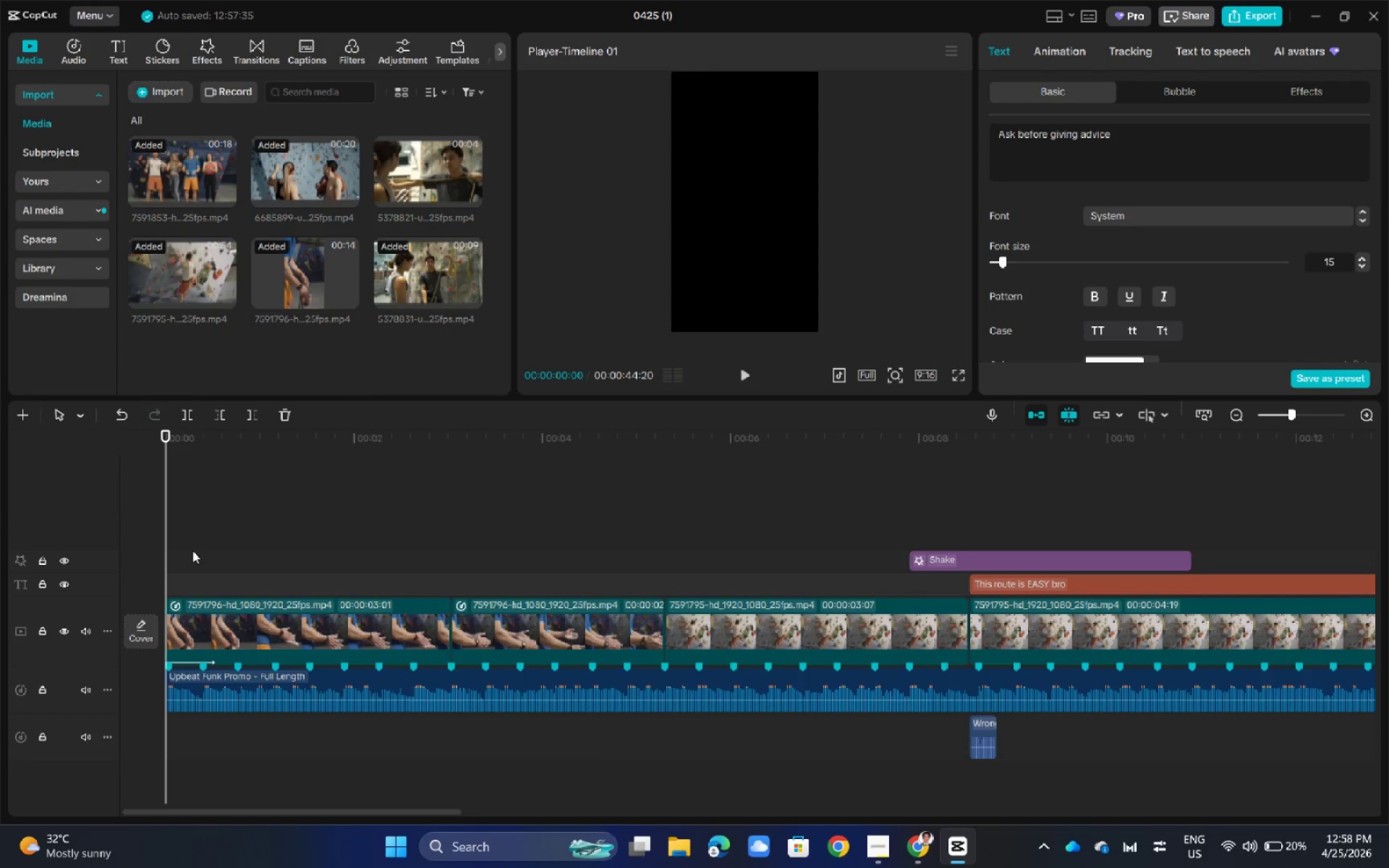 
left_click_drag(start_coordinate=[417, 545], to_coordinate=[341, 538])
 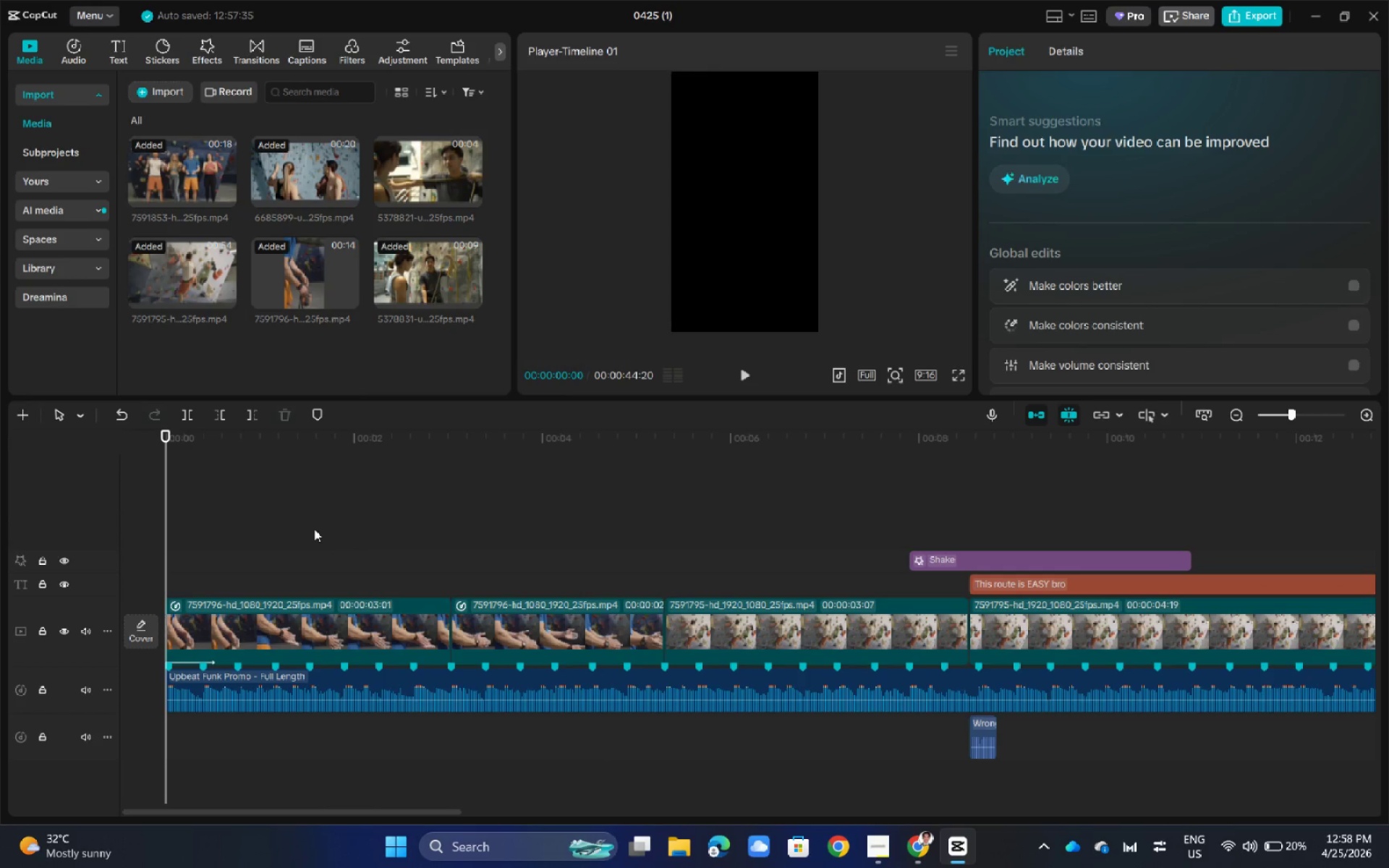 
left_click([312, 528])
 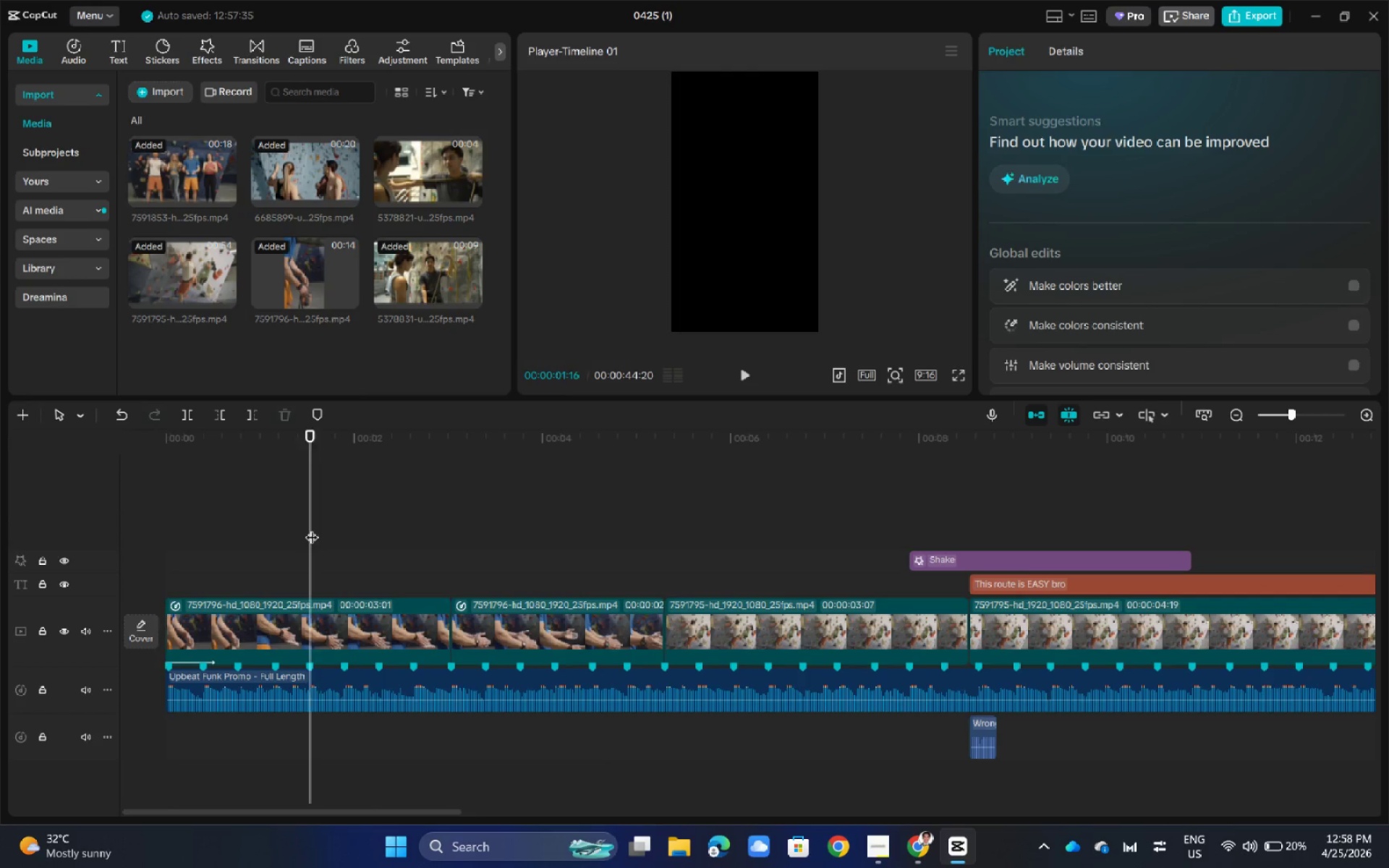 
left_click_drag(start_coordinate=[312, 528], to_coordinate=[99, 495])
 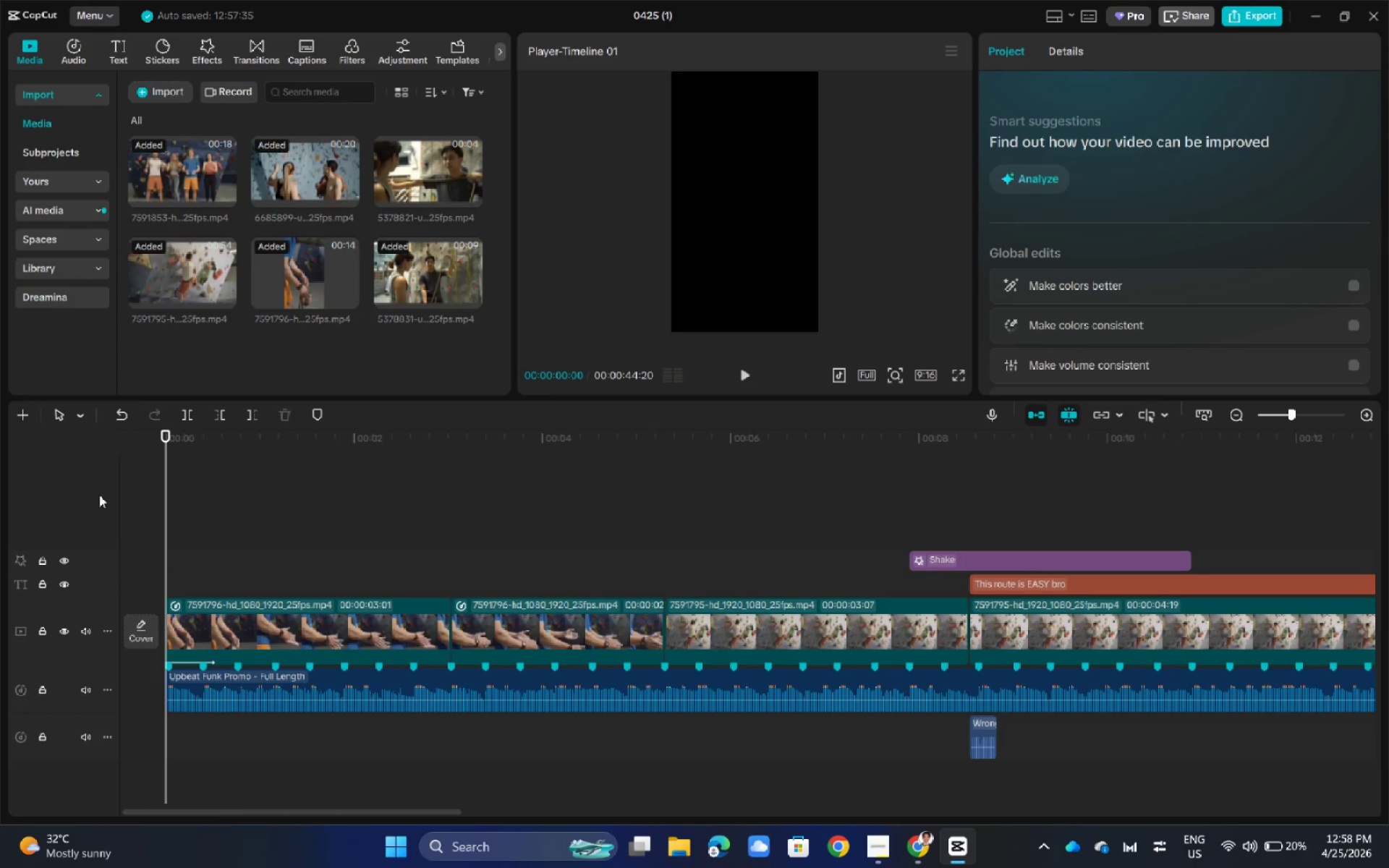 
key(Space)
 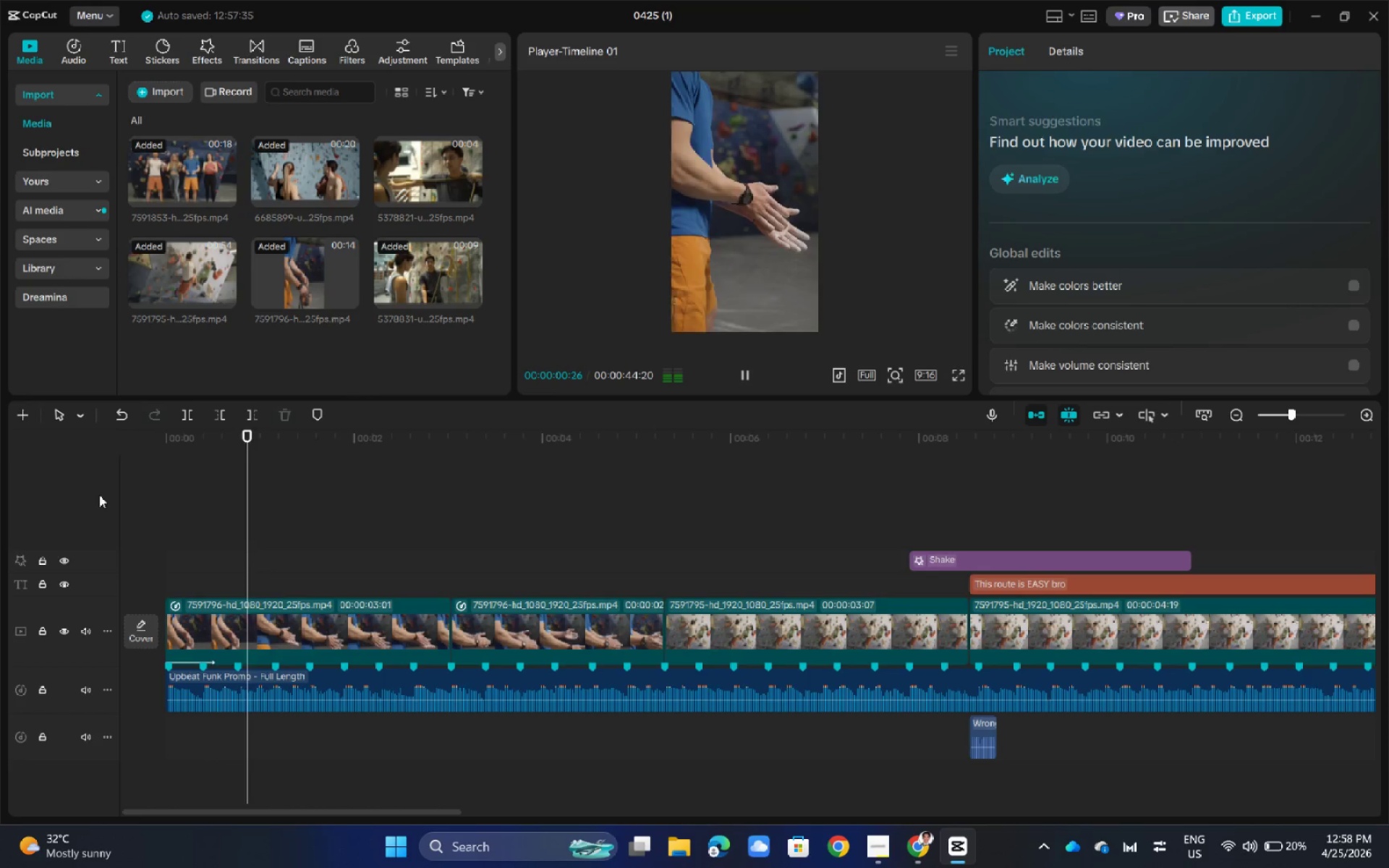 
key(Space)
 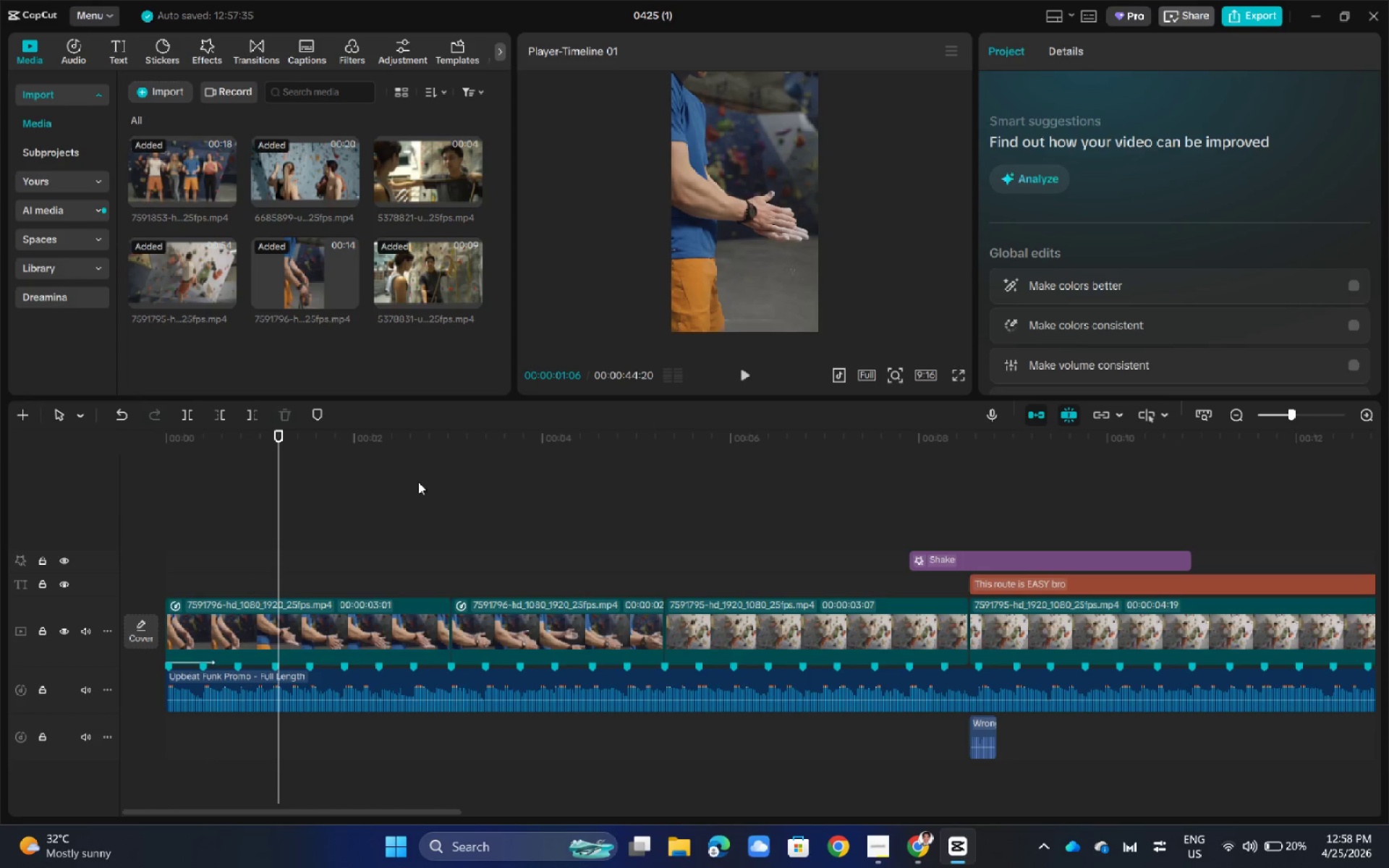 
wait(7.61)
 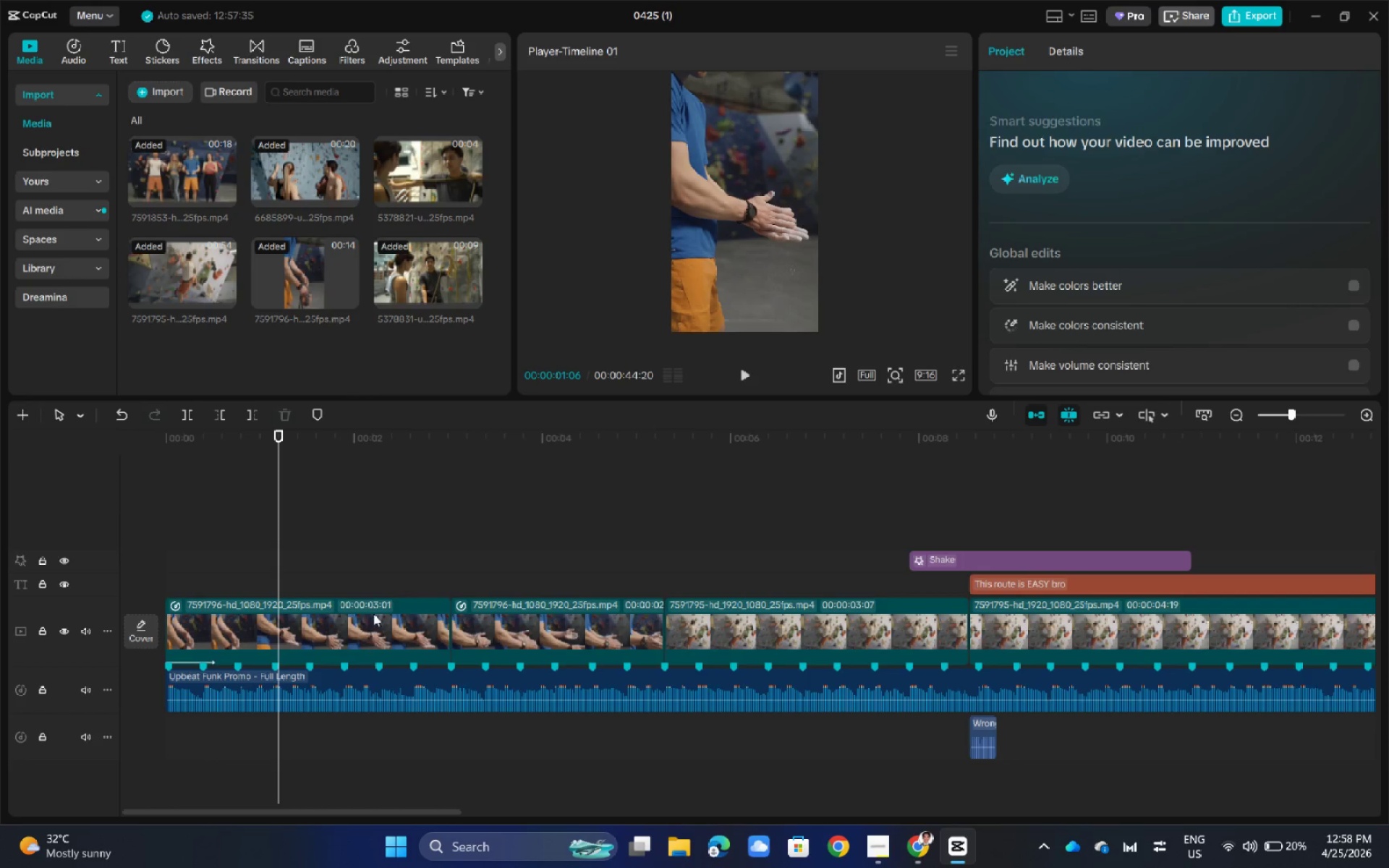 
hold_key(key=AltLeft, duration=1.83)
left_click_drag(start_coordinate=[1059, 581], to_coordinate=[433, 583])
 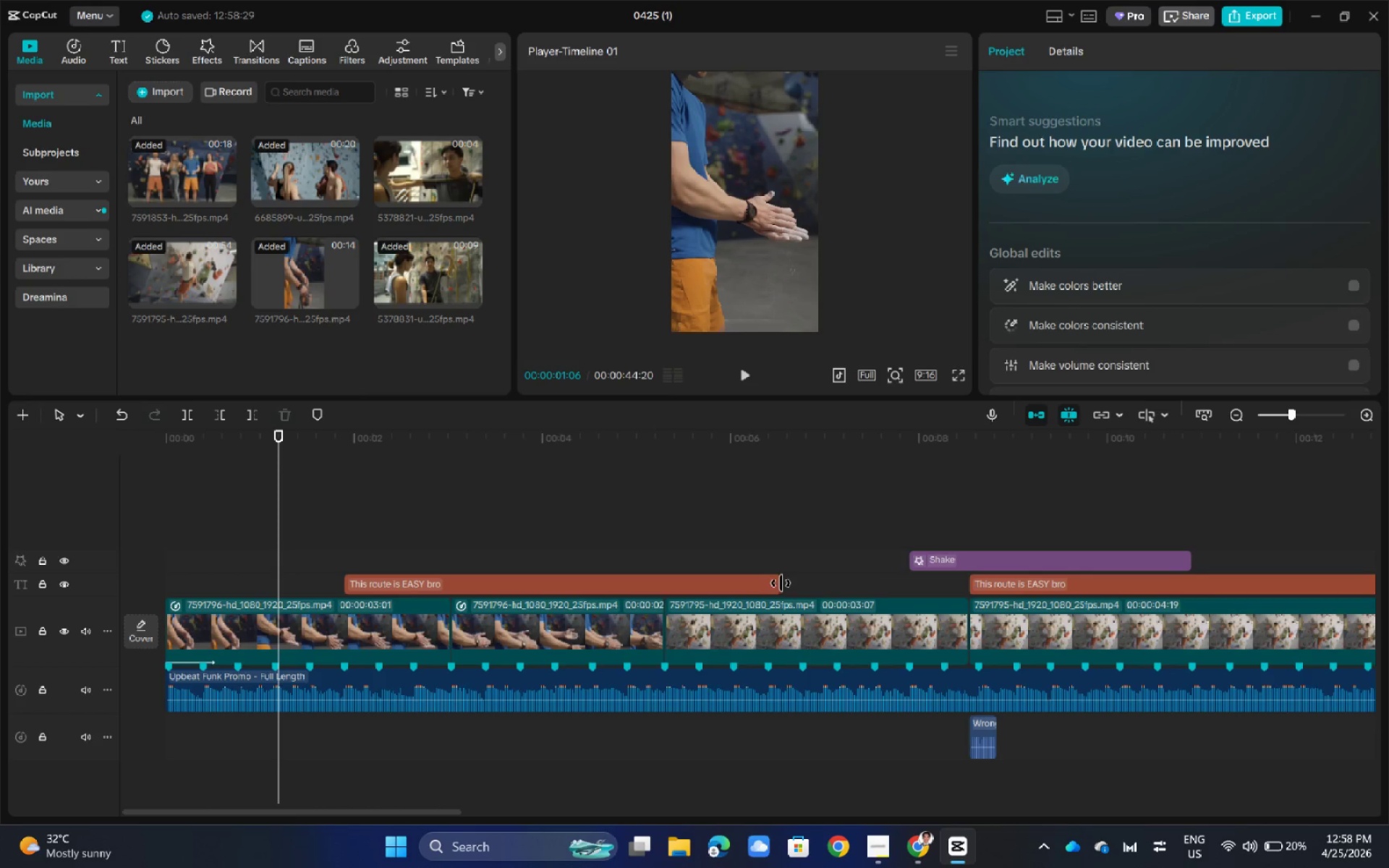 
left_click_drag(start_coordinate=[781, 583], to_coordinate=[515, 593])
 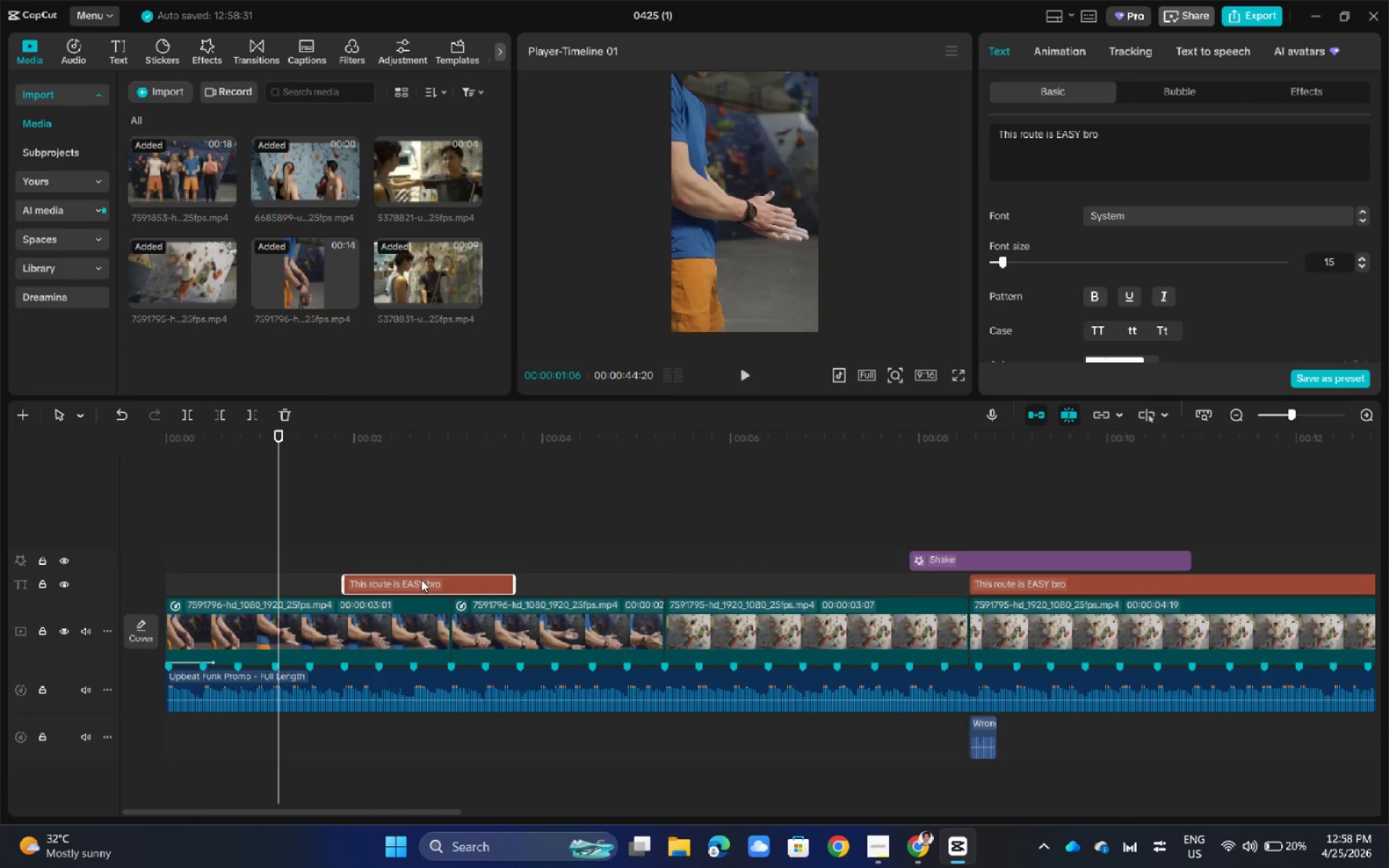 
left_click([422, 578])
 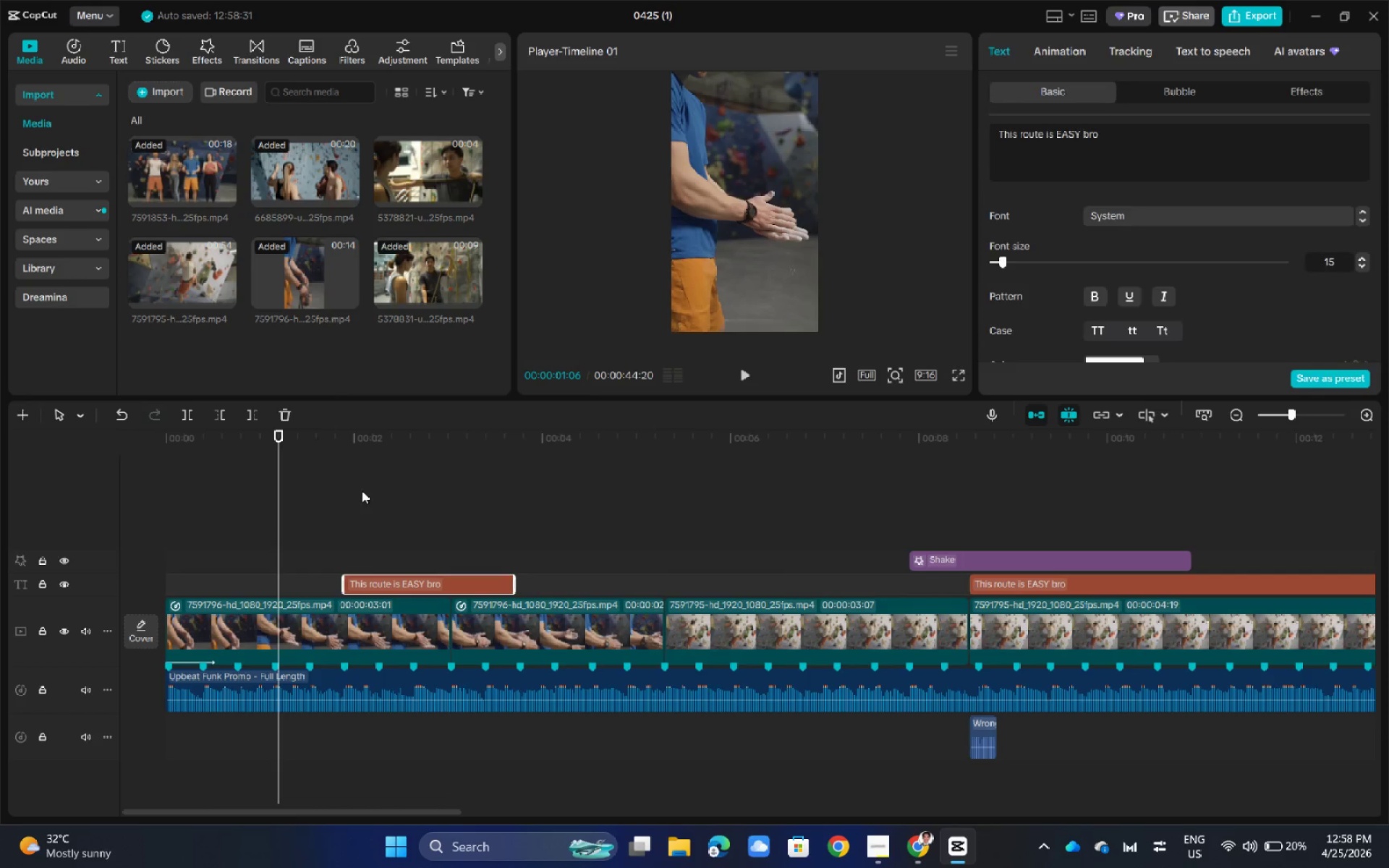 
double_click([368, 495])
 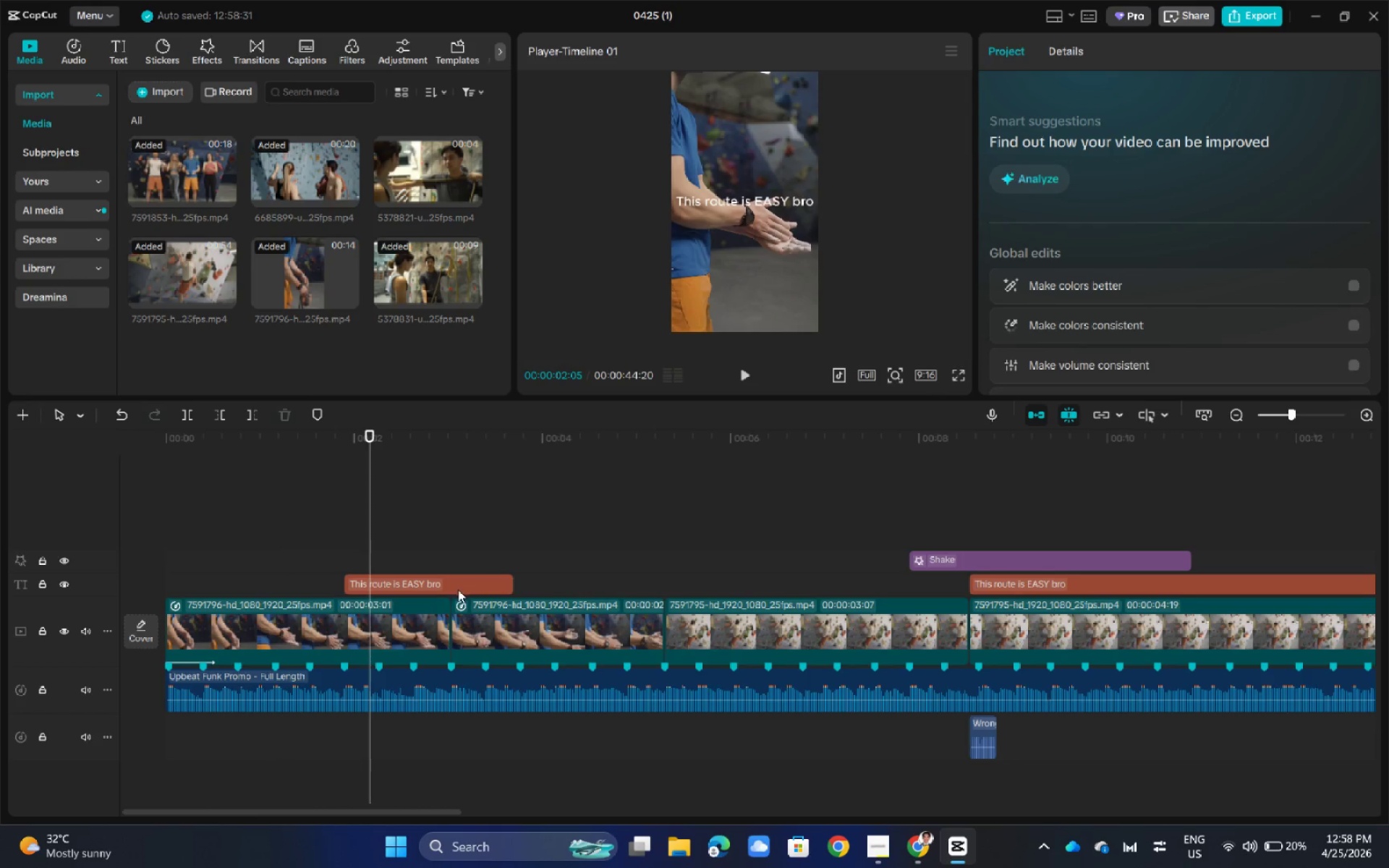 
triple_click([457, 587])
 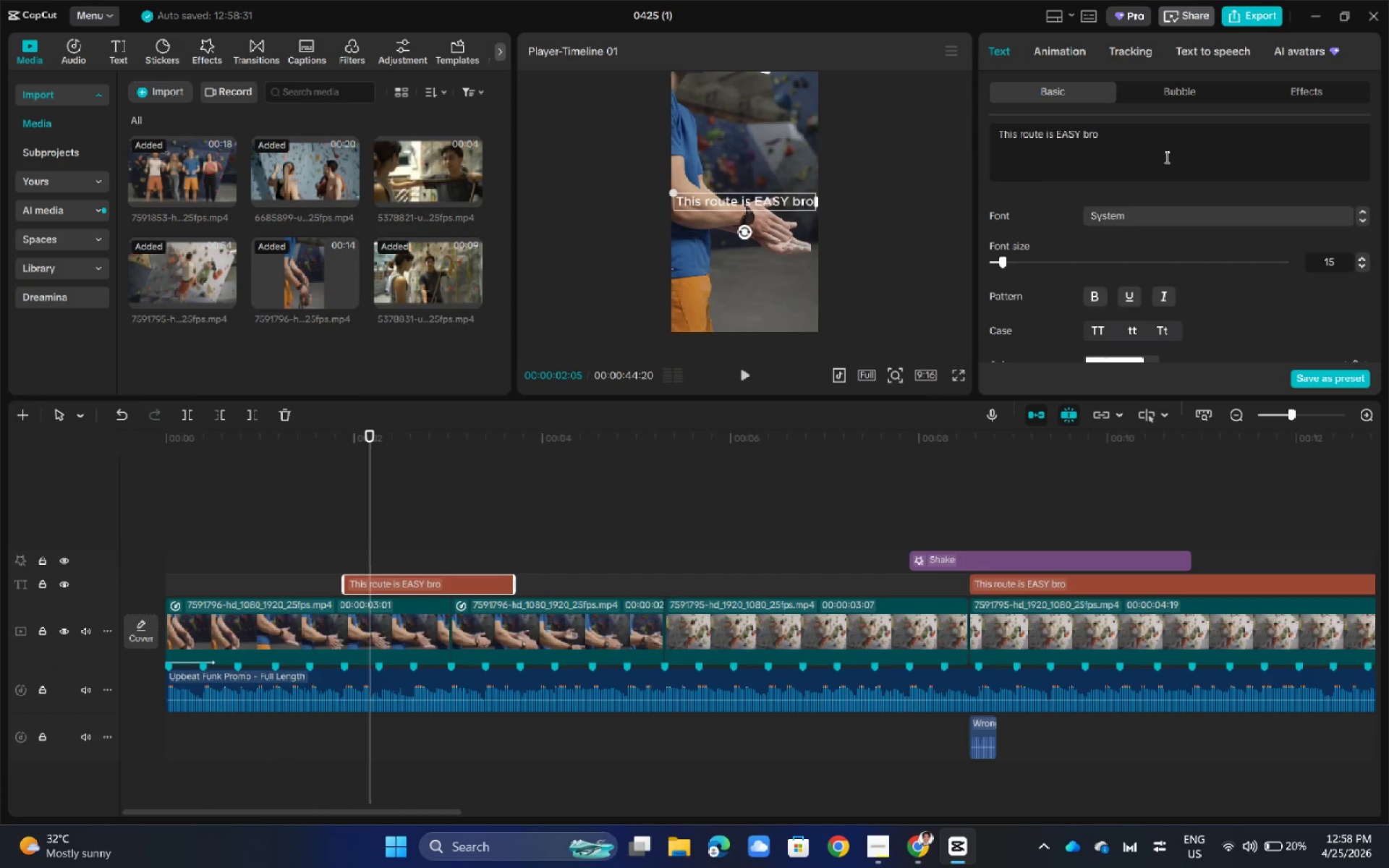 
double_click([1165, 156])
 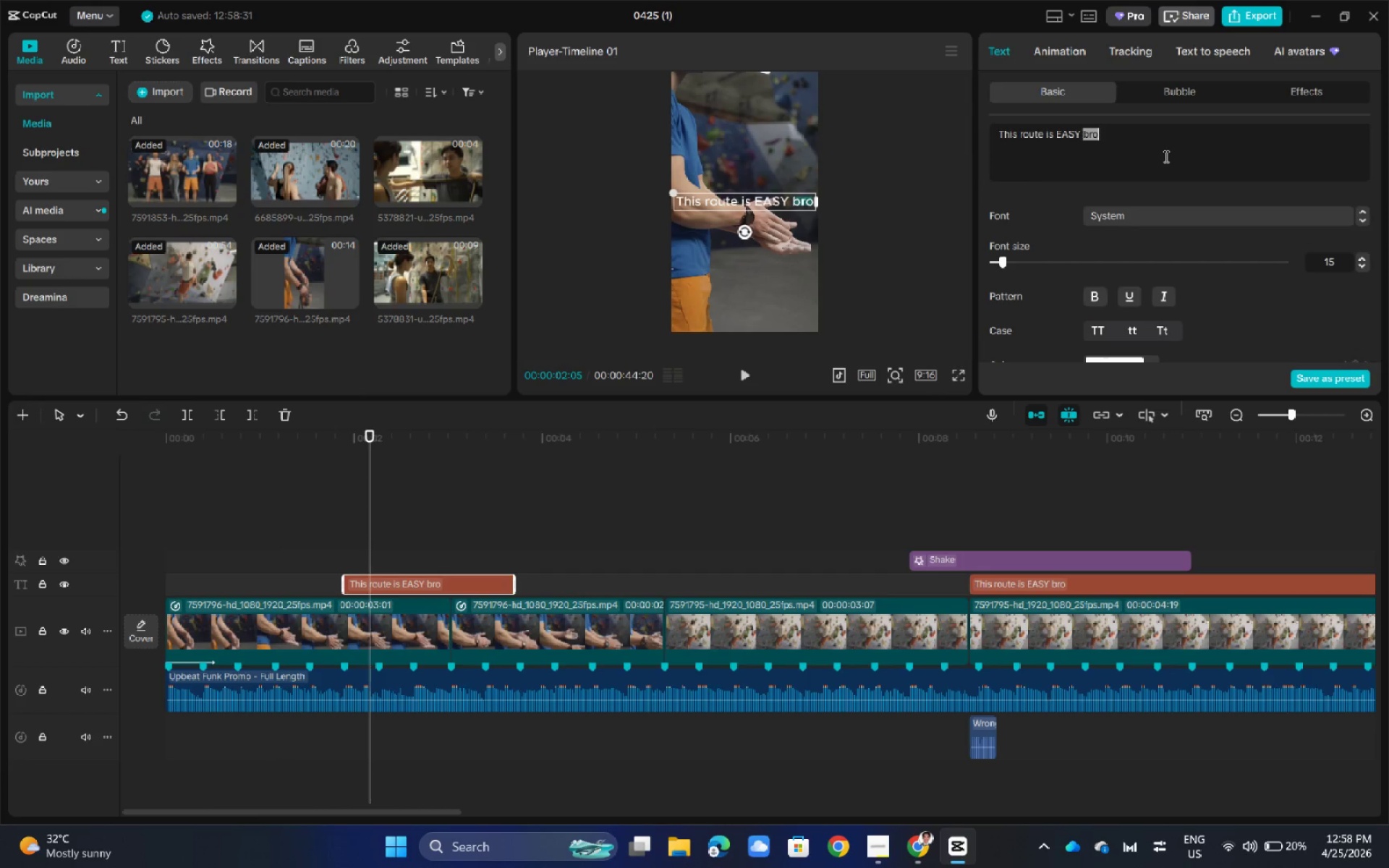 
triple_click([1165, 156])
 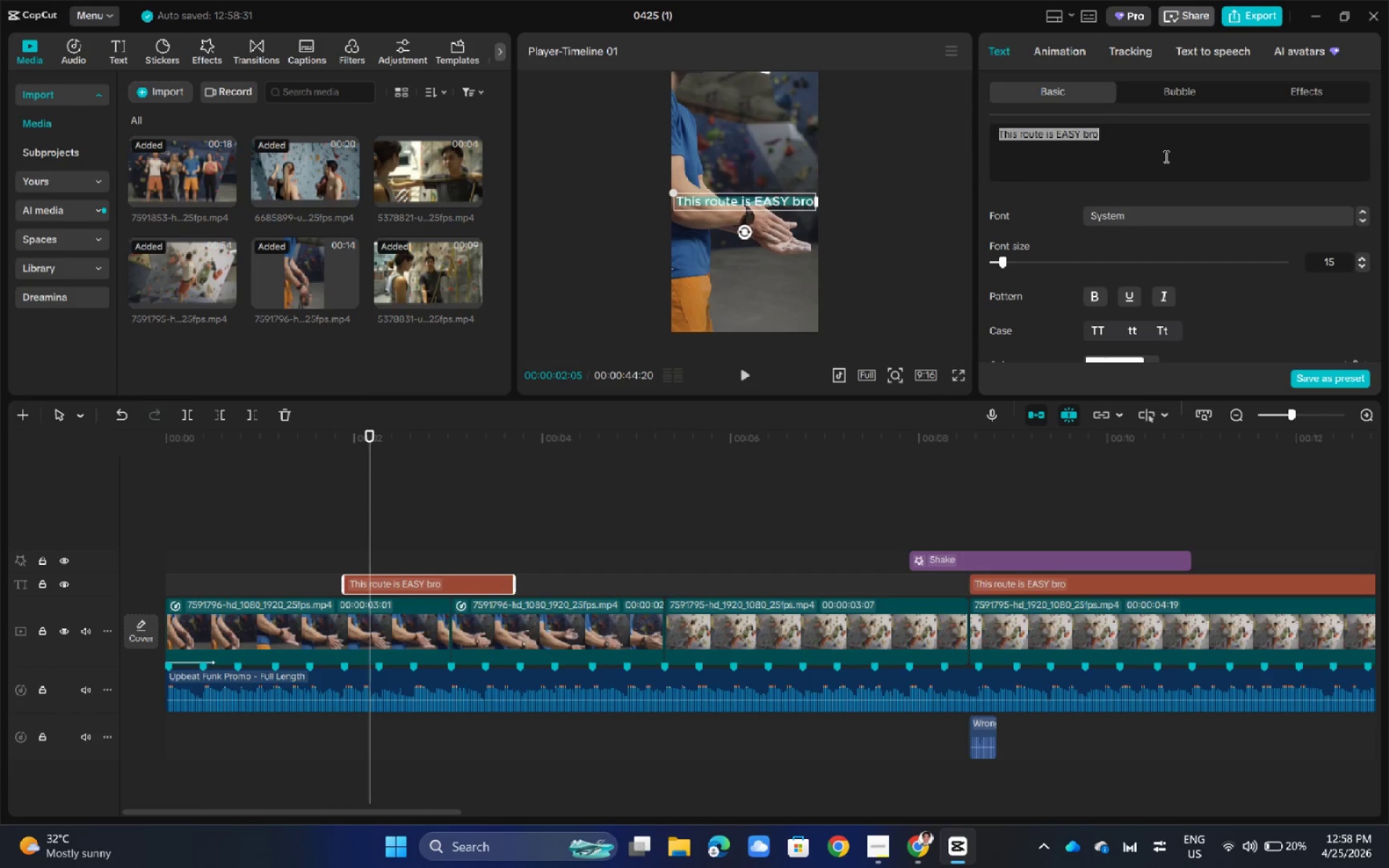 
key(Backspace)
type(Climbing G)
key(Backspace)
key(Backspace)
type(CLIMB GYM ETIQUETTE)
 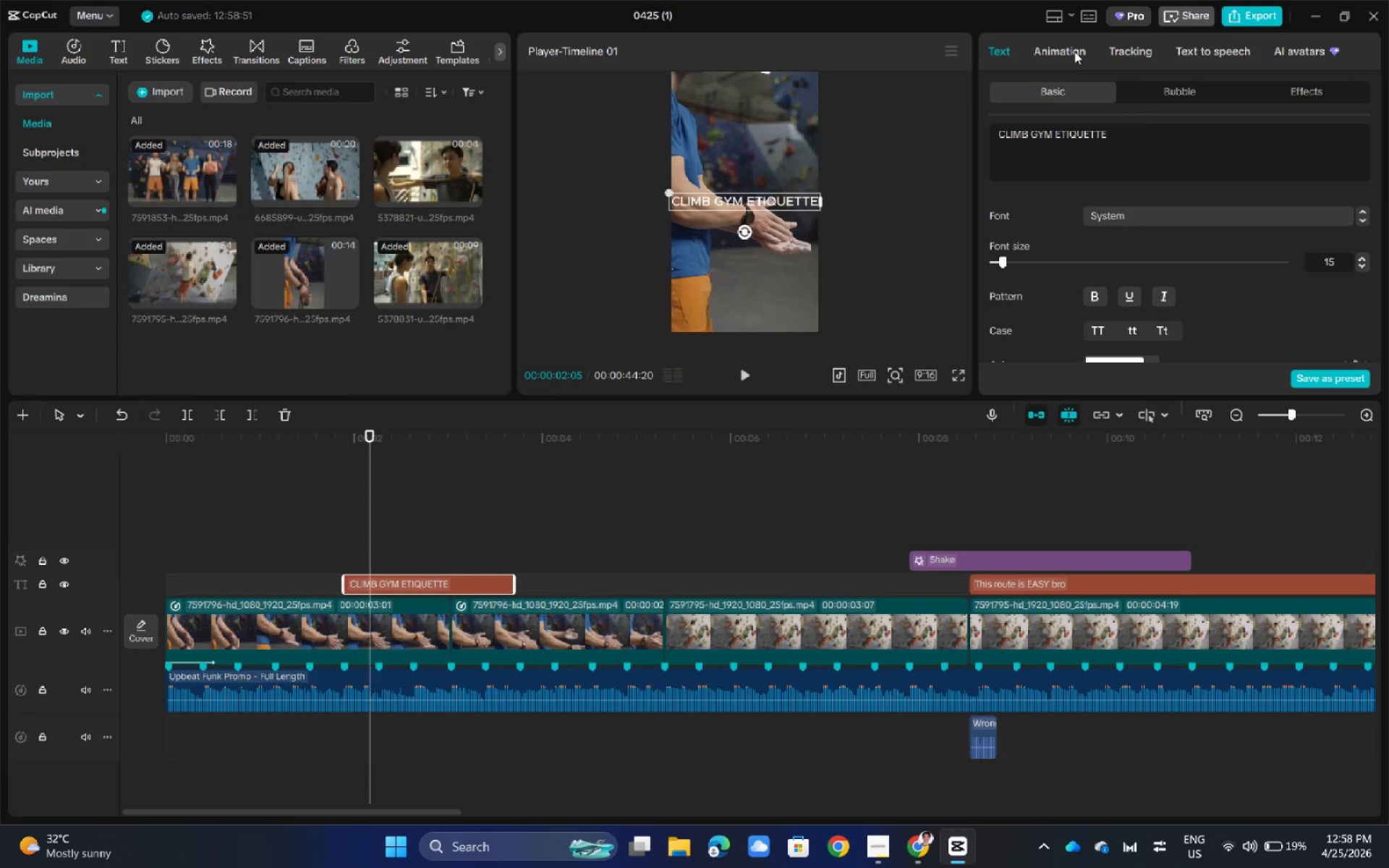 
left_click_drag(start_coordinate=[442, 578], to_coordinate=[268, 583])
 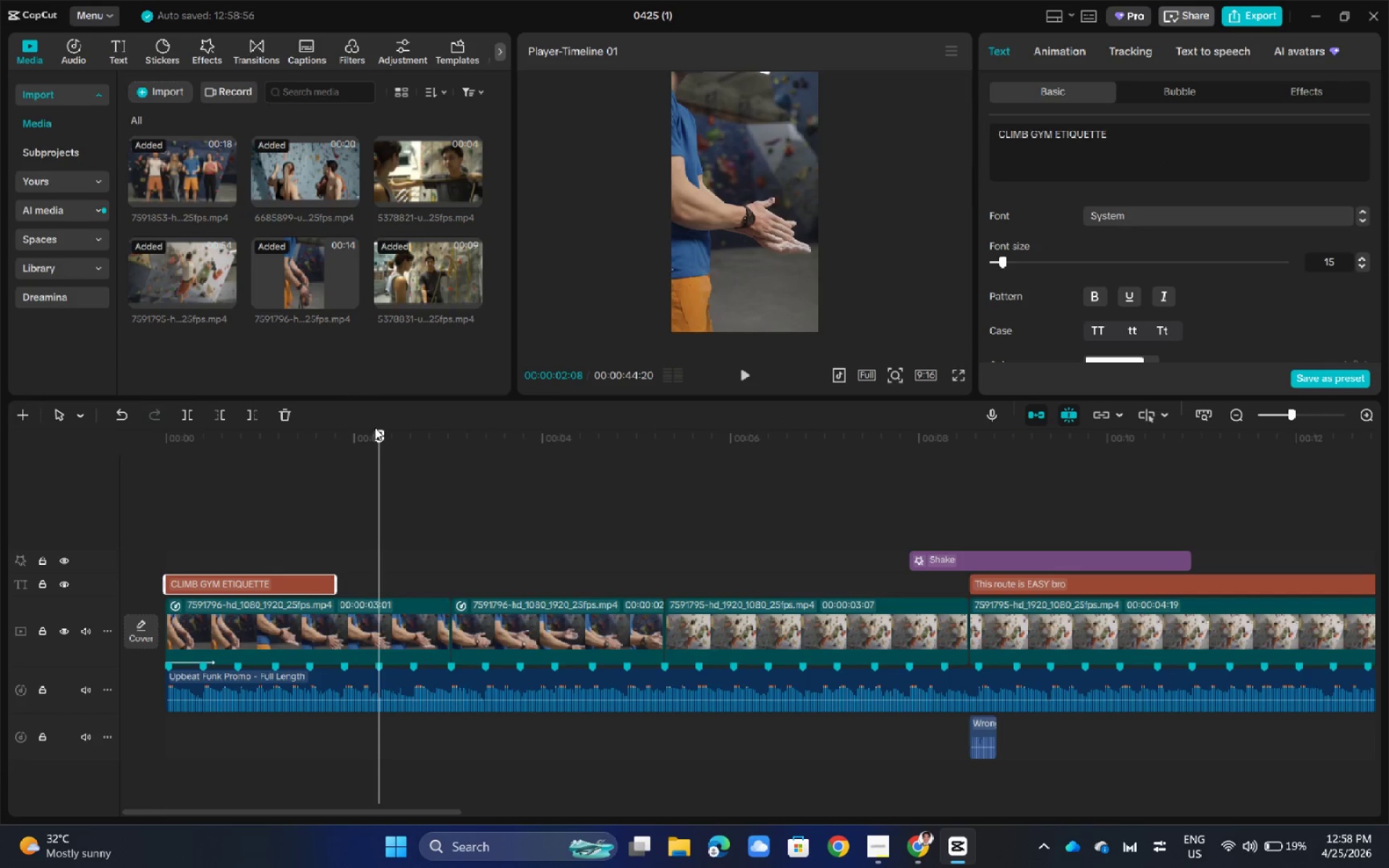 
left_click_drag(start_coordinate=[374, 428], to_coordinate=[77, 486])
 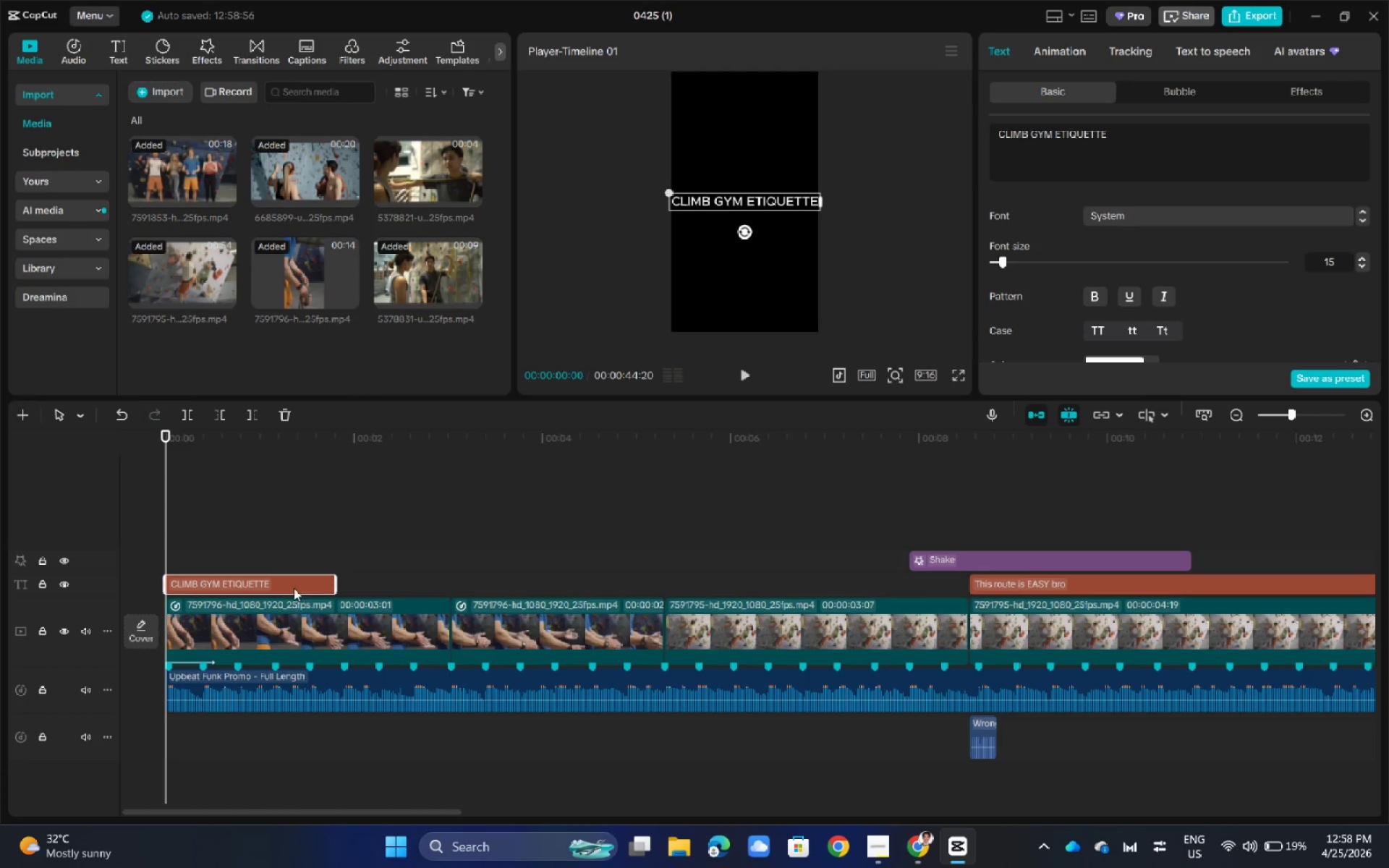 
left_click([294, 588])
 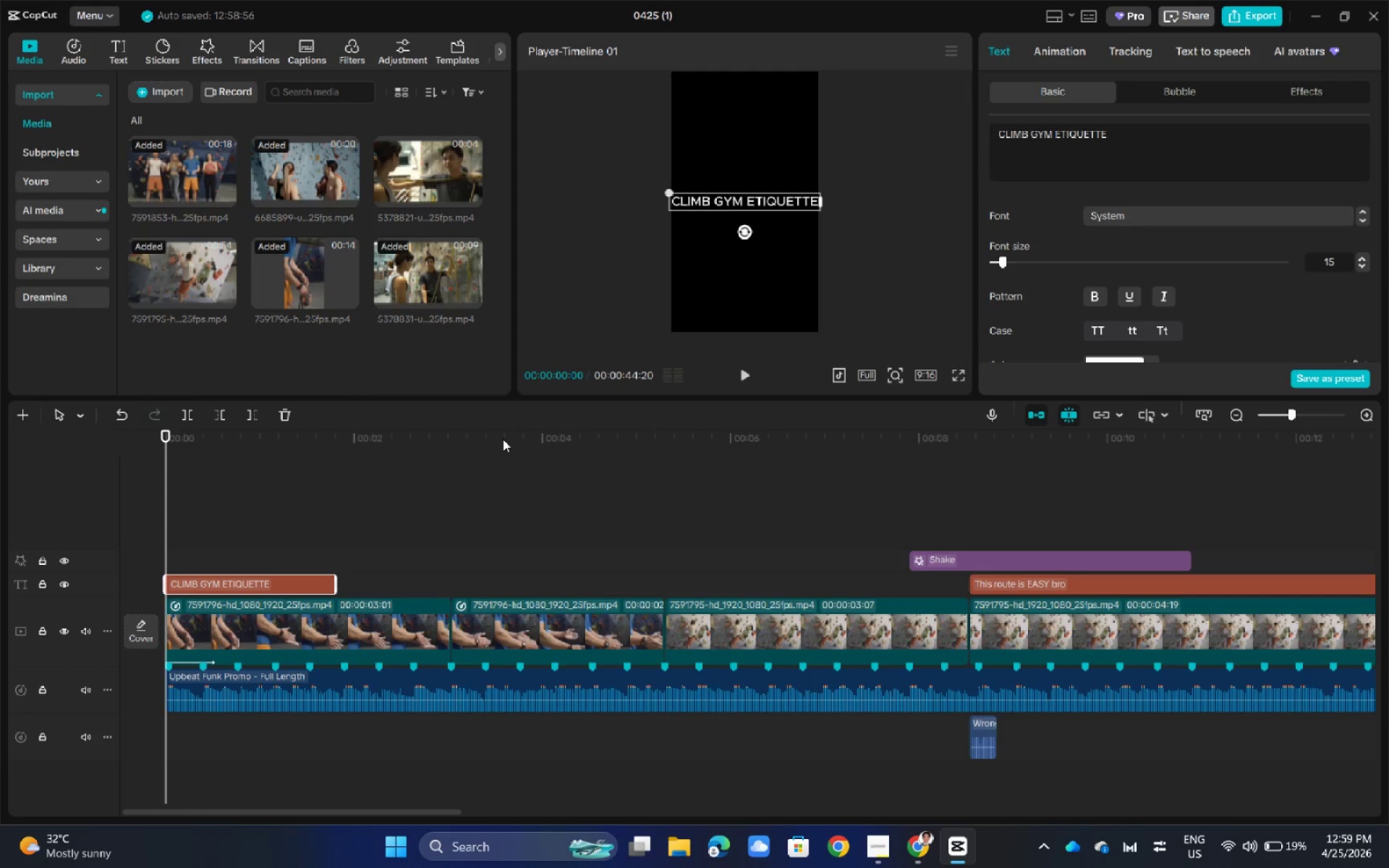 
key(Space)
 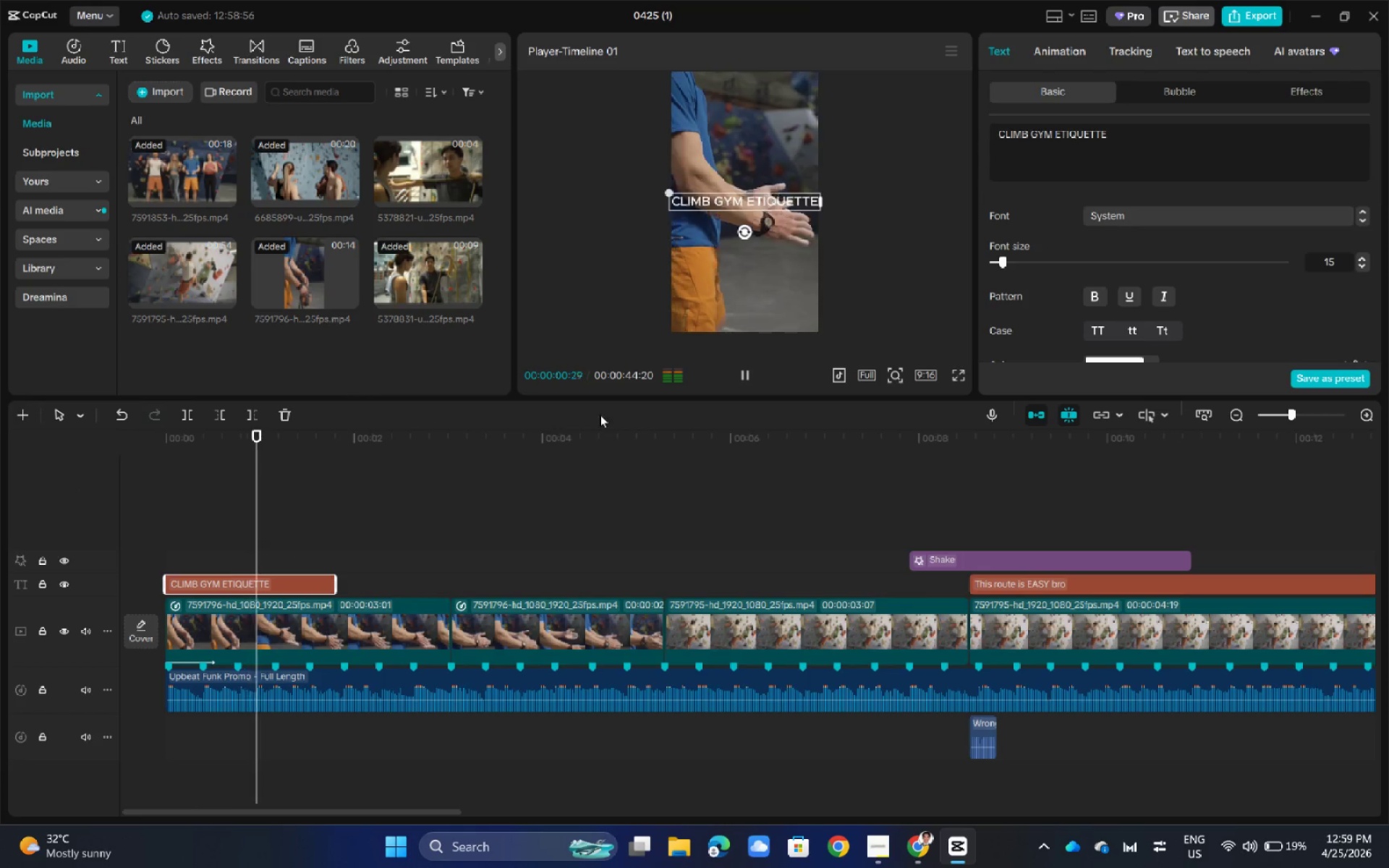 
key(Space)
 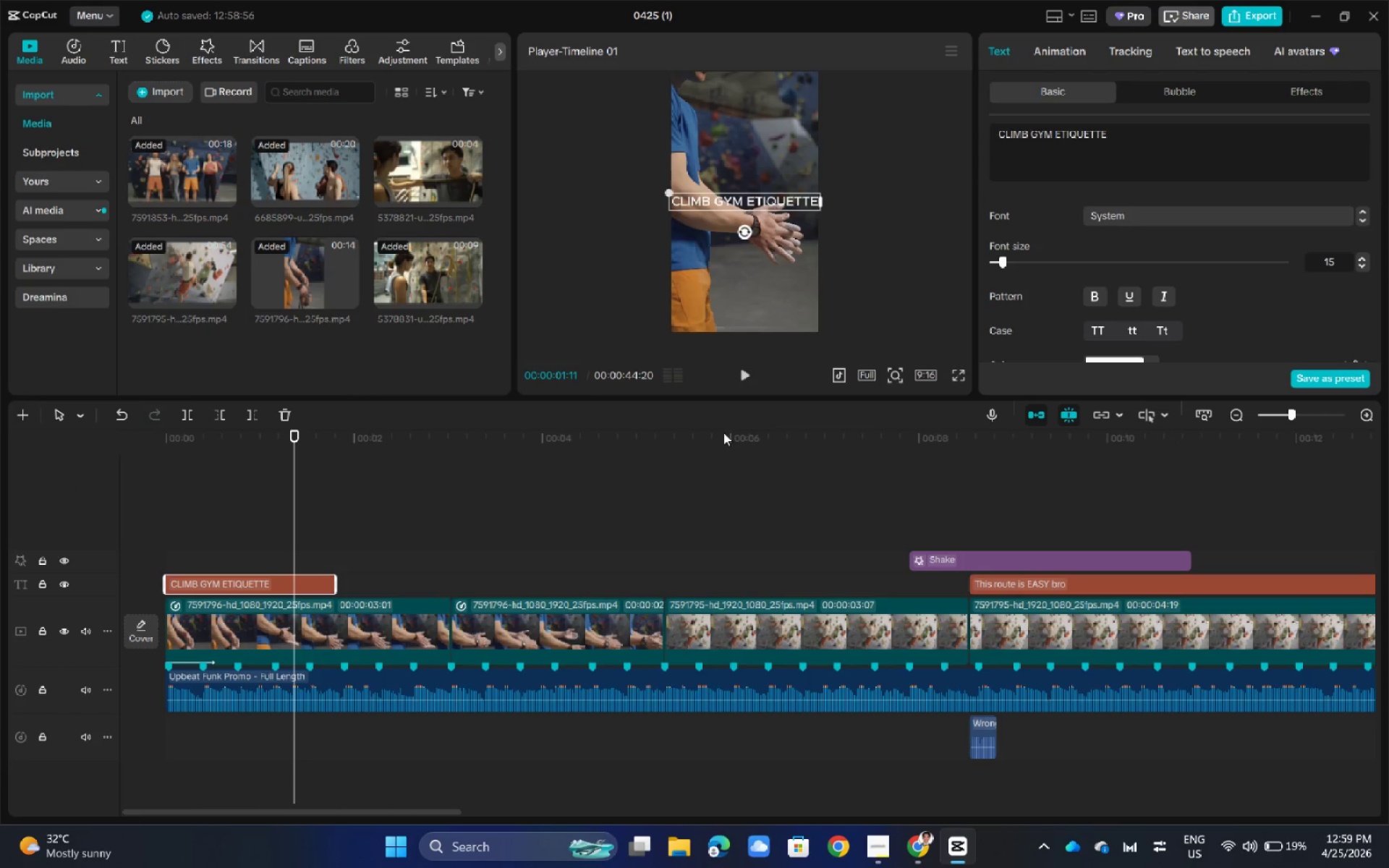 
key(Space)
 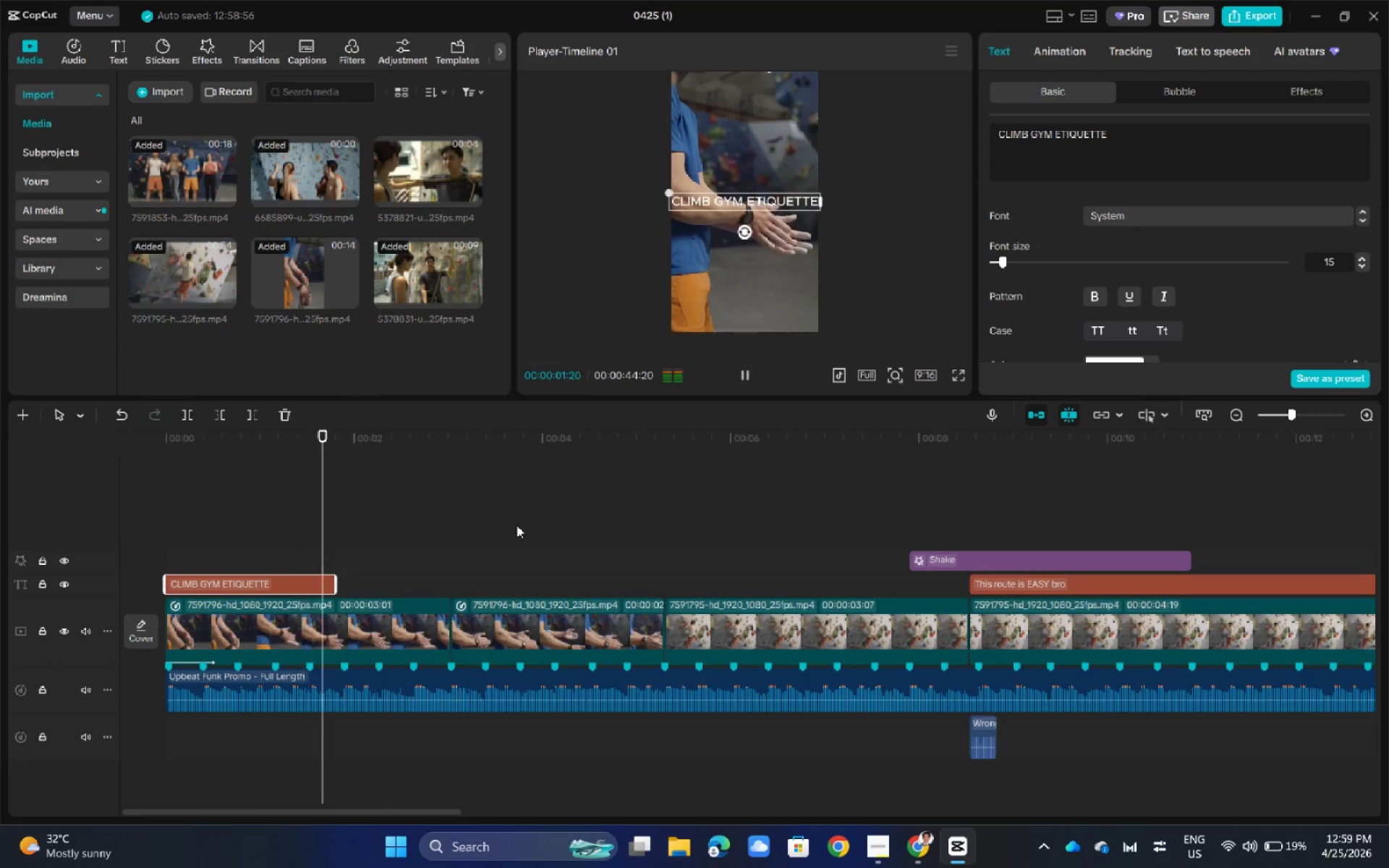 
key(Space)
 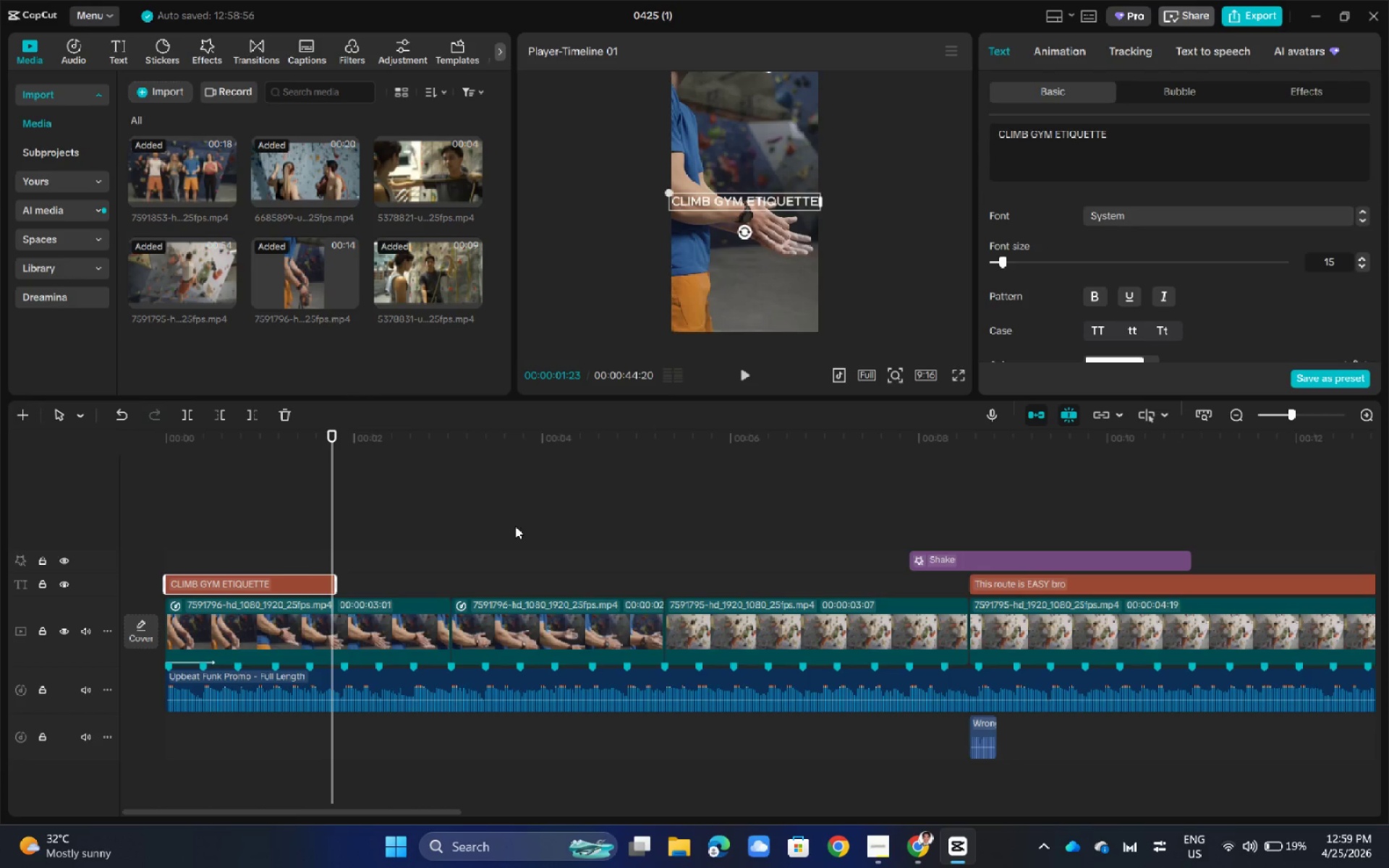 
wait(6.69)
 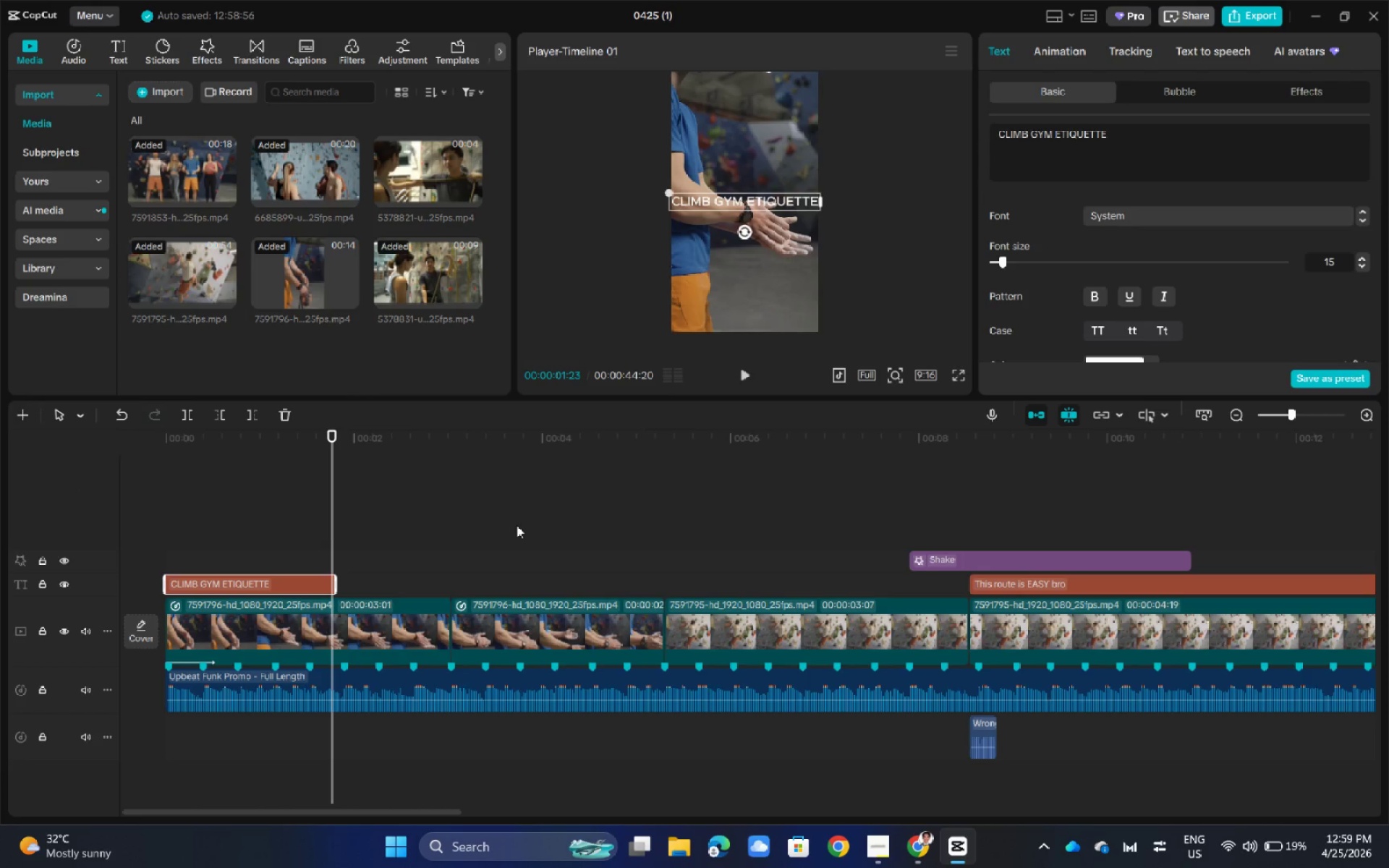 
left_click([211, 584])
 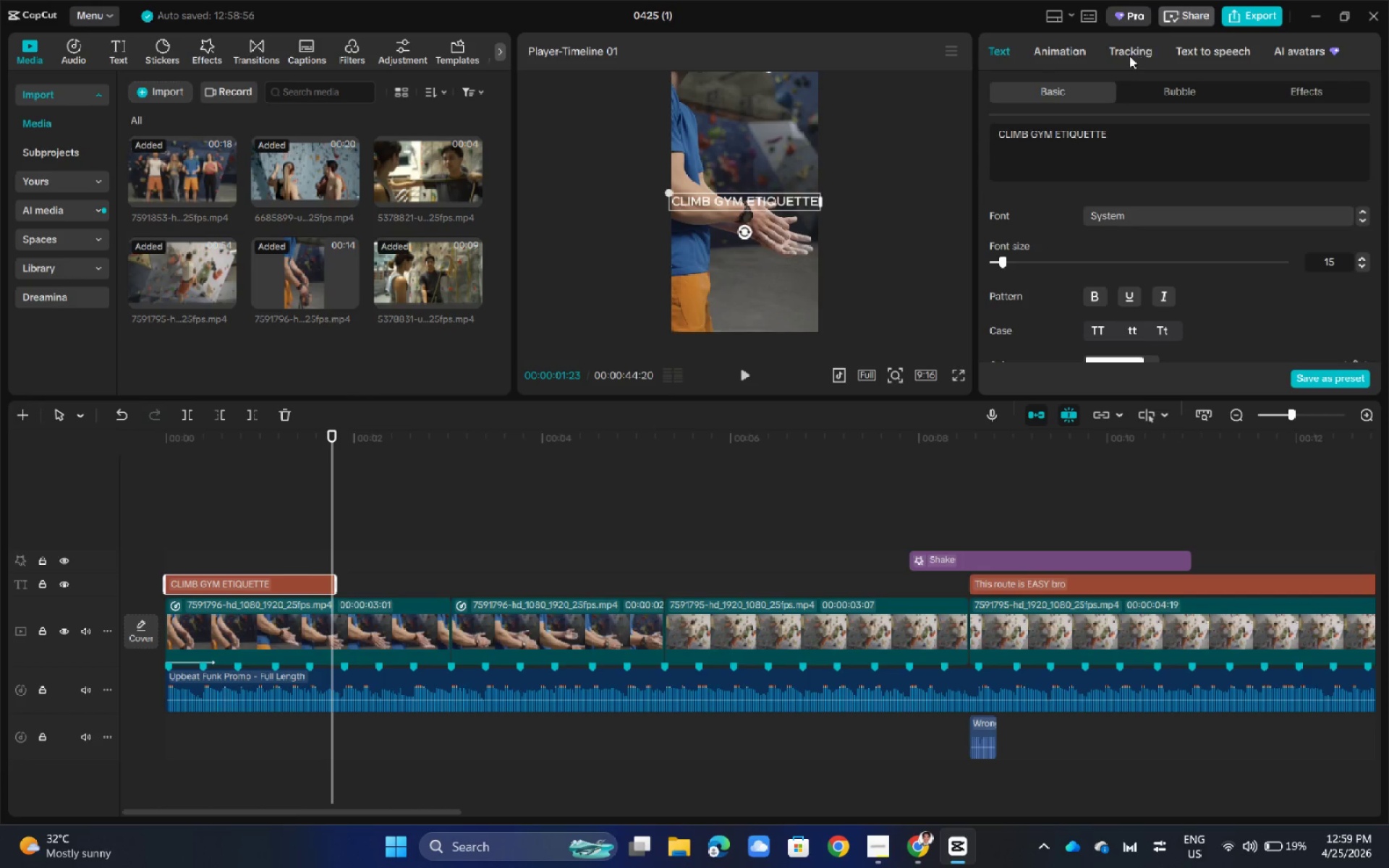 
left_click([1086, 46])
 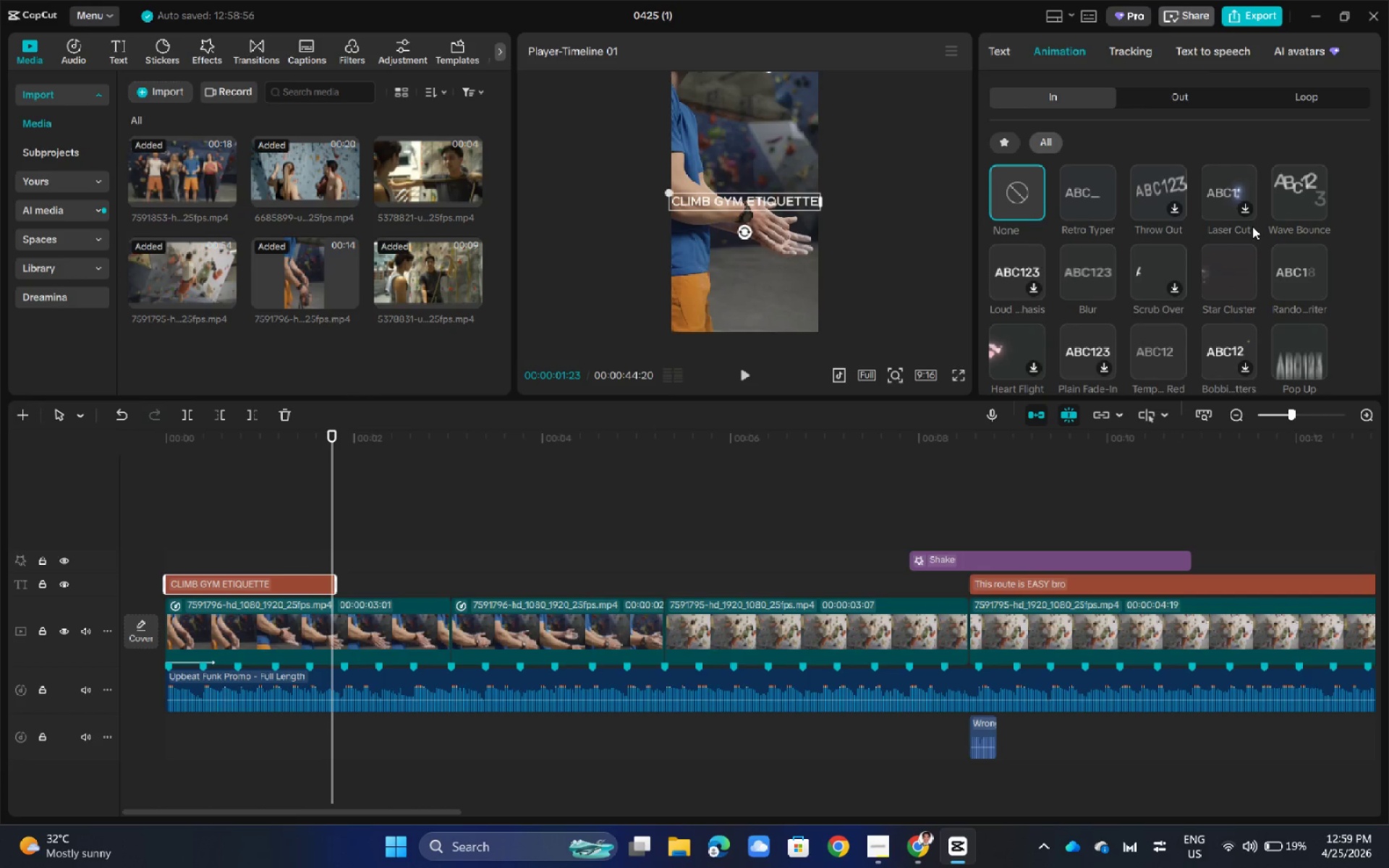 
wait(5.58)
 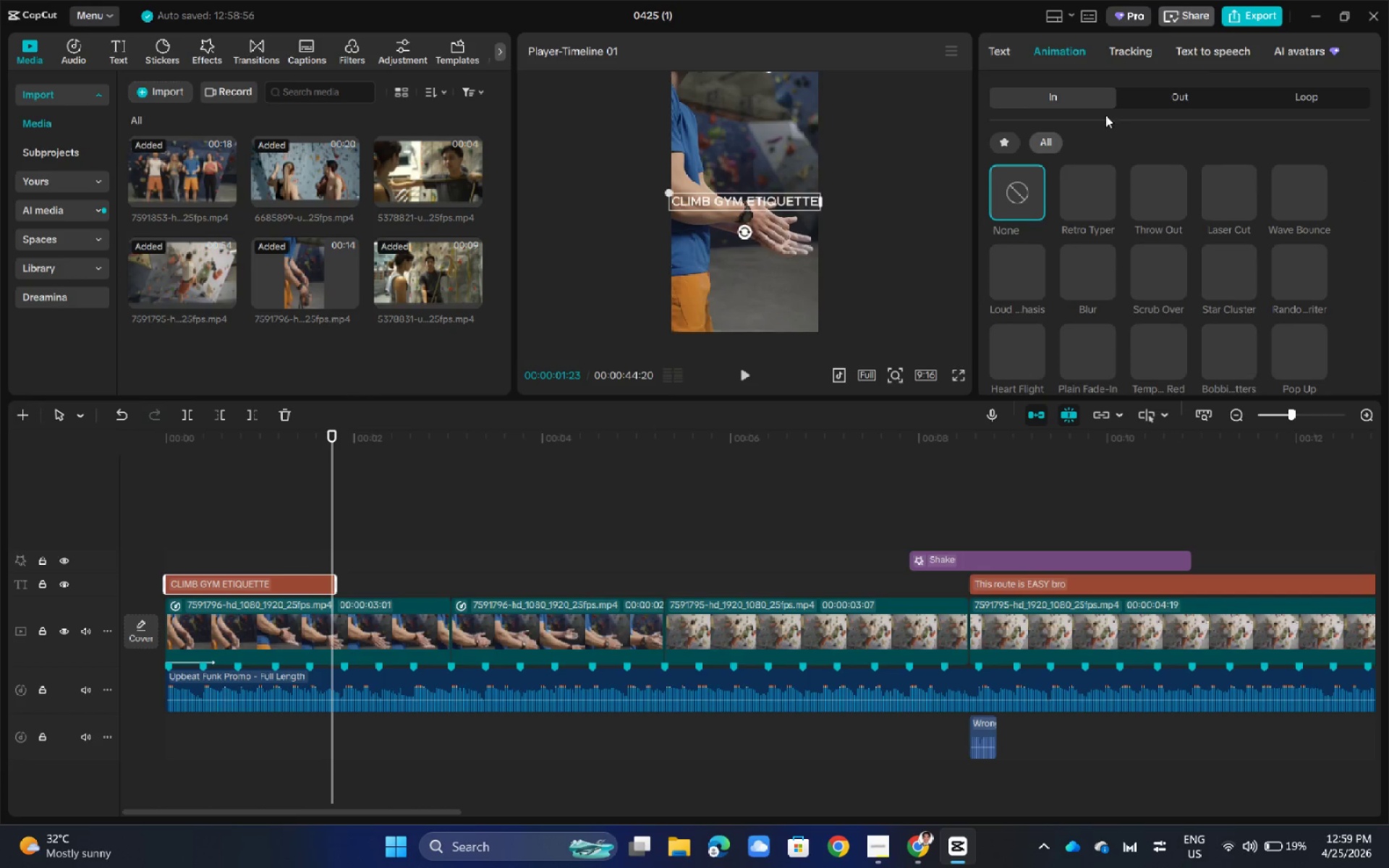 
left_click([1189, 96])
 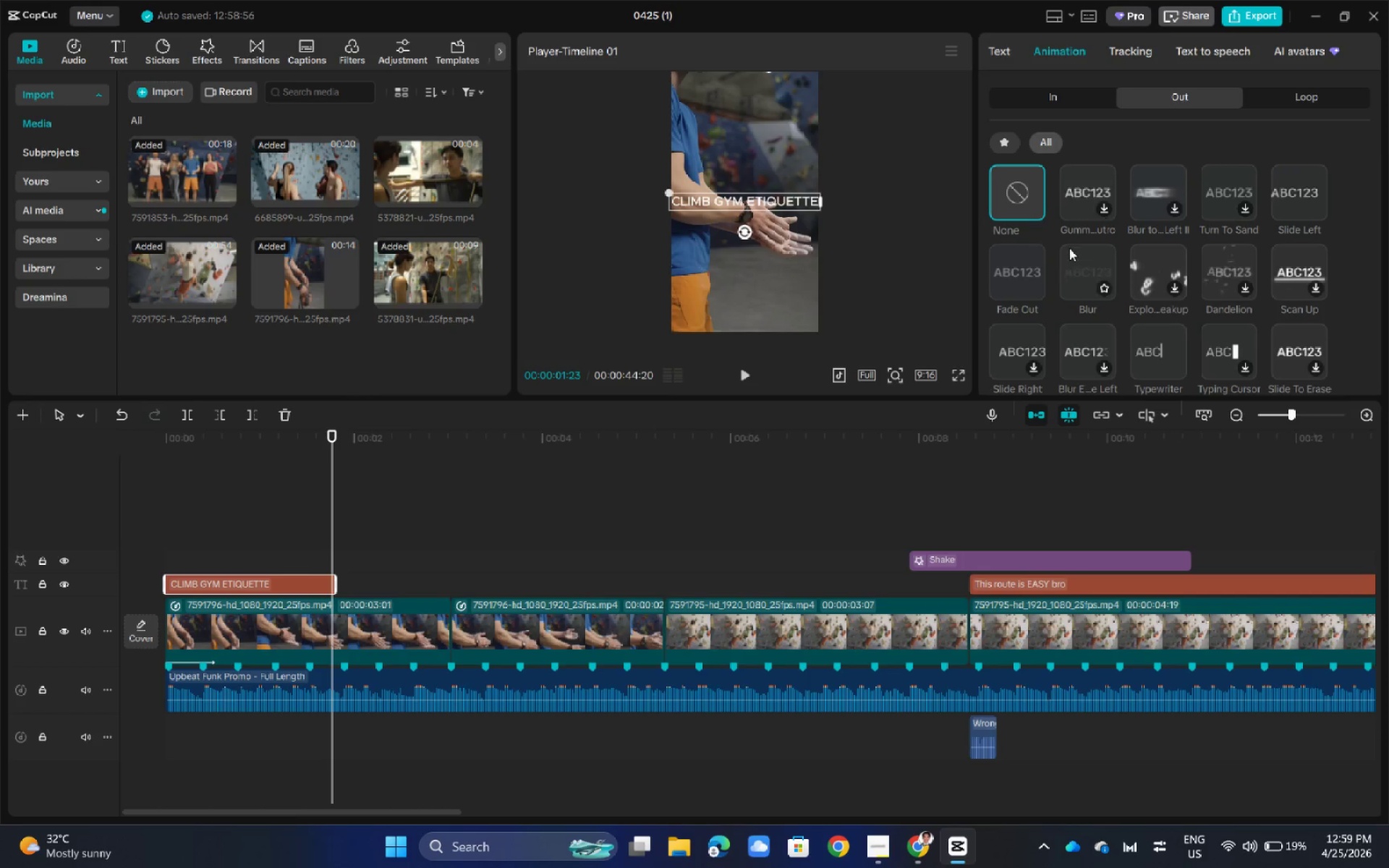 
left_click([1037, 259])
 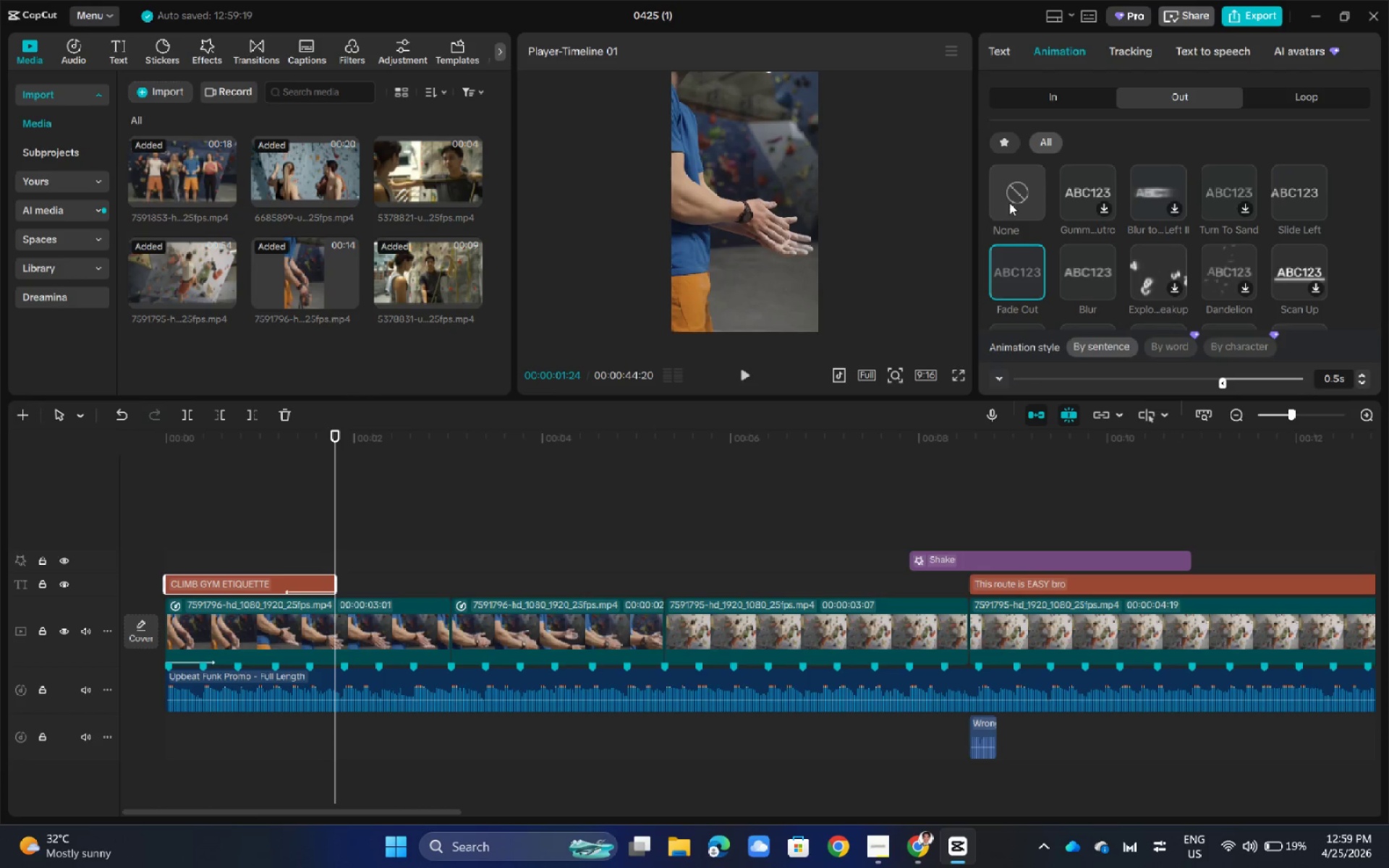 
left_click([1022, 200])
 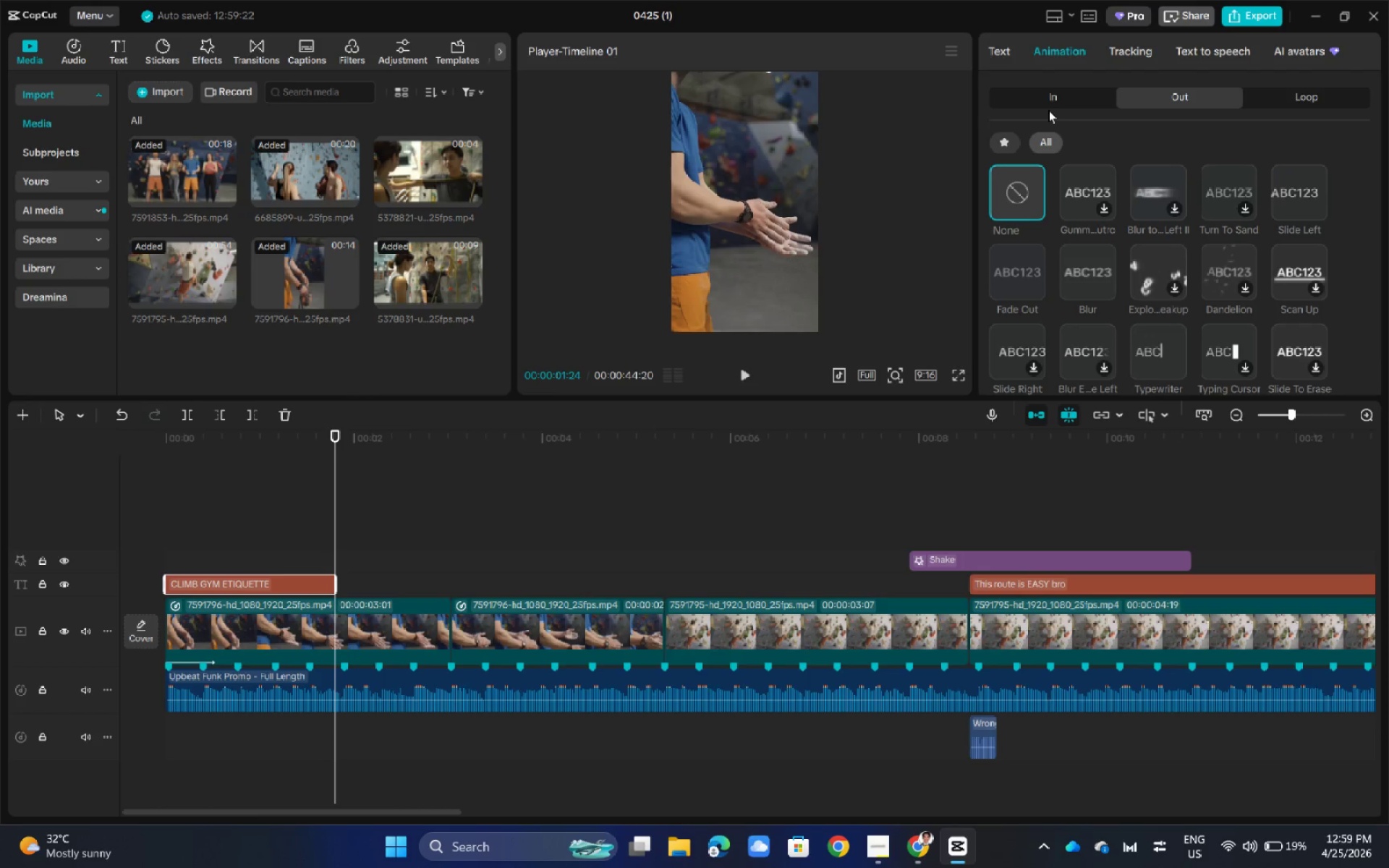 
left_click([1053, 101])
 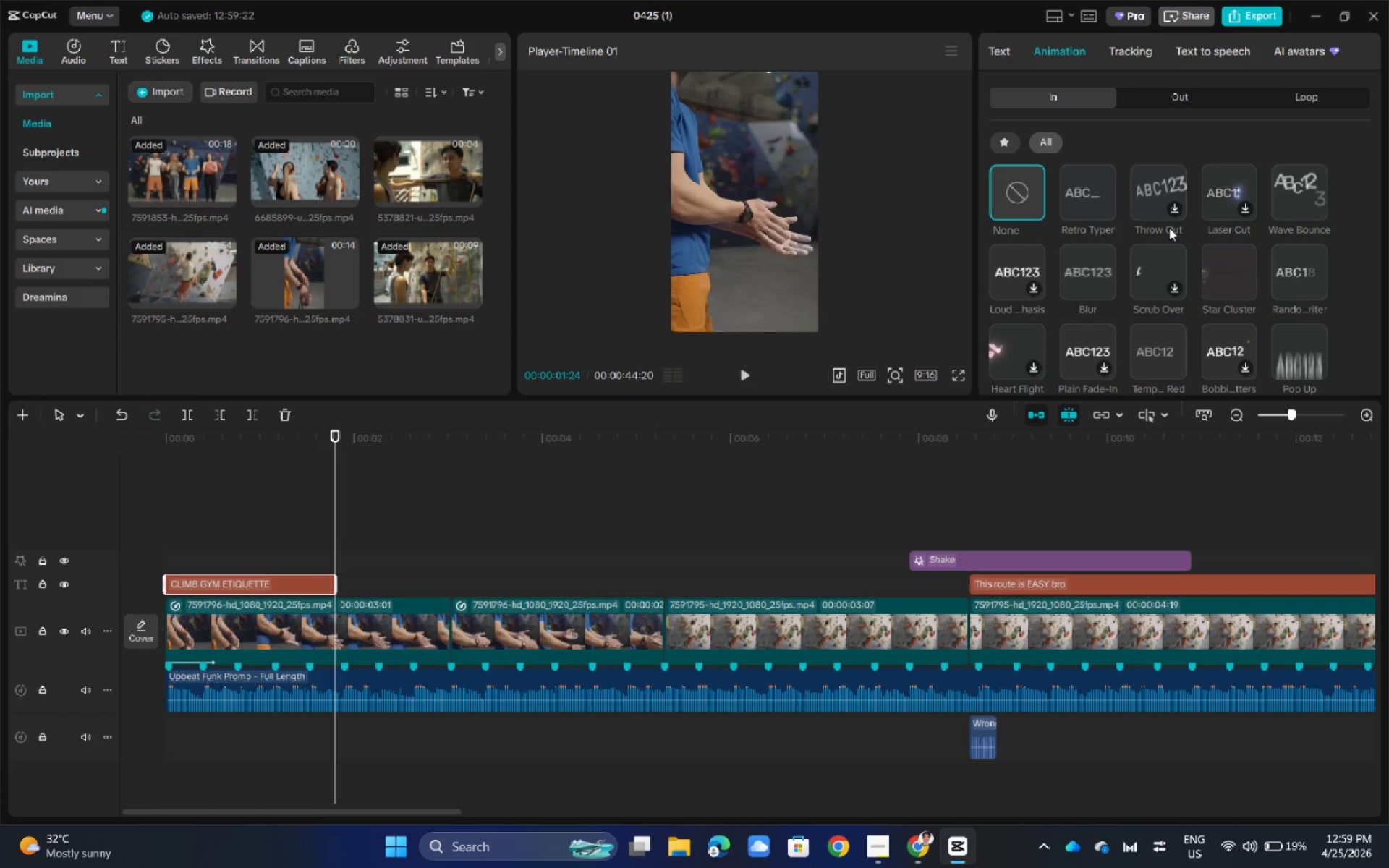 
wait(7.78)
 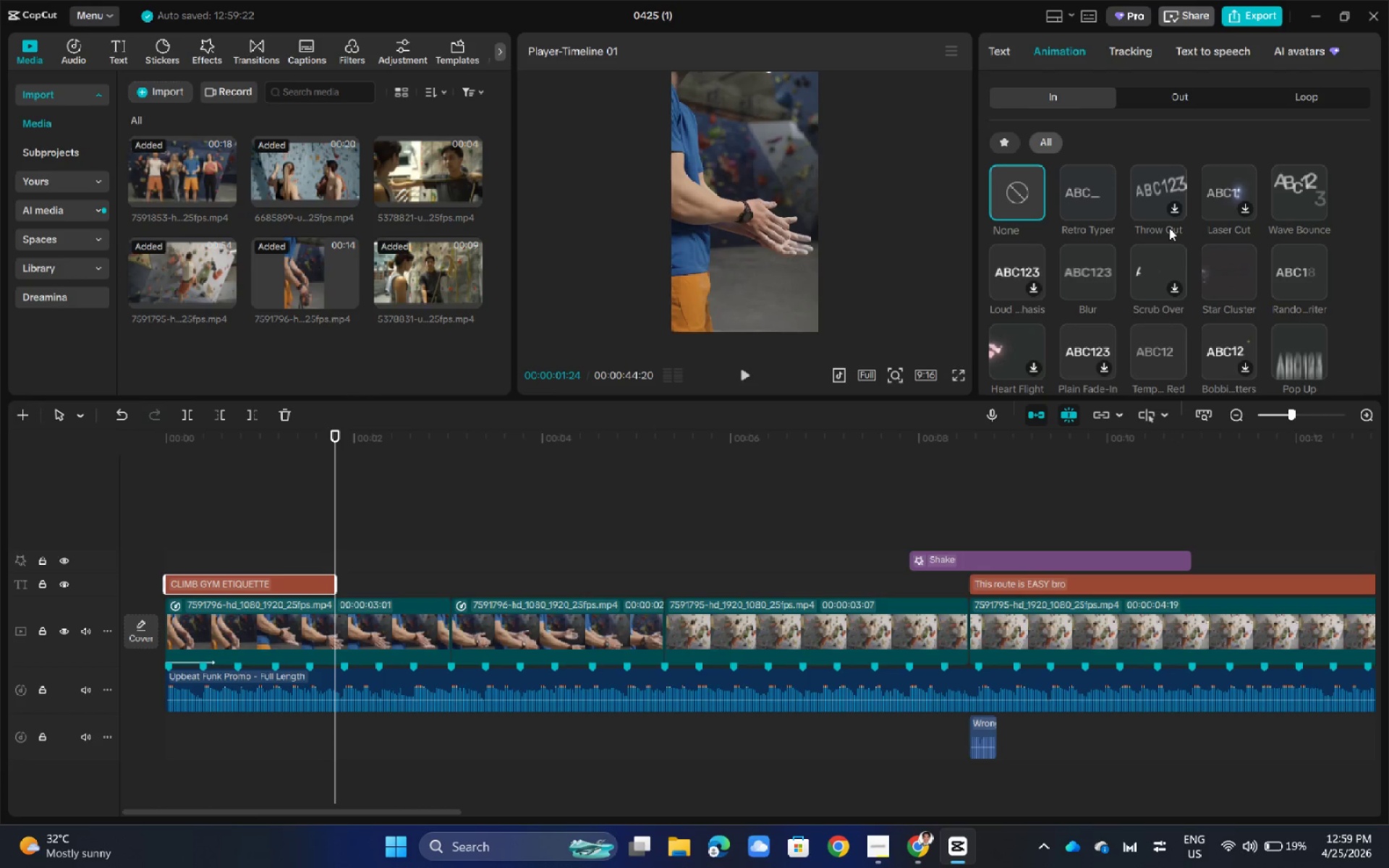 
left_click([1084, 367])
 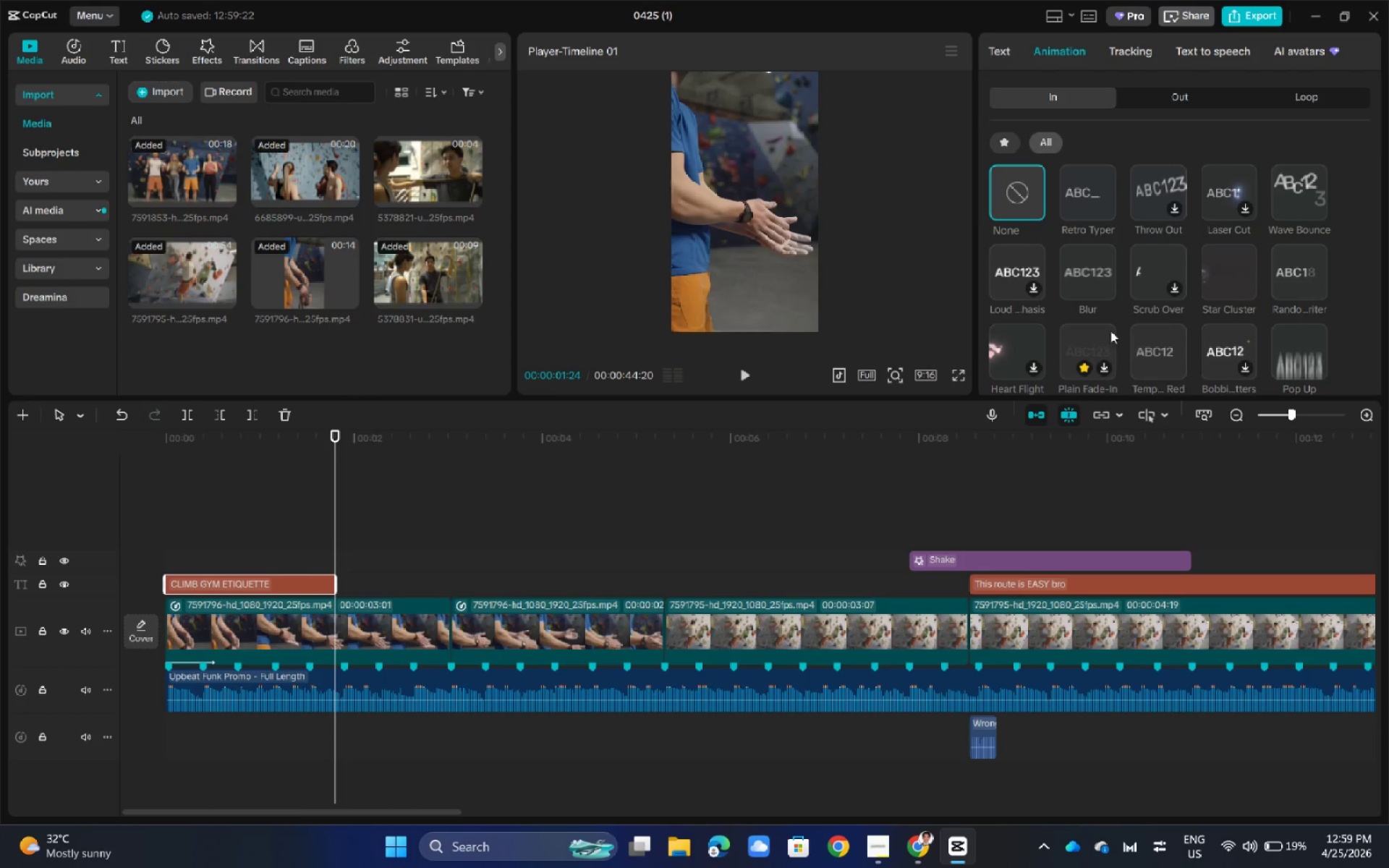 
left_click([1100, 331])
 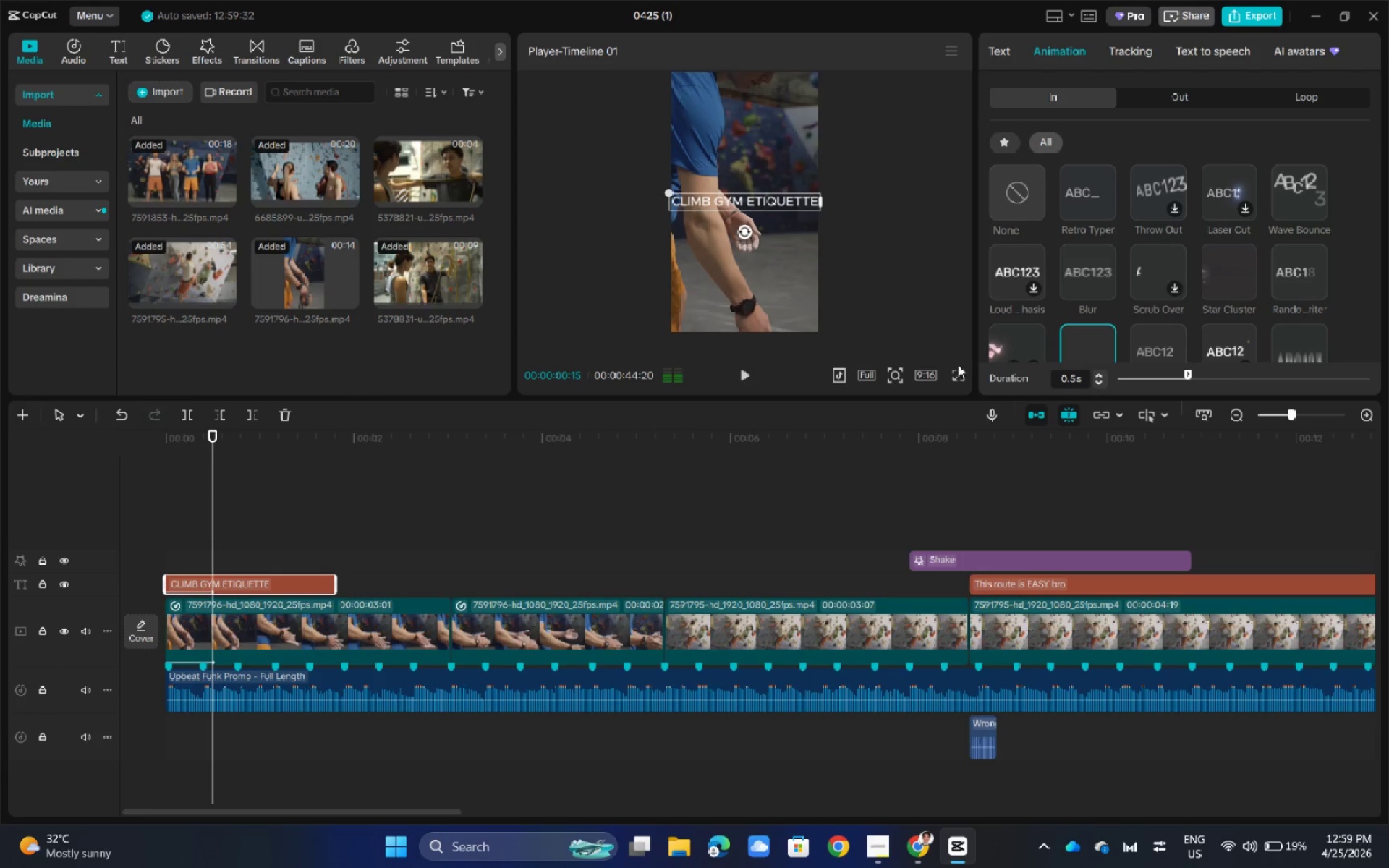 
left_click([940, 243])
 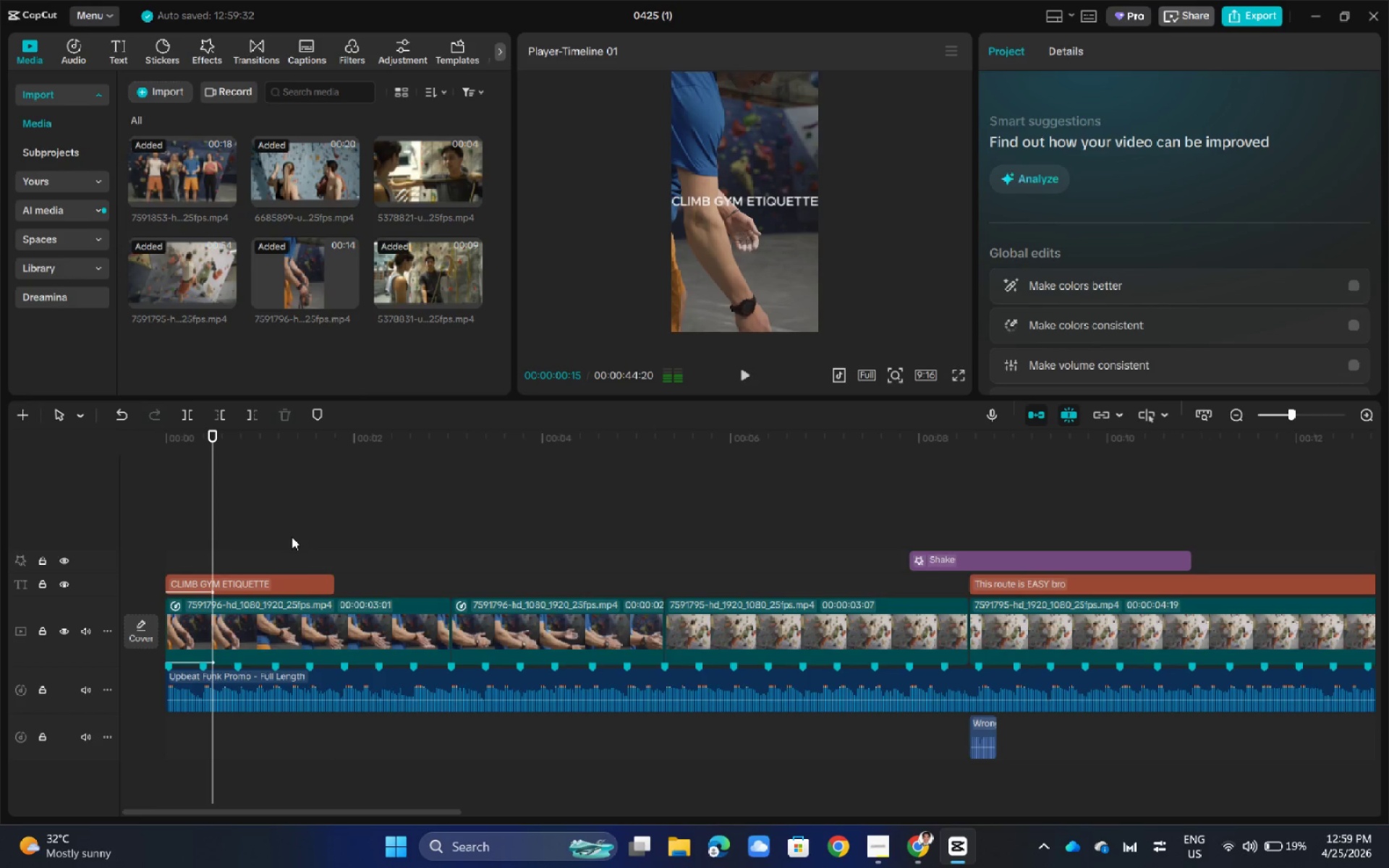 
left_click_drag(start_coordinate=[215, 433], to_coordinate=[135, 432])
 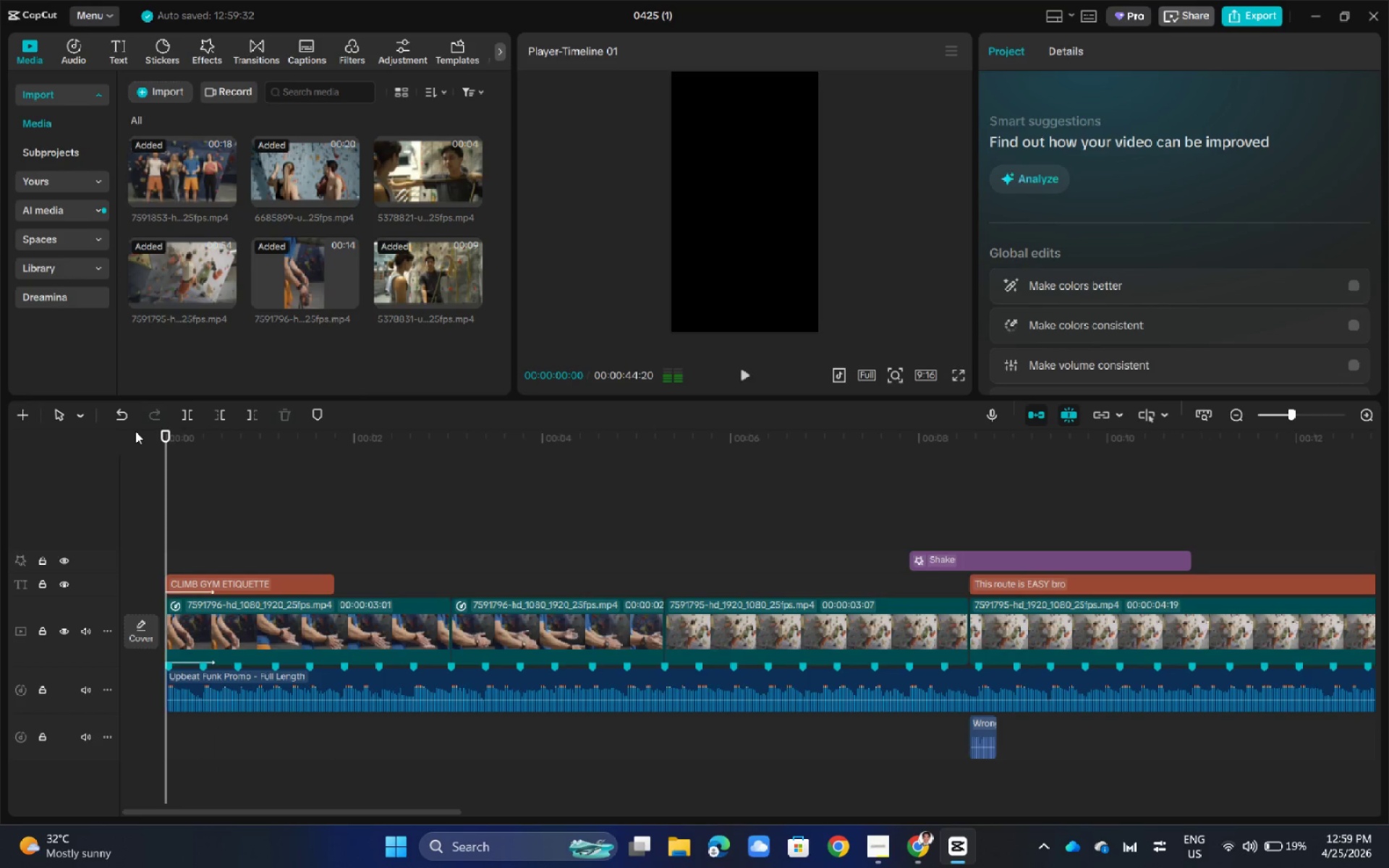 
key(Space)
 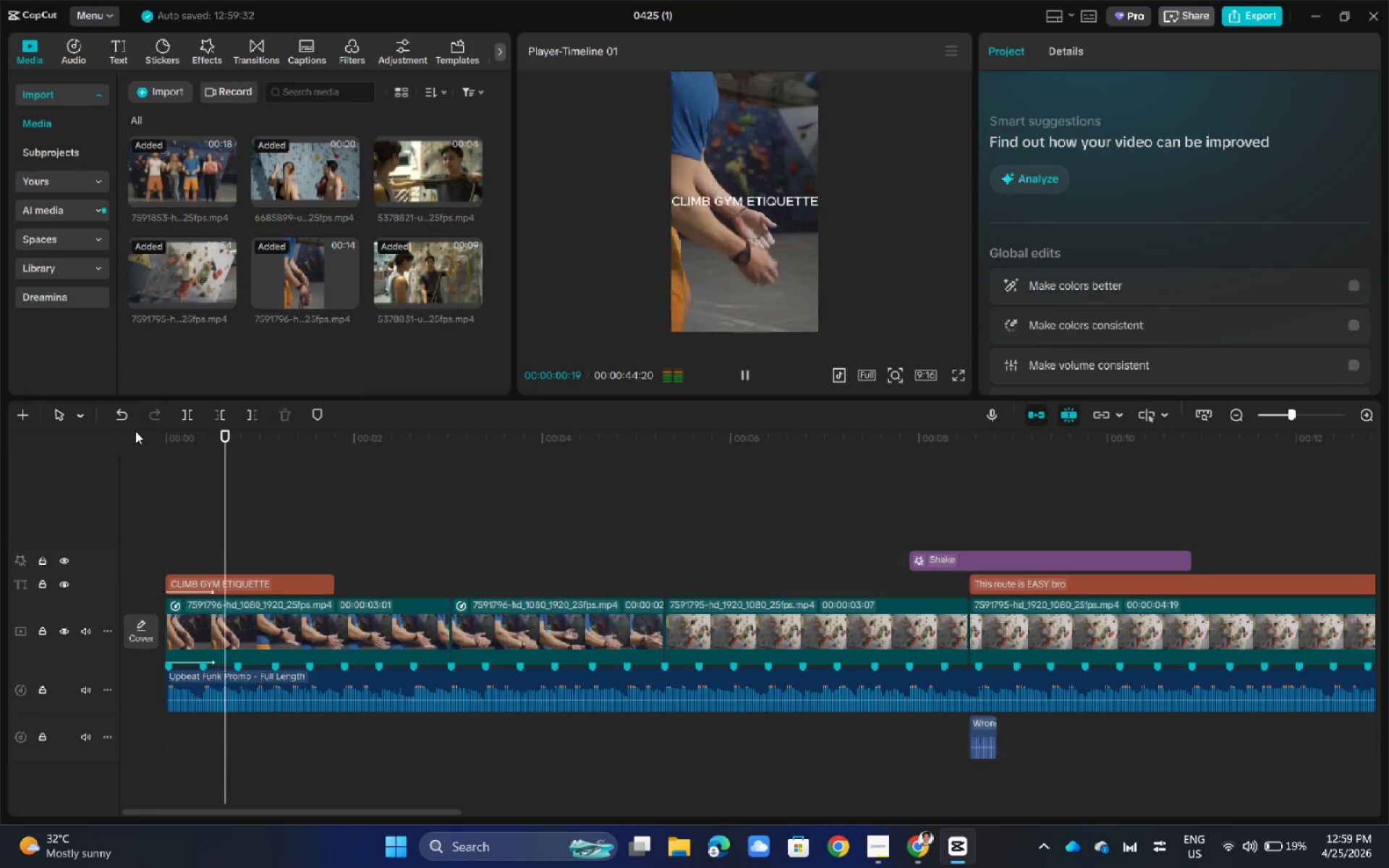 
key(Space)
 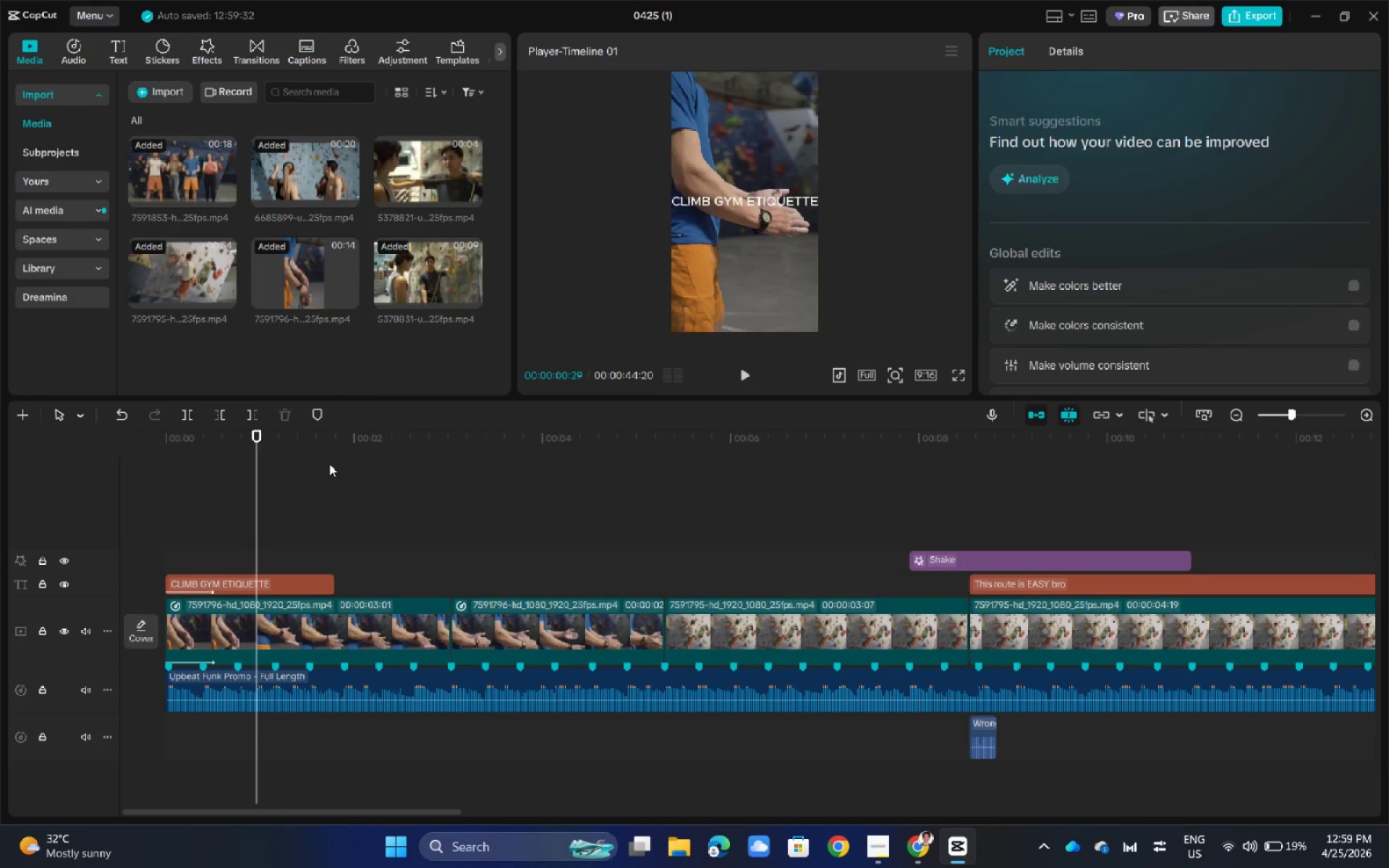 
wait(6.12)
 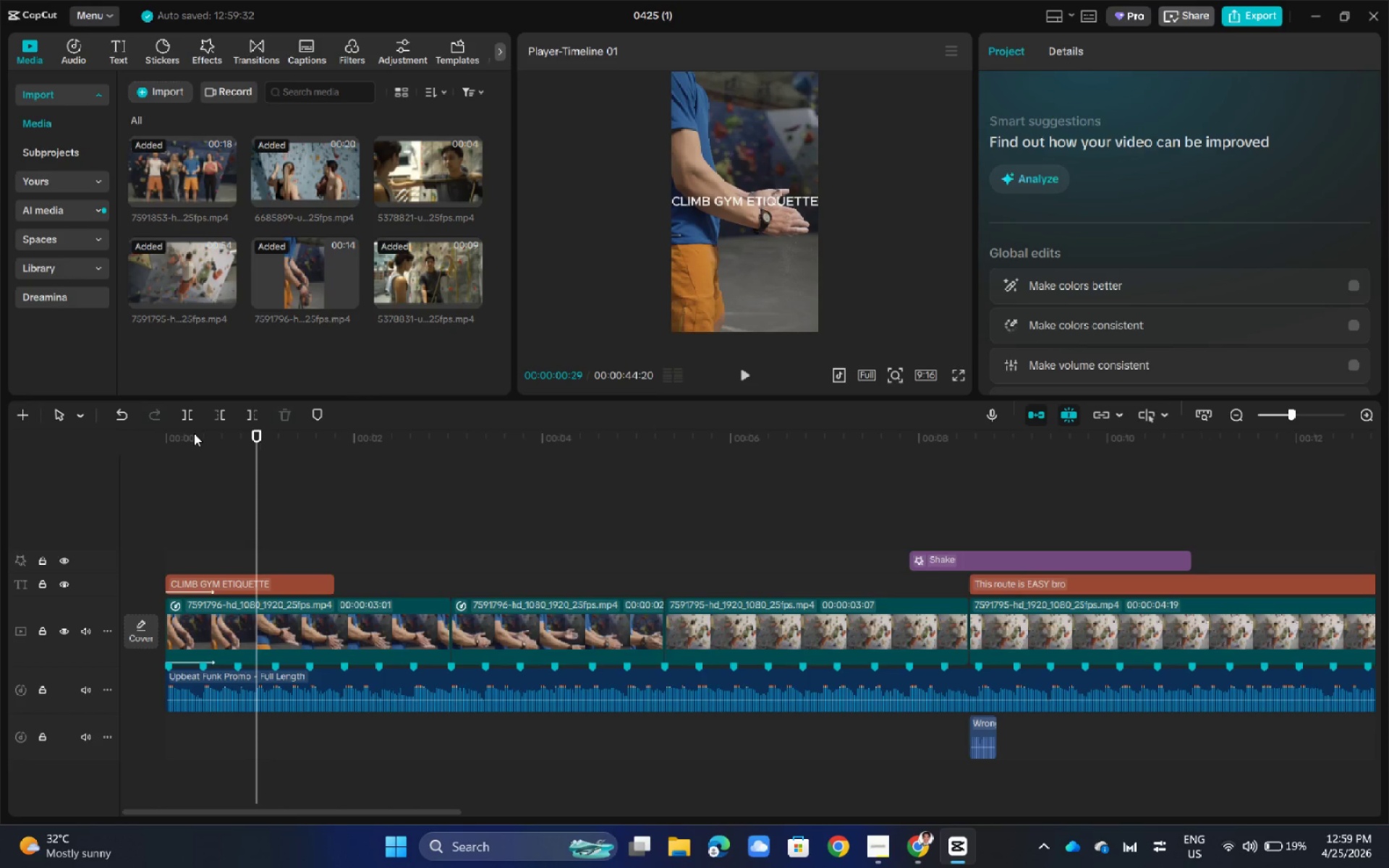 
left_click_drag(start_coordinate=[260, 439], to_coordinate=[455, 471])
 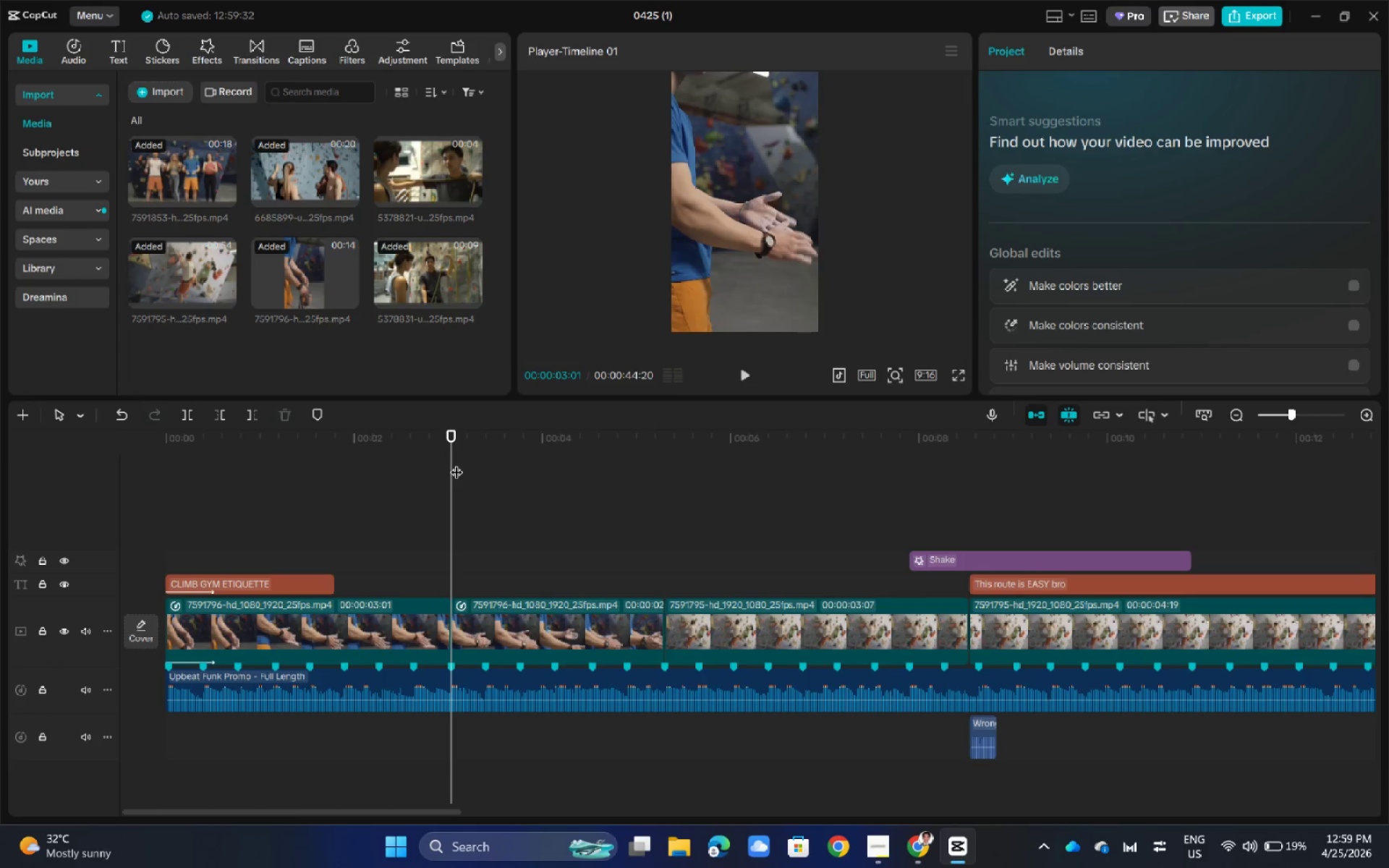 
left_click_drag(start_coordinate=[456, 448], to_coordinate=[269, 460])
 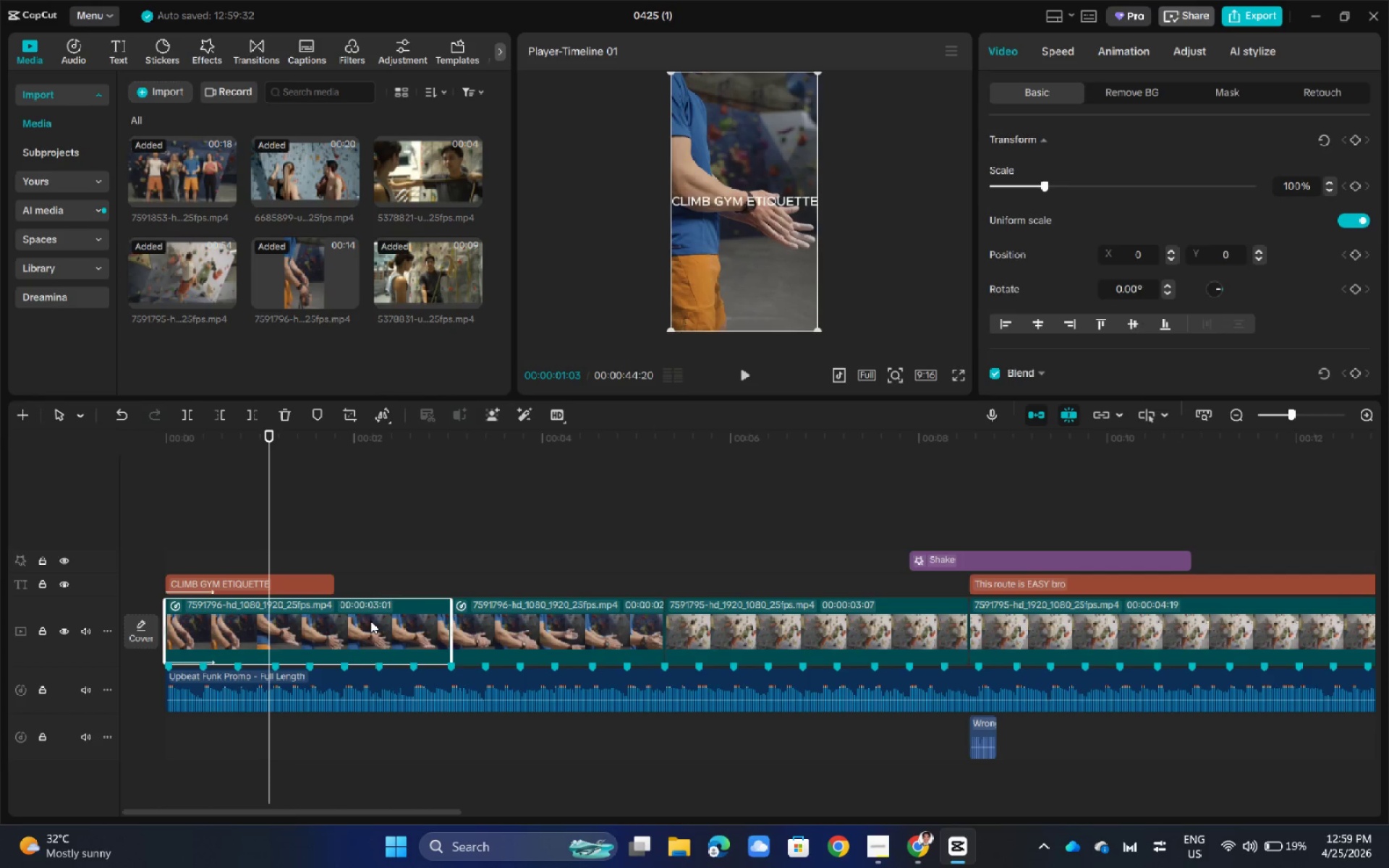 
left_click([551, 618])
 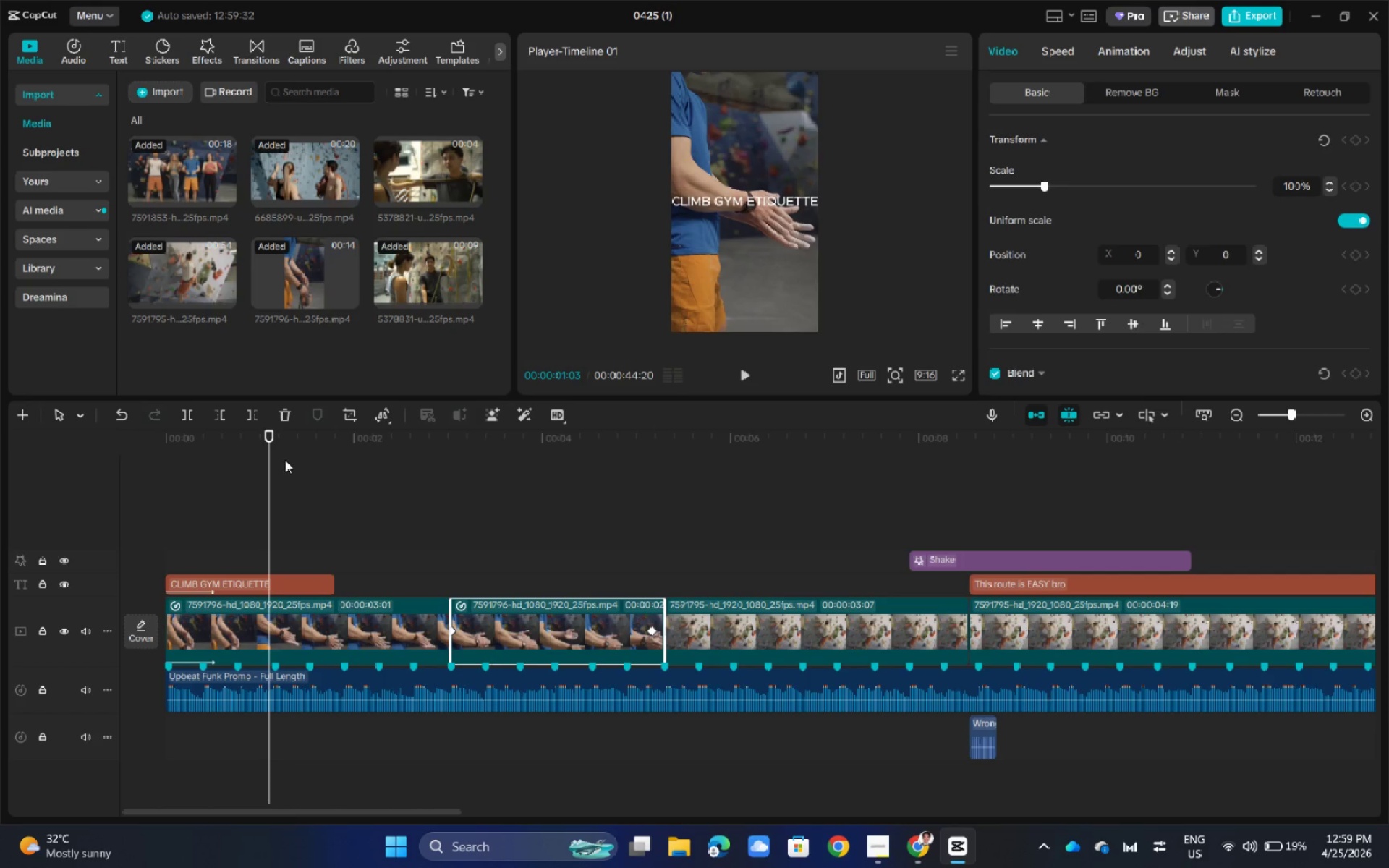 
left_click_drag(start_coordinate=[270, 438], to_coordinate=[452, 516])
 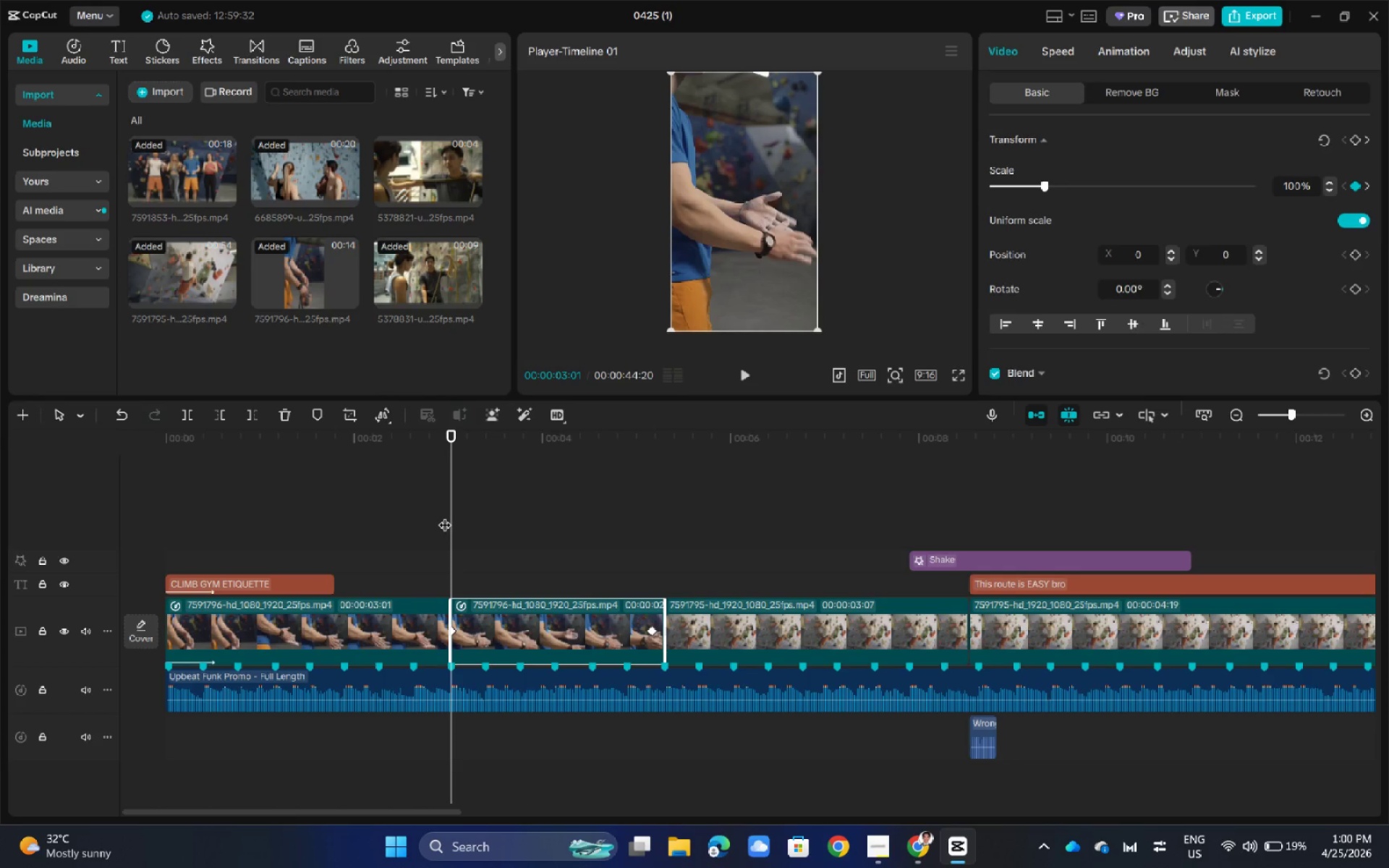 
left_click([319, 582])
 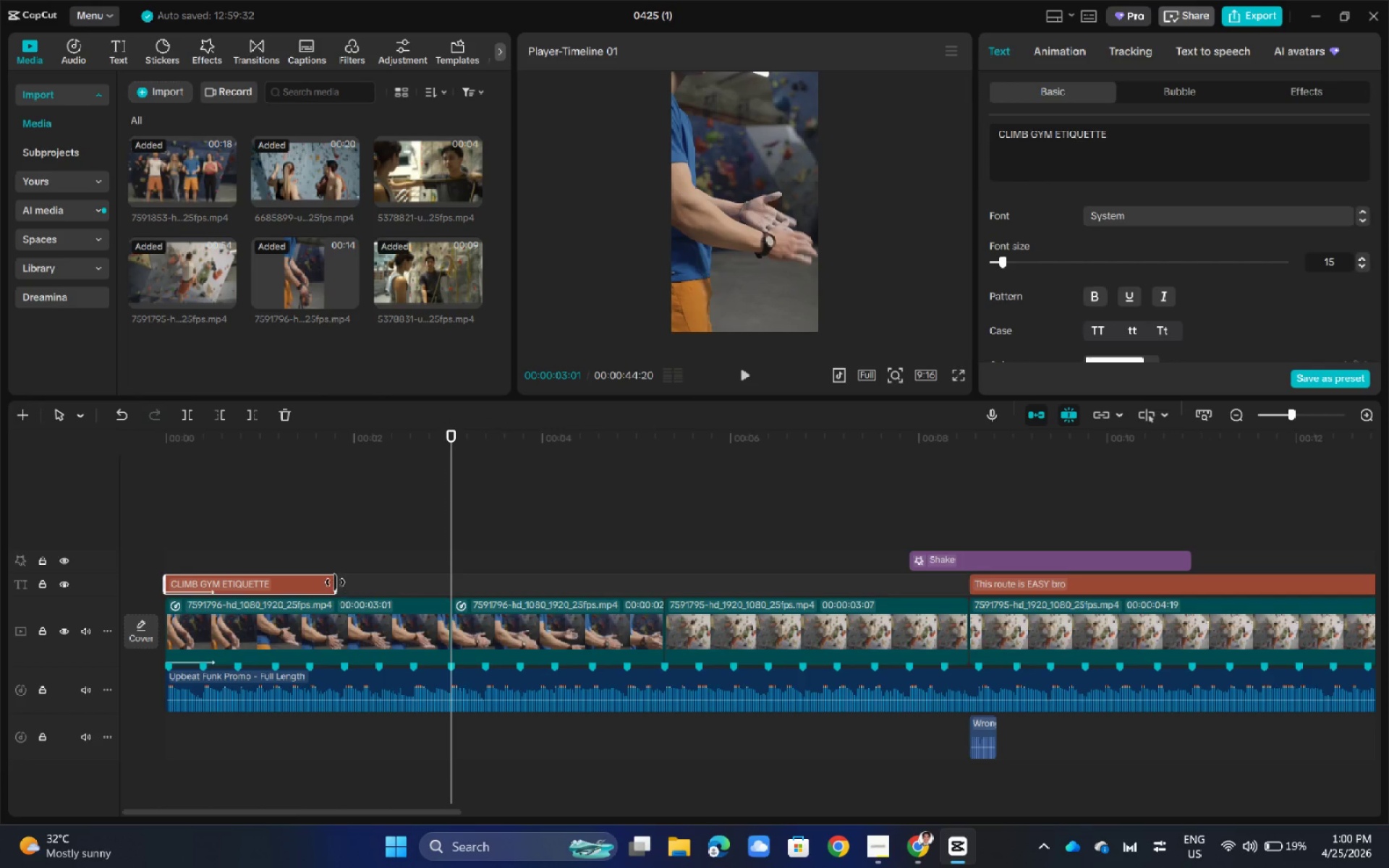 
left_click_drag(start_coordinate=[335, 582], to_coordinate=[449, 586])
 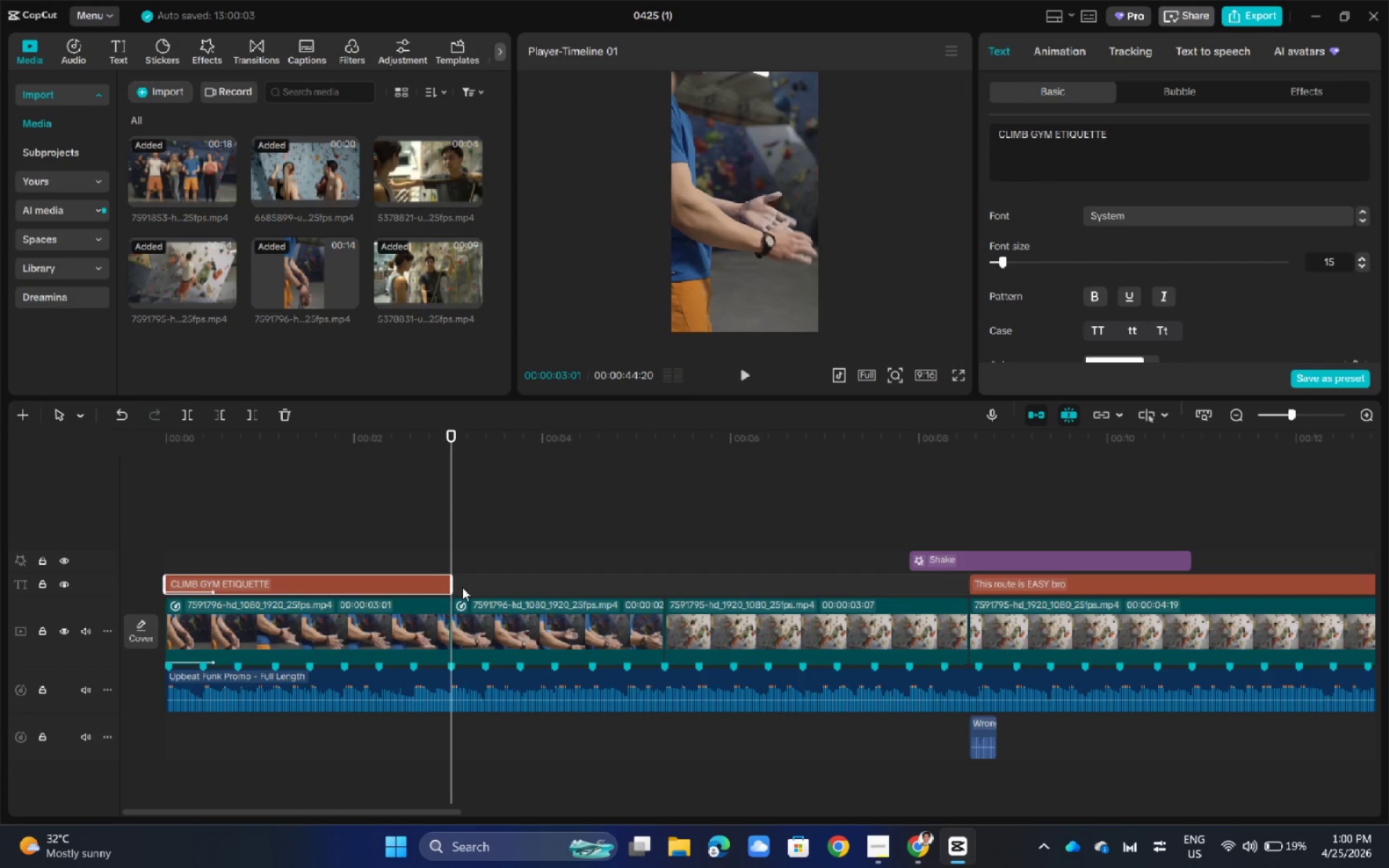 
hold_key(key=AltLeft, duration=1.95)
left_click_drag(start_coordinate=[393, 587], to_coordinate=[688, 590])
 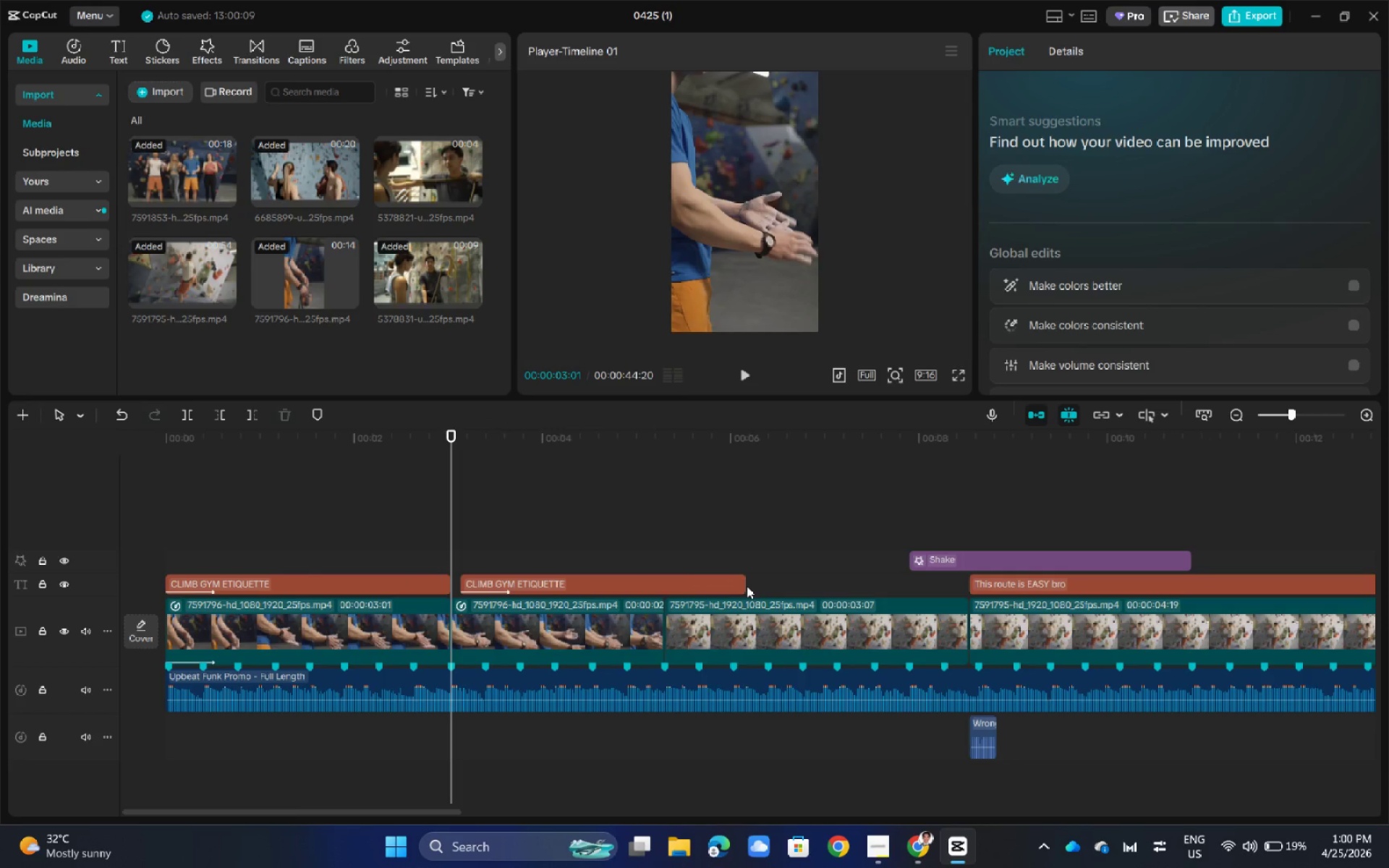 
hold_key(key=ControlLeft, duration=1.5)
left_click_drag(start_coordinate=[742, 585], to_coordinate=[574, 591])
 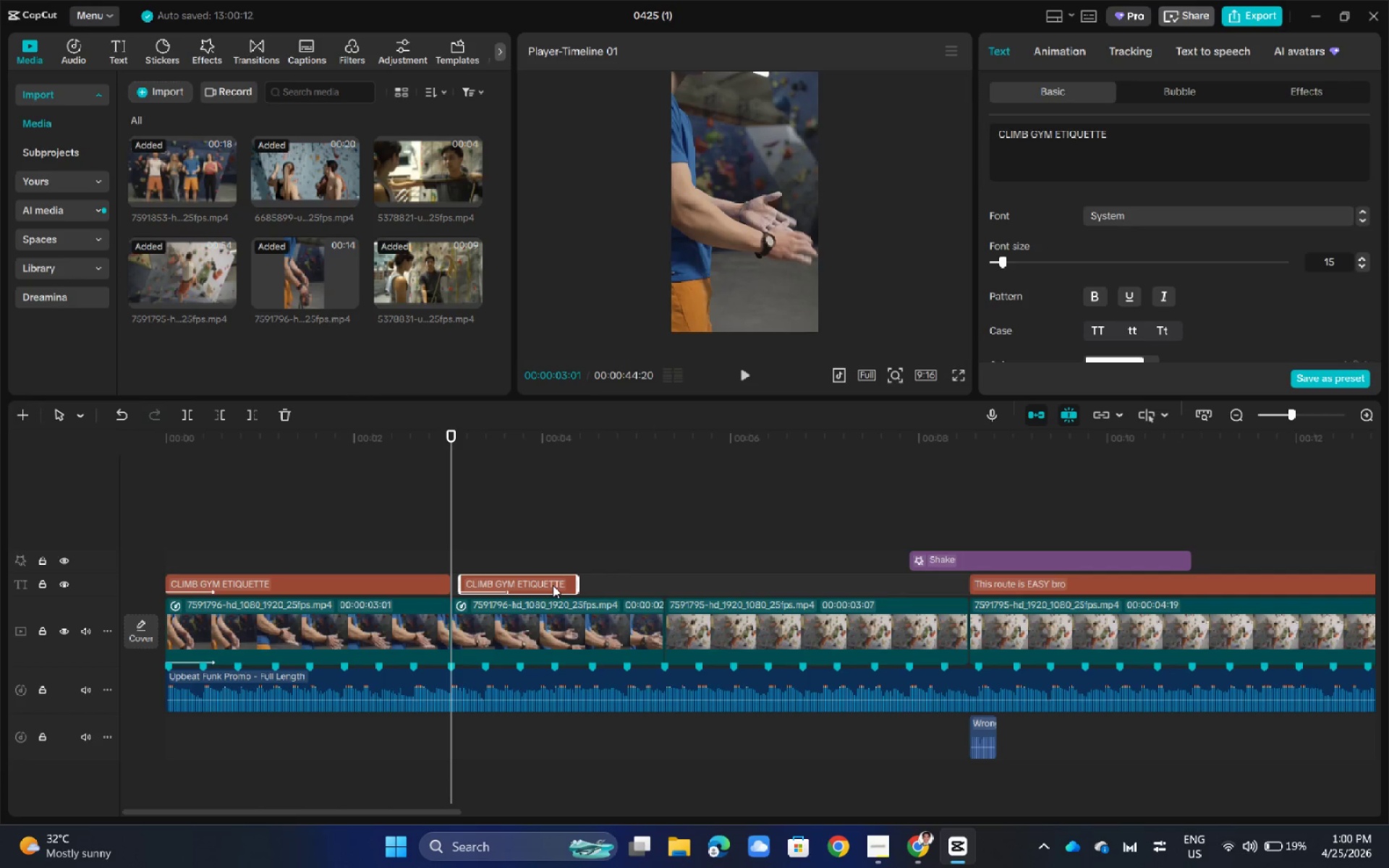 
wait(5.14)
 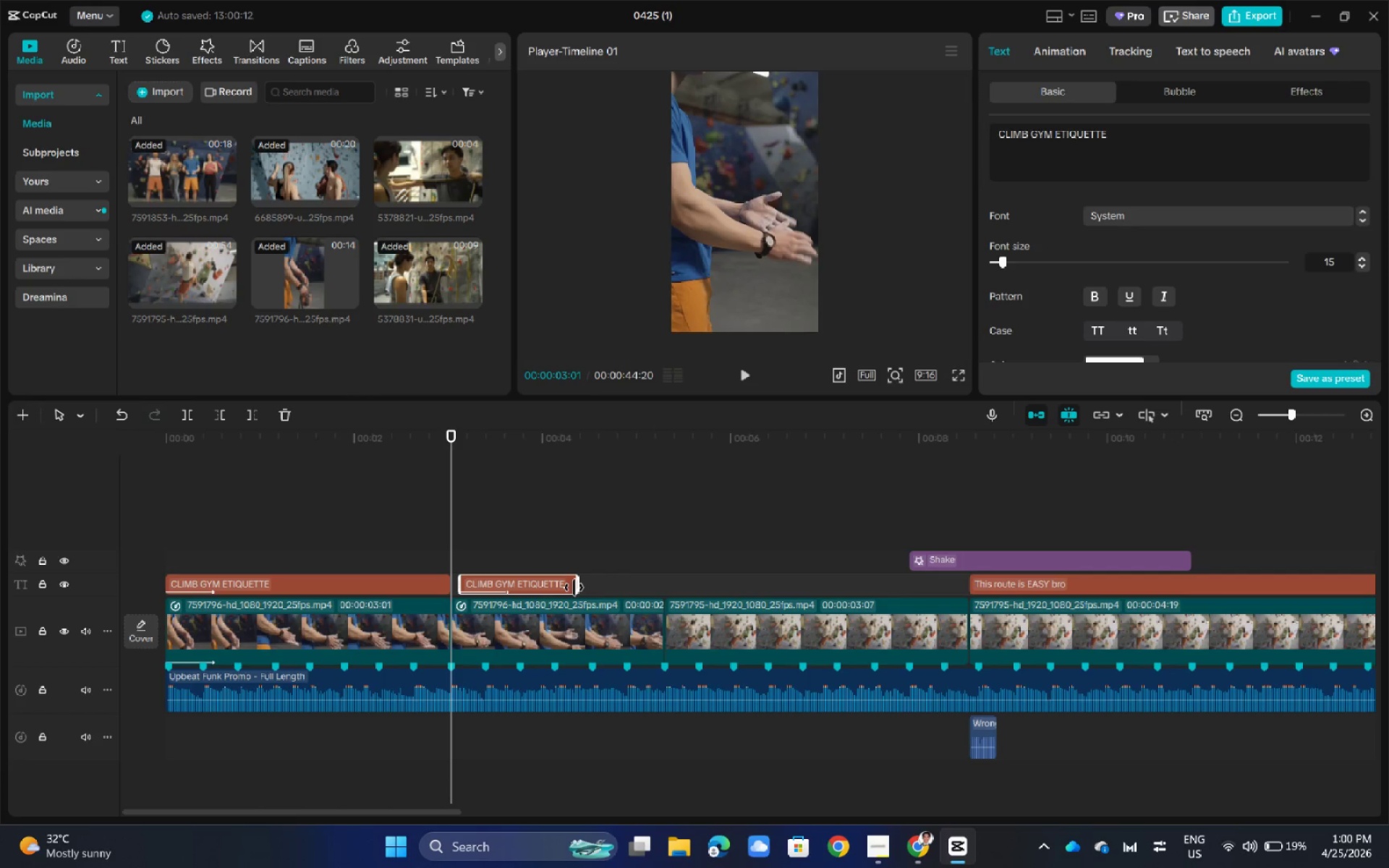 
left_click([553, 585])
 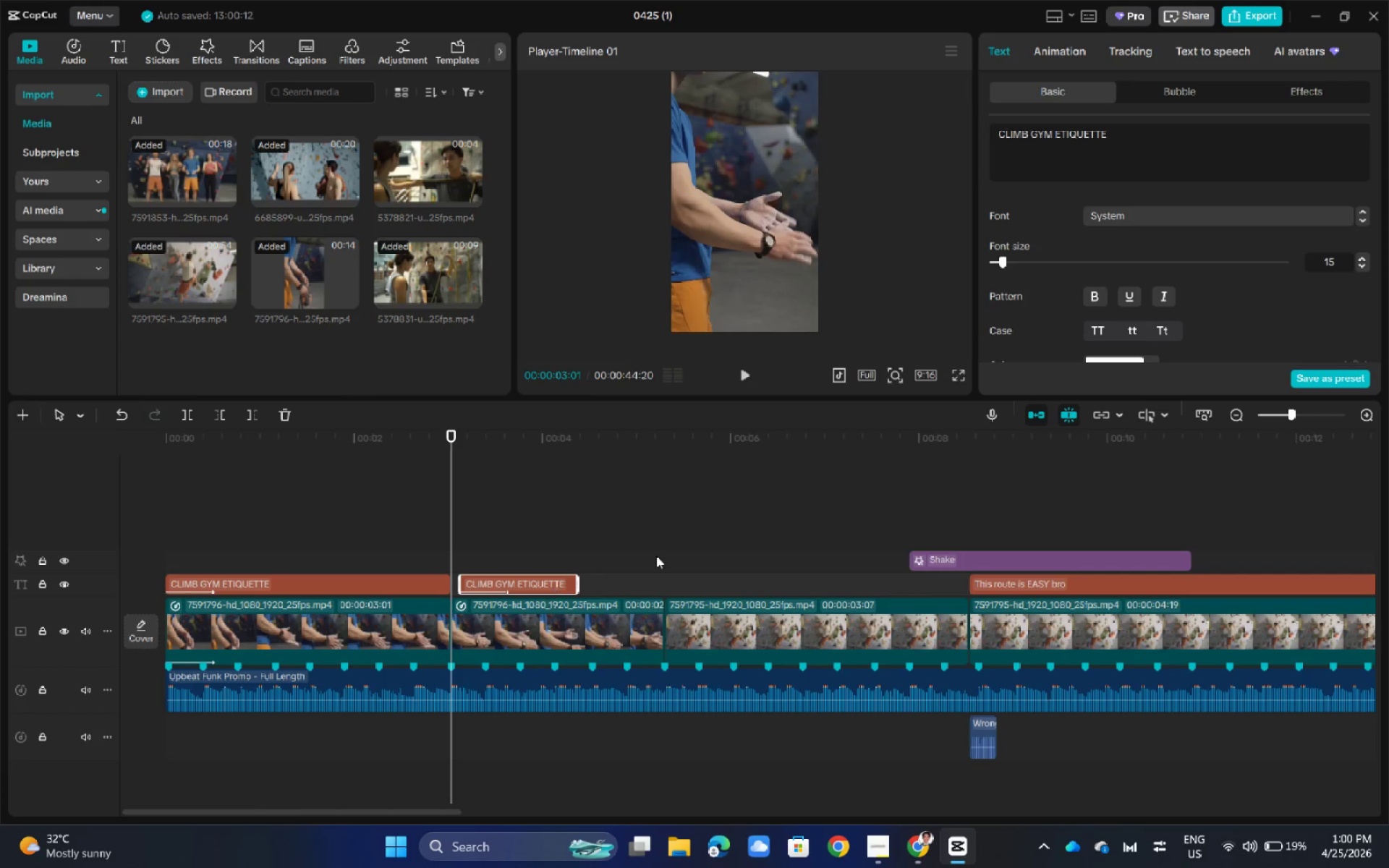 
double_click([1146, 132])
 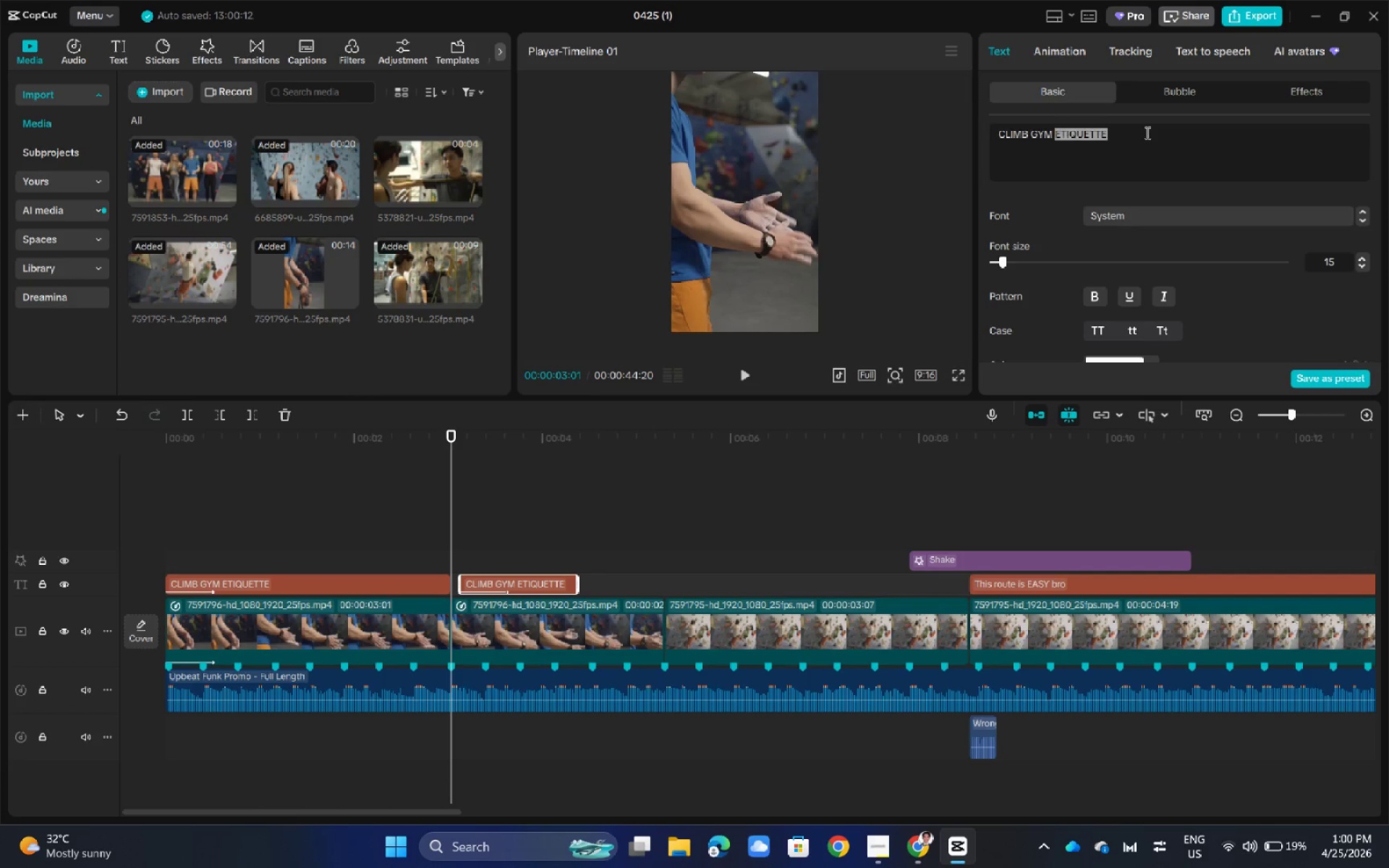 
triple_click([1146, 132])
 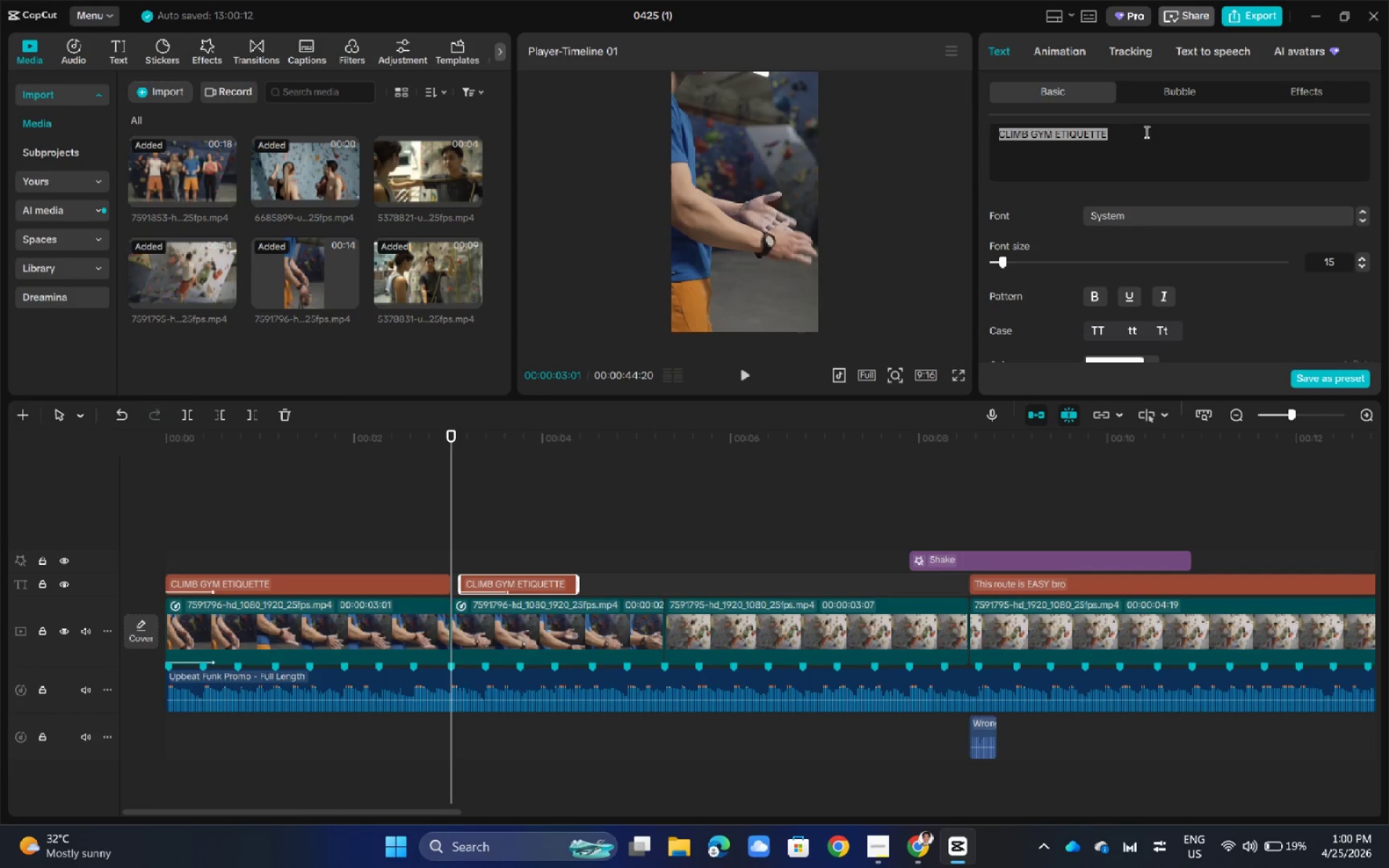 
key(Backspace)
type(2 THINGS)
key(Backspace)
key(Backspace)
key(Backspace)
key(Backspace)
key(Backspace)
type(hins)
key(Backspace)
type(gs beginners AW)
key(Backspace)
type(L)
key(Backspace)
type(LWAYS GET WRON)
key(Backspace)
key(Backspace)
key(Backspace)
key(Backspace)
type(wron)
key(Backspace)
key(Backspace)
key(Backspace)
key(Backspace)
key(Backspace)
key(Backspace)
key(Backspace)
type(et W)
key(Backspace)
key(Backspace)
 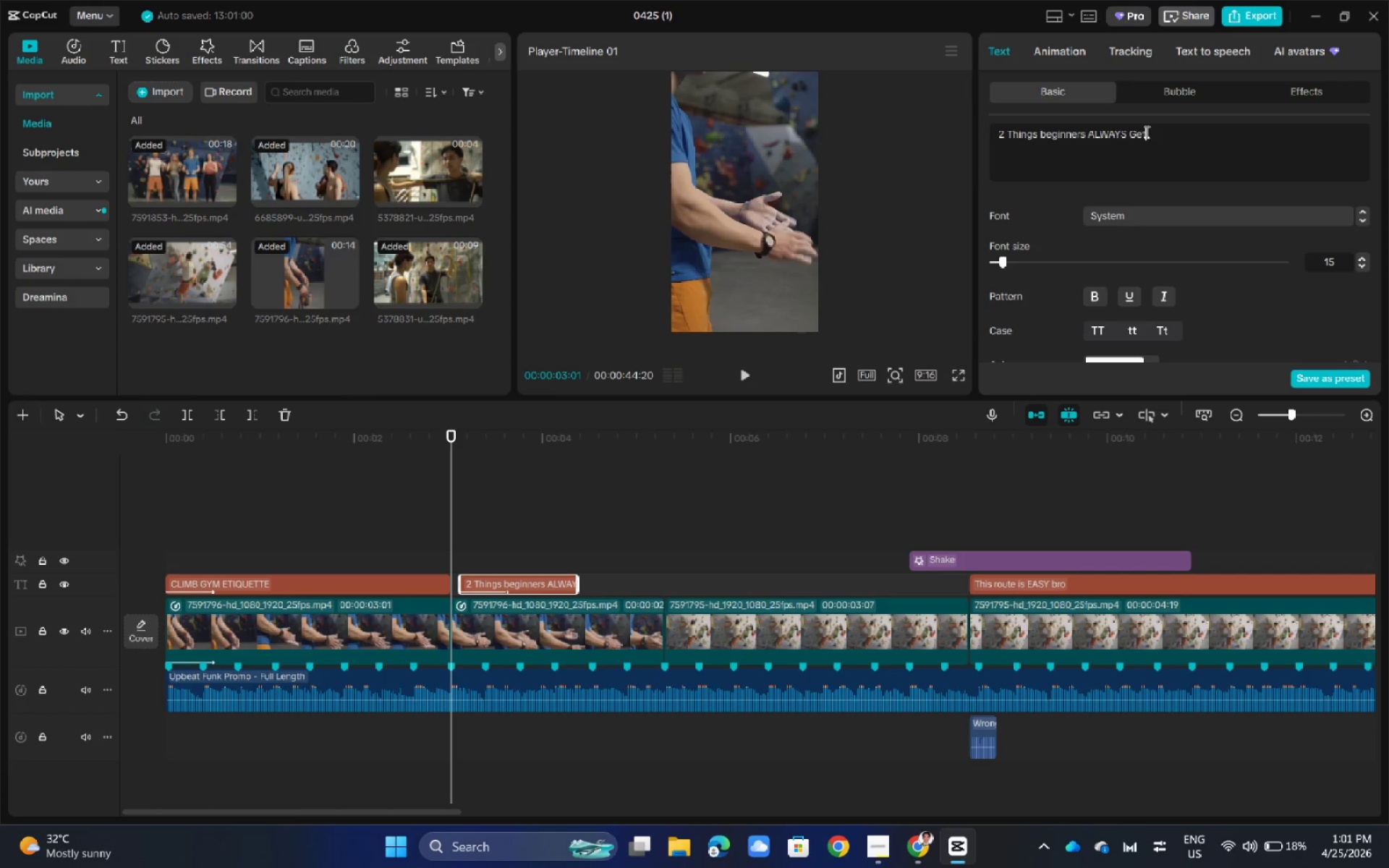 
type( Wrong...)
 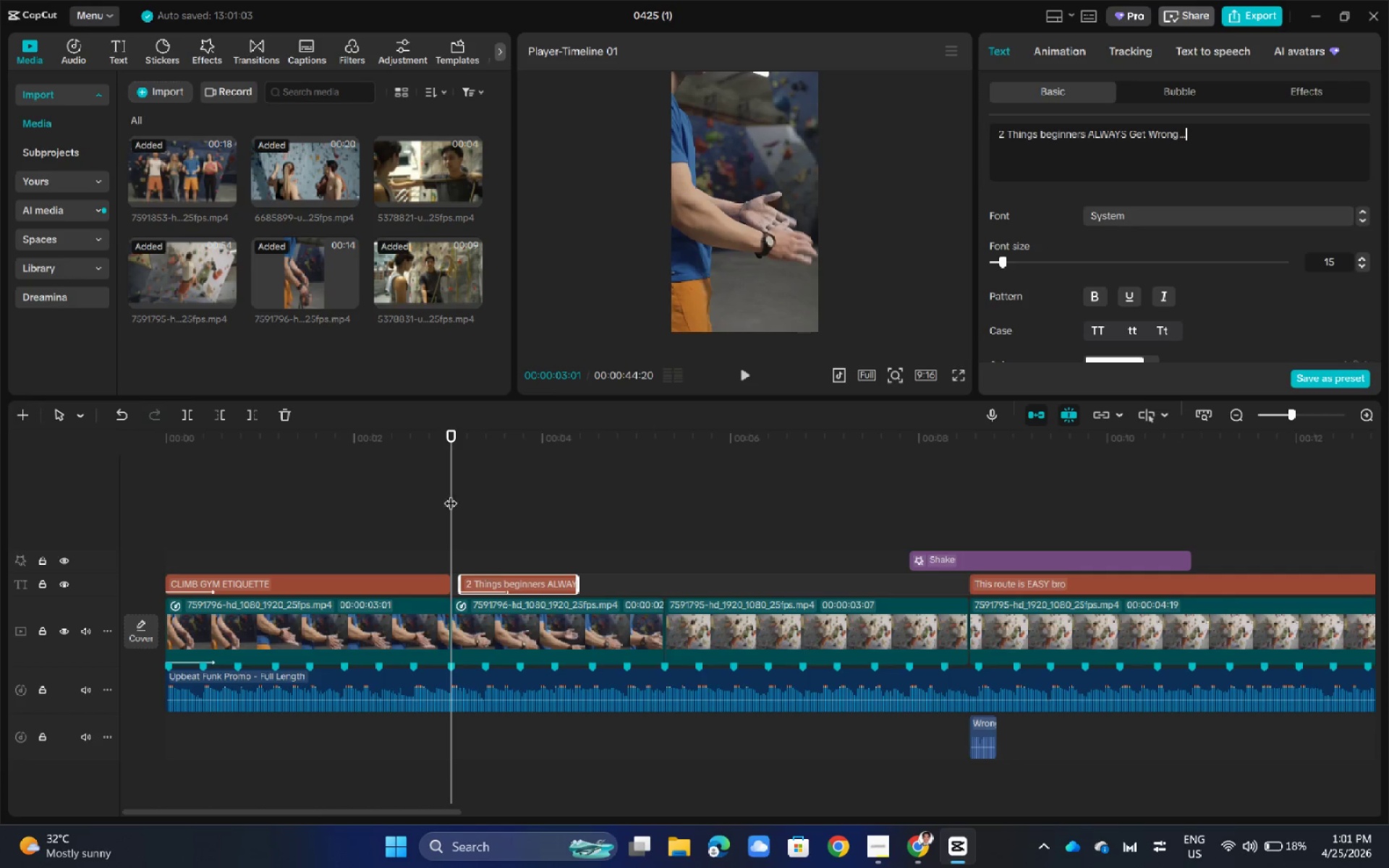 
left_click_drag(start_coordinate=[453, 428], to_coordinate=[360, 448])
 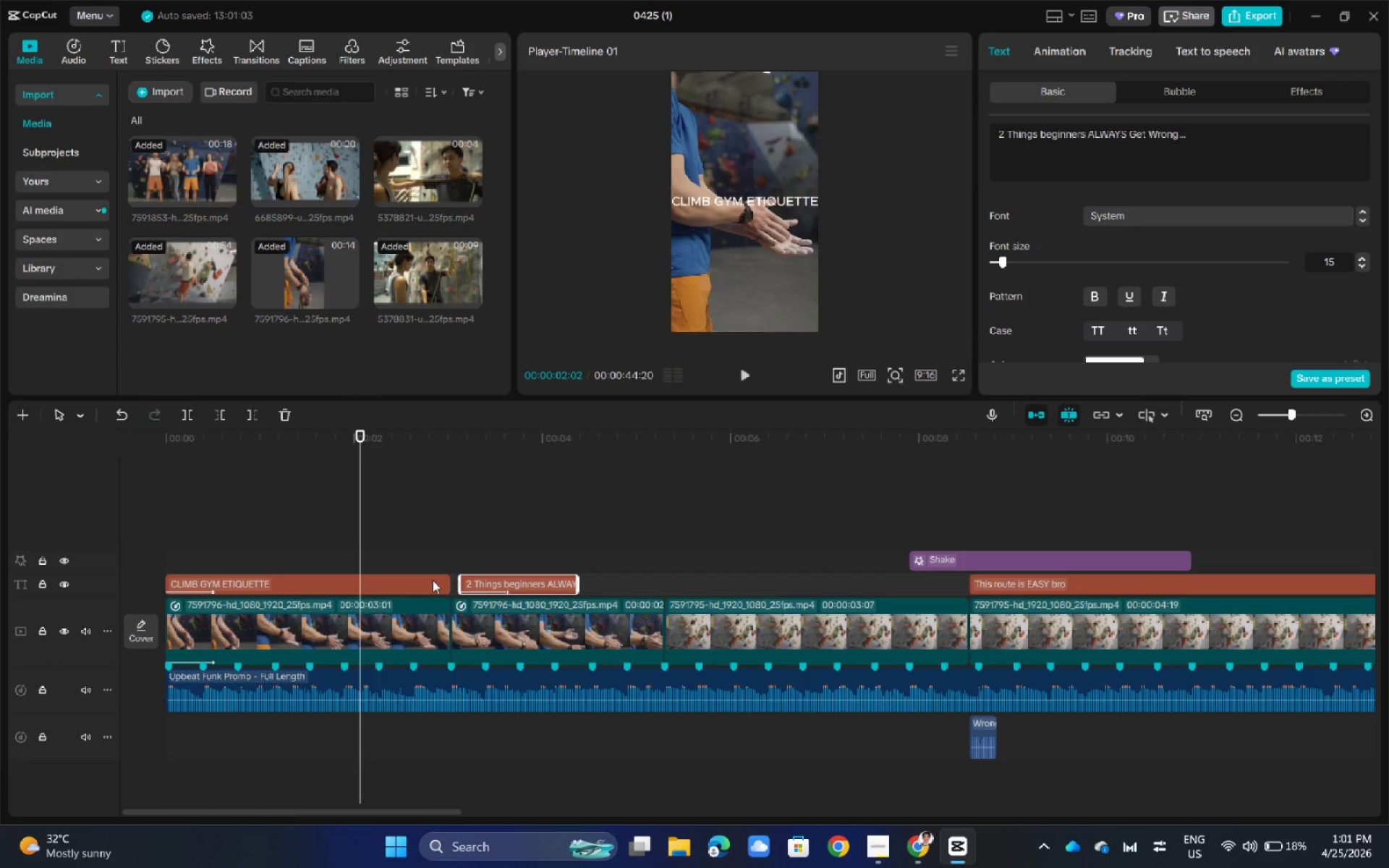 
left_click([470, 587])
 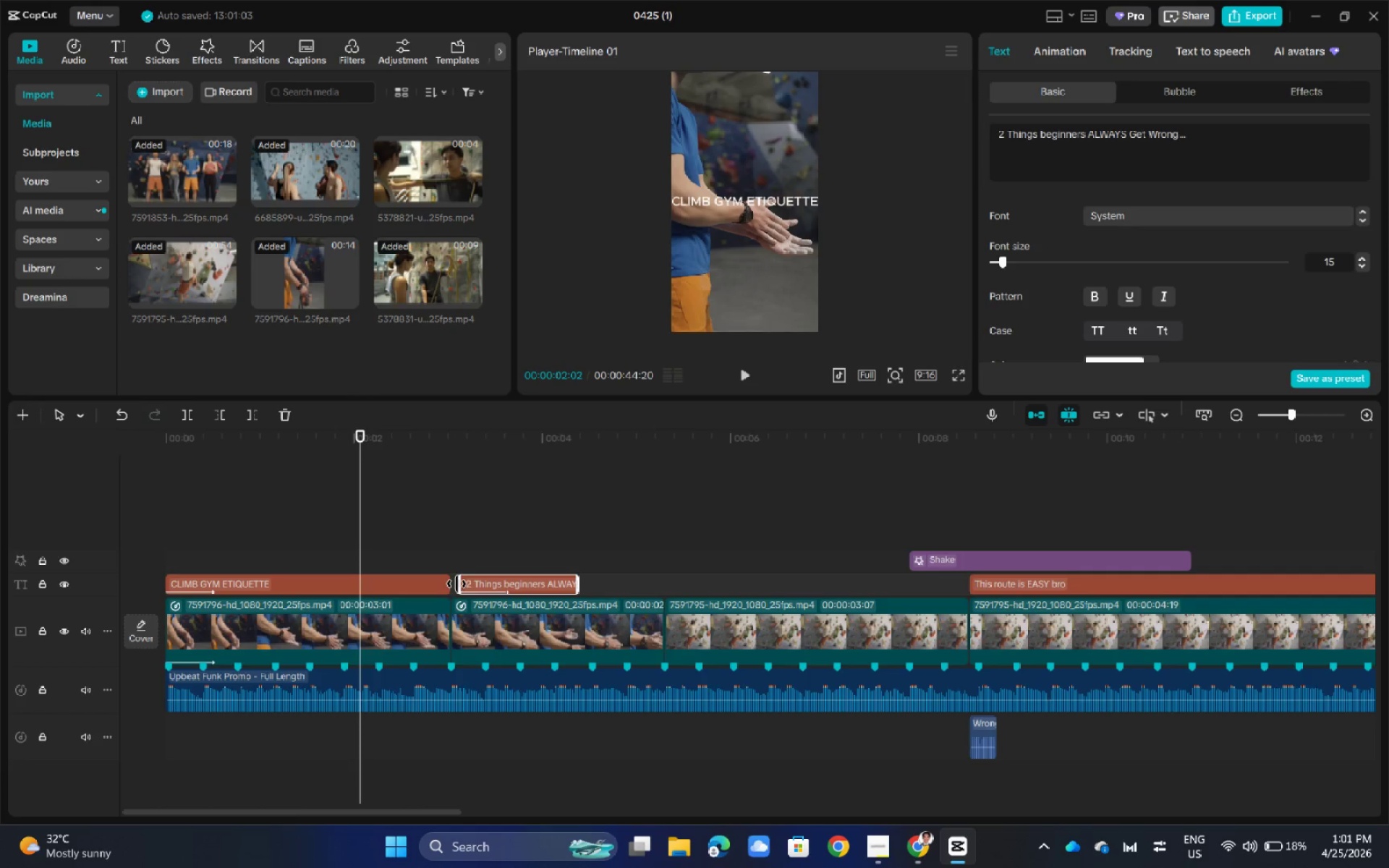 
left_click([487, 587])
 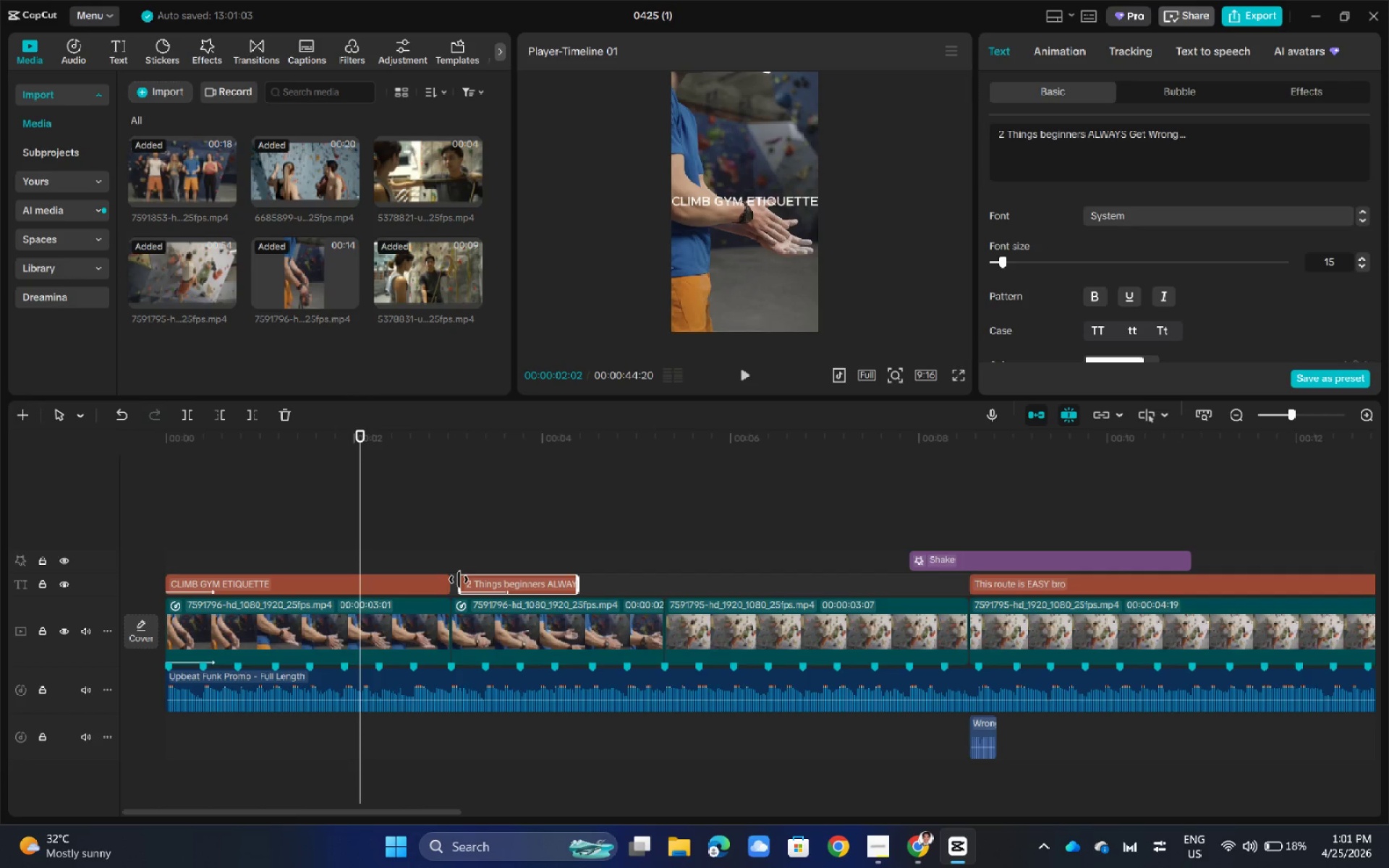 
left_click_drag(start_coordinate=[459, 579], to_coordinate=[454, 580])
 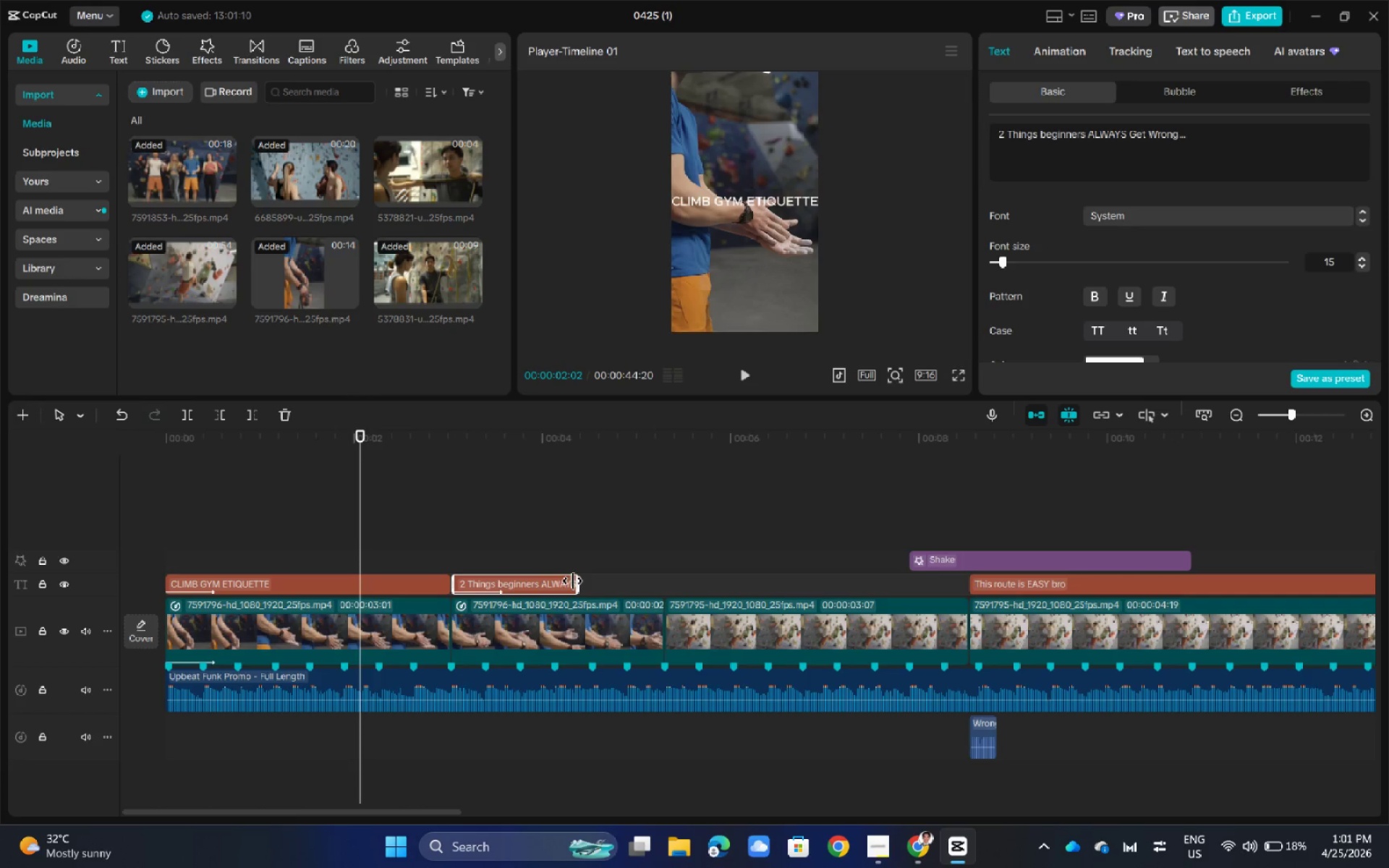 
left_click_drag(start_coordinate=[574, 581], to_coordinate=[659, 582])
 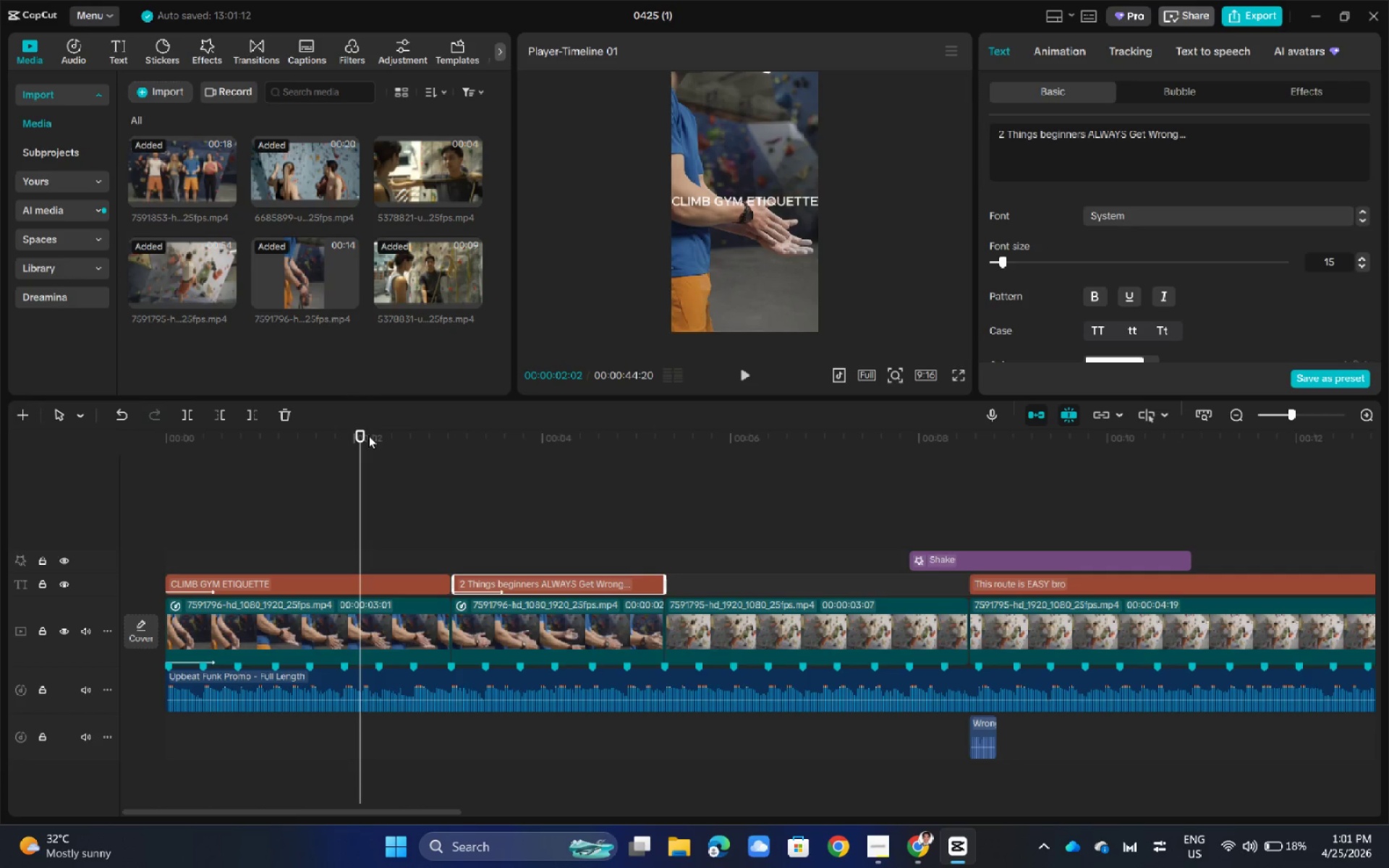 
left_click_drag(start_coordinate=[359, 432], to_coordinate=[143, 477])
 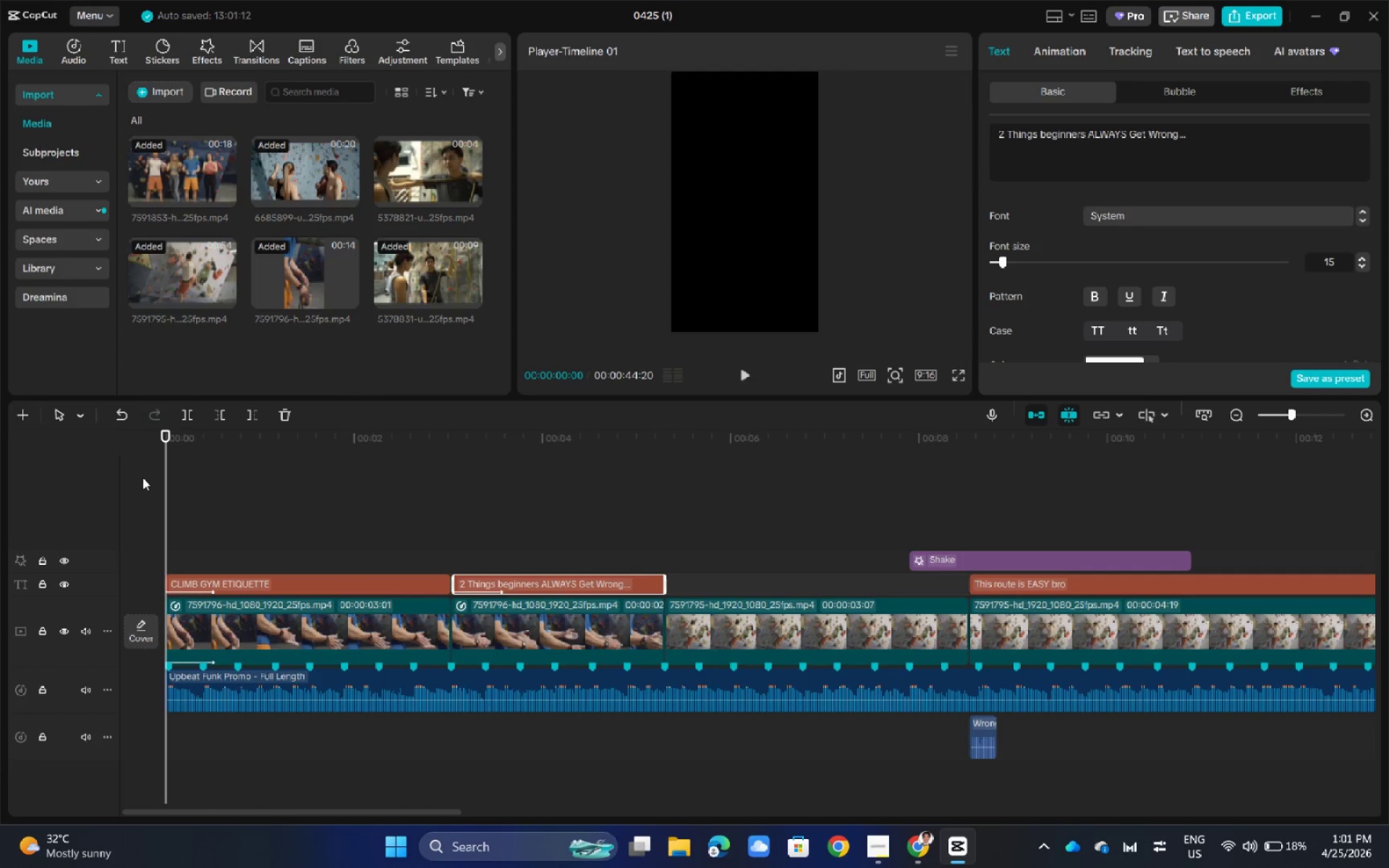 
key(Space)
 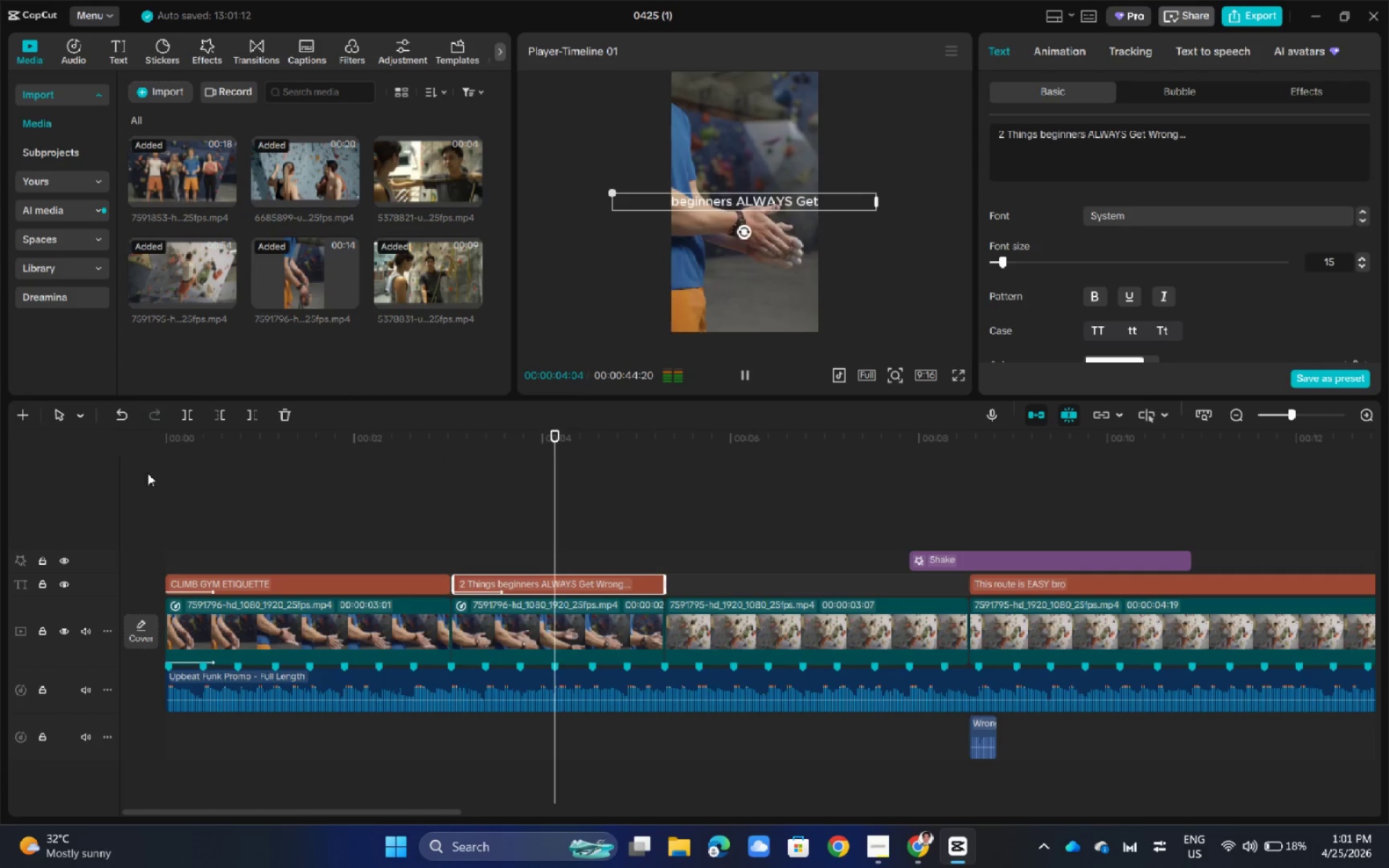 
wait(5.53)
 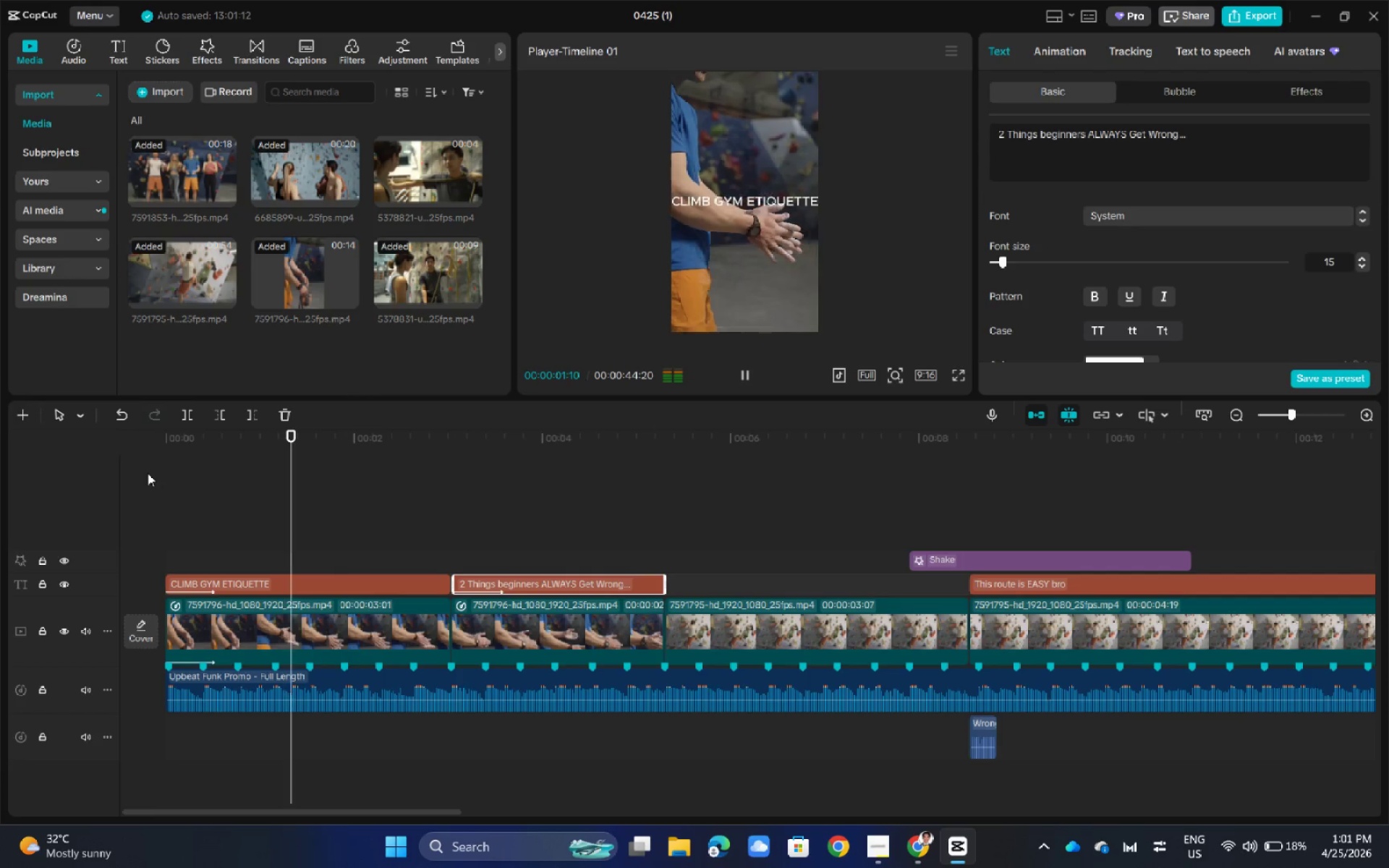 
key(Space)
 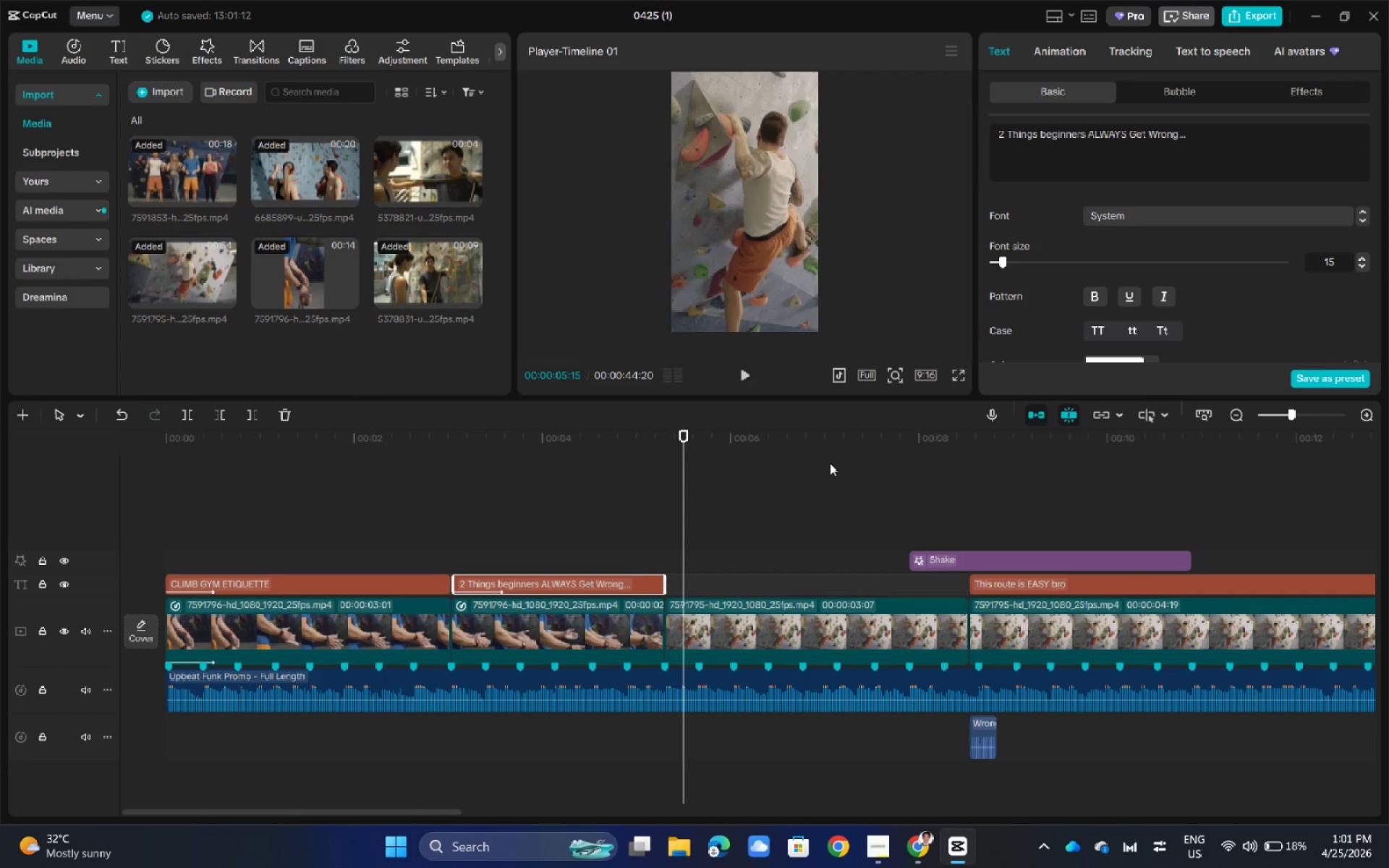 
left_click_drag(start_coordinate=[681, 436], to_coordinate=[1176, 469])
 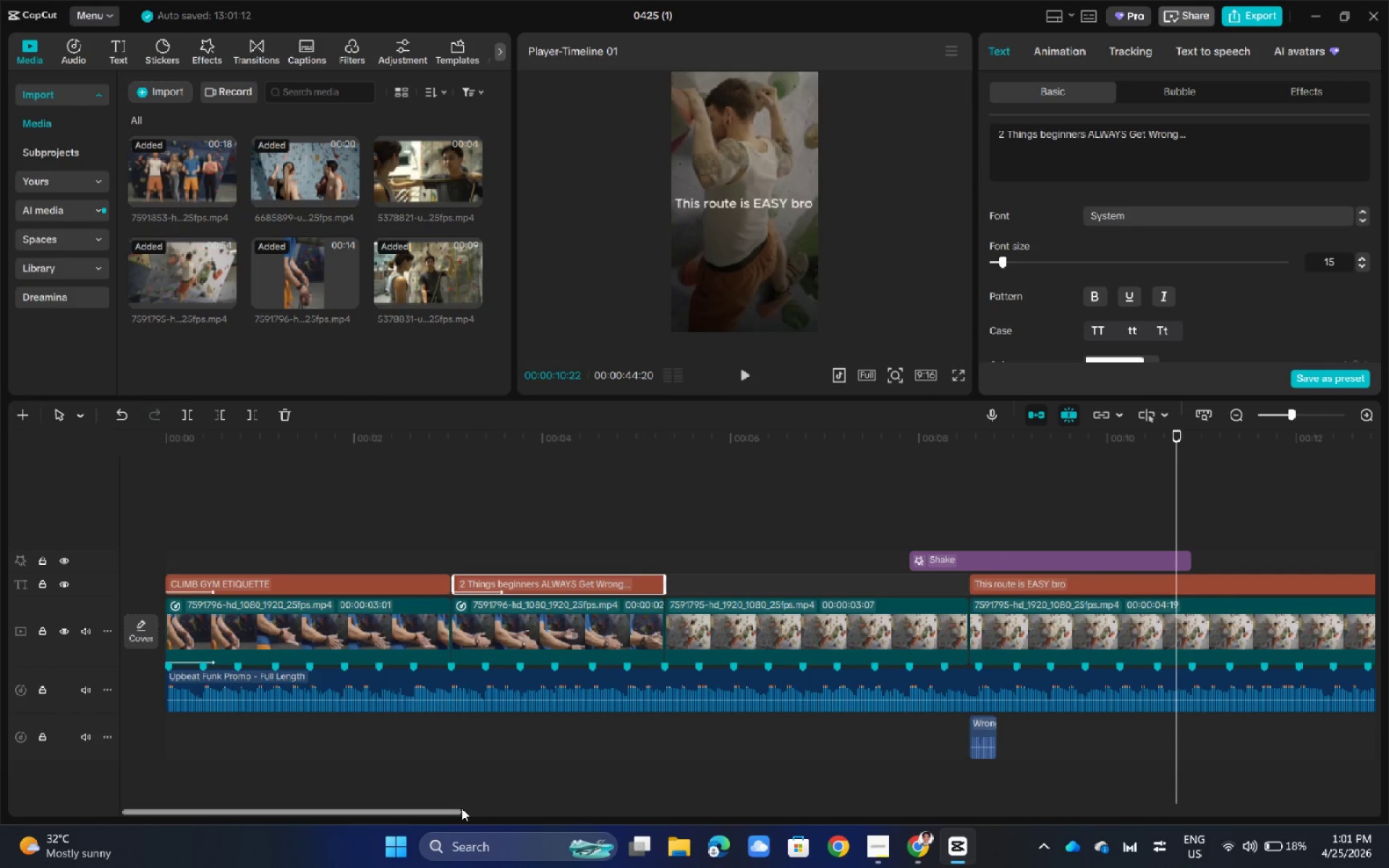 
left_click_drag(start_coordinate=[462, 808], to_coordinate=[617, 808])
 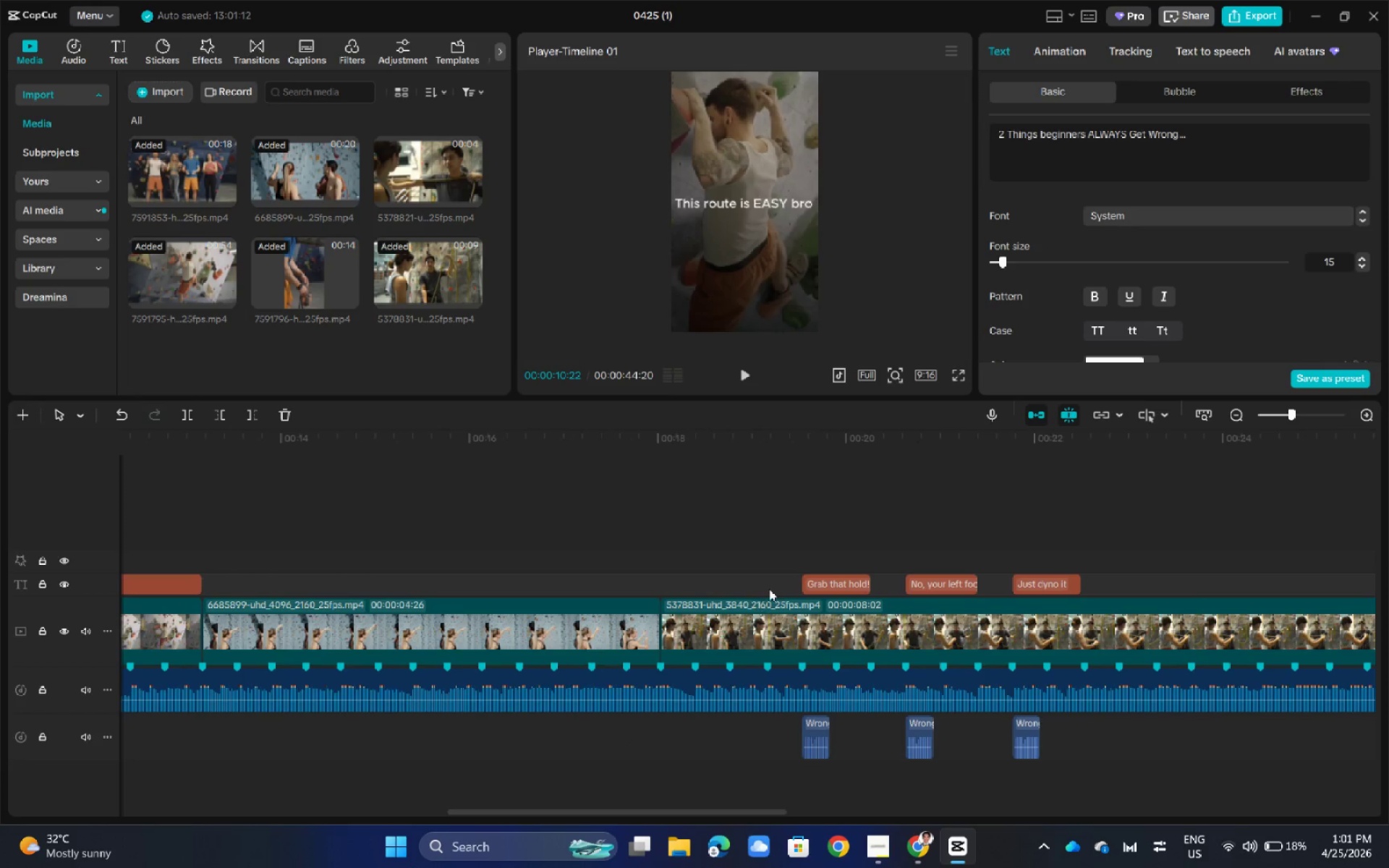 
hold_key(key=ControlLeft, duration=2.19)
scroll: coordinate [778, 581], scroll_direction: down, amount: 30.0
 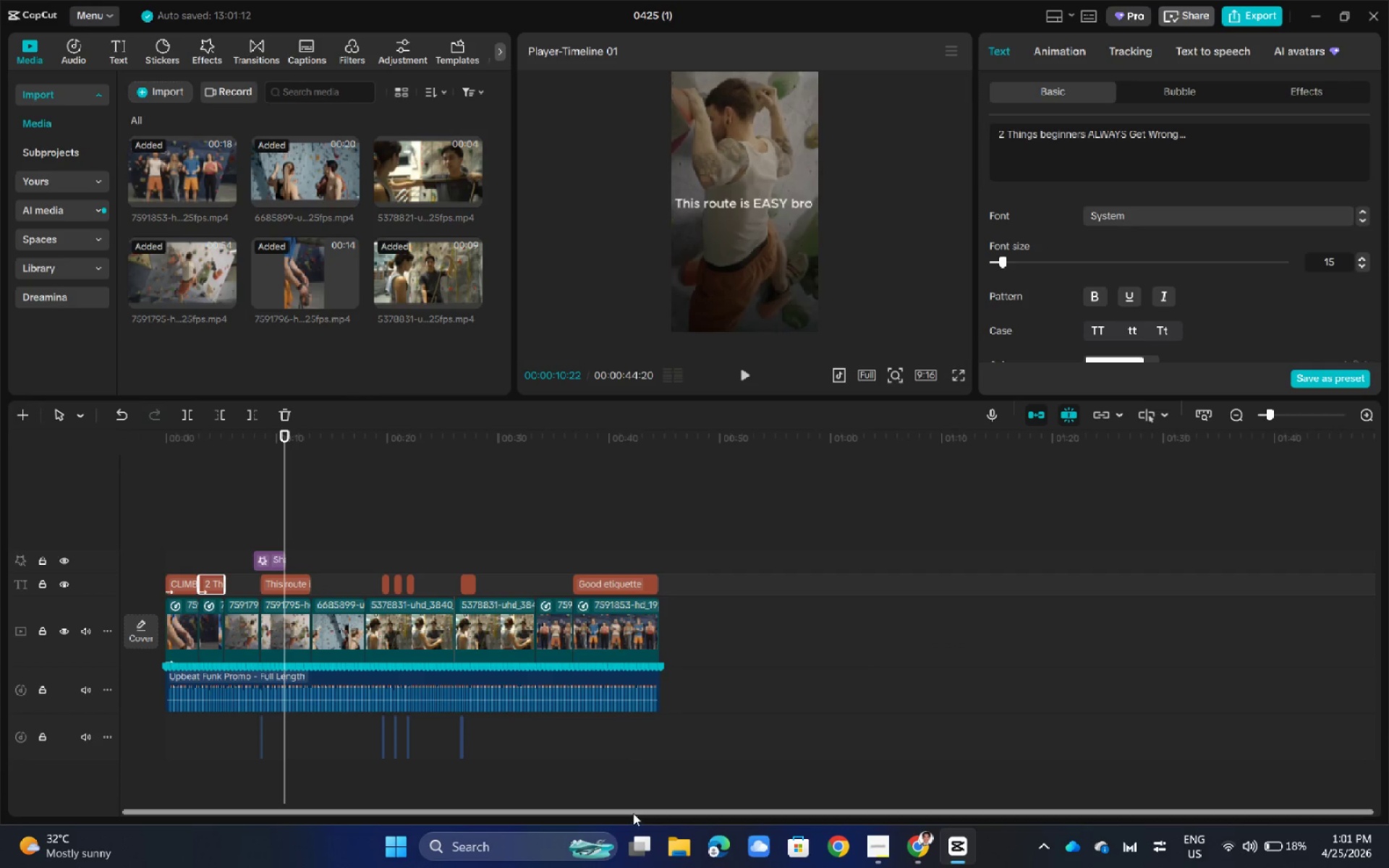 
left_click_drag(start_coordinate=[633, 813], to_coordinate=[513, 809])
 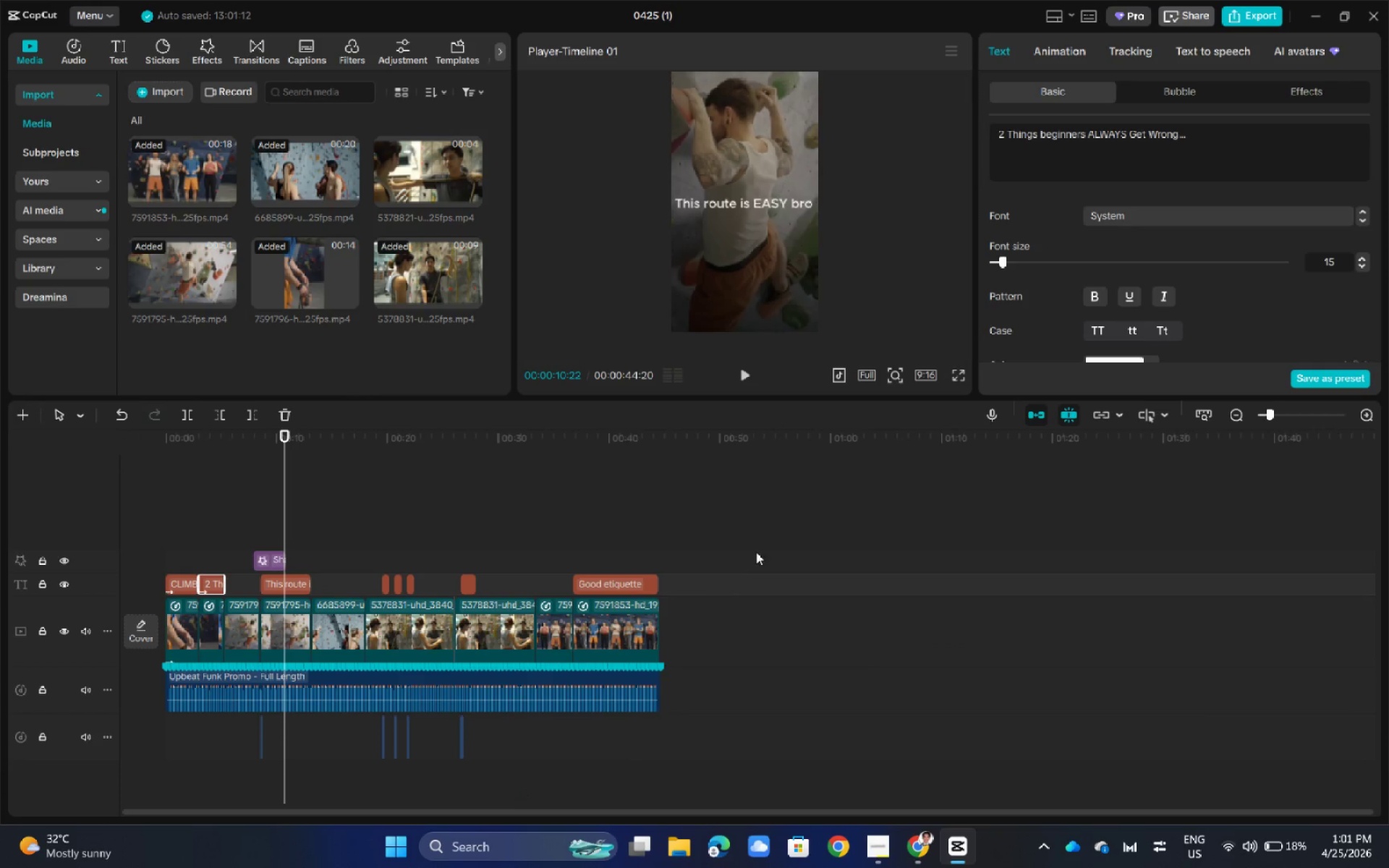 
left_click([756, 551])
 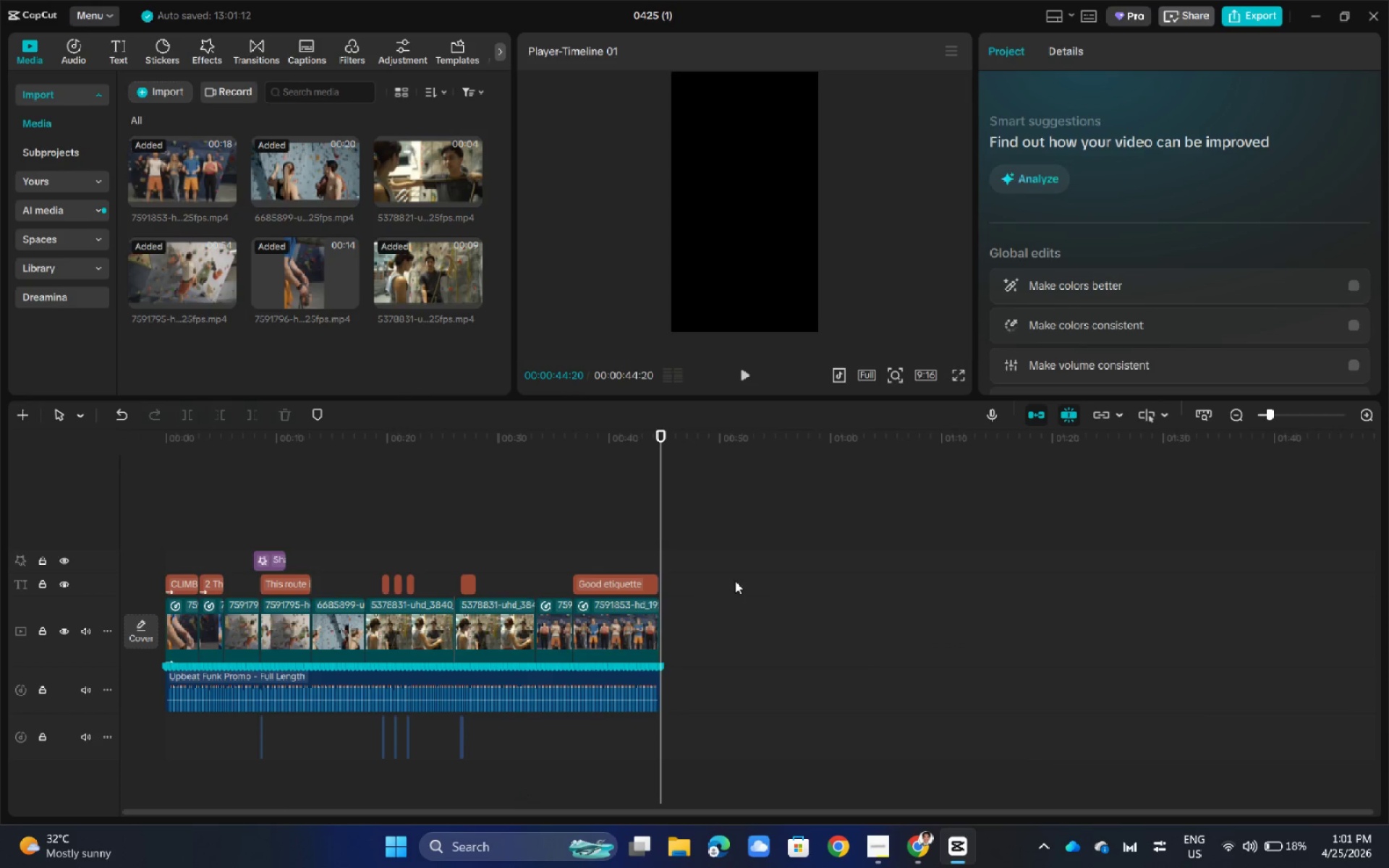 
left_click_drag(start_coordinate=[735, 581], to_coordinate=[182, 584])
 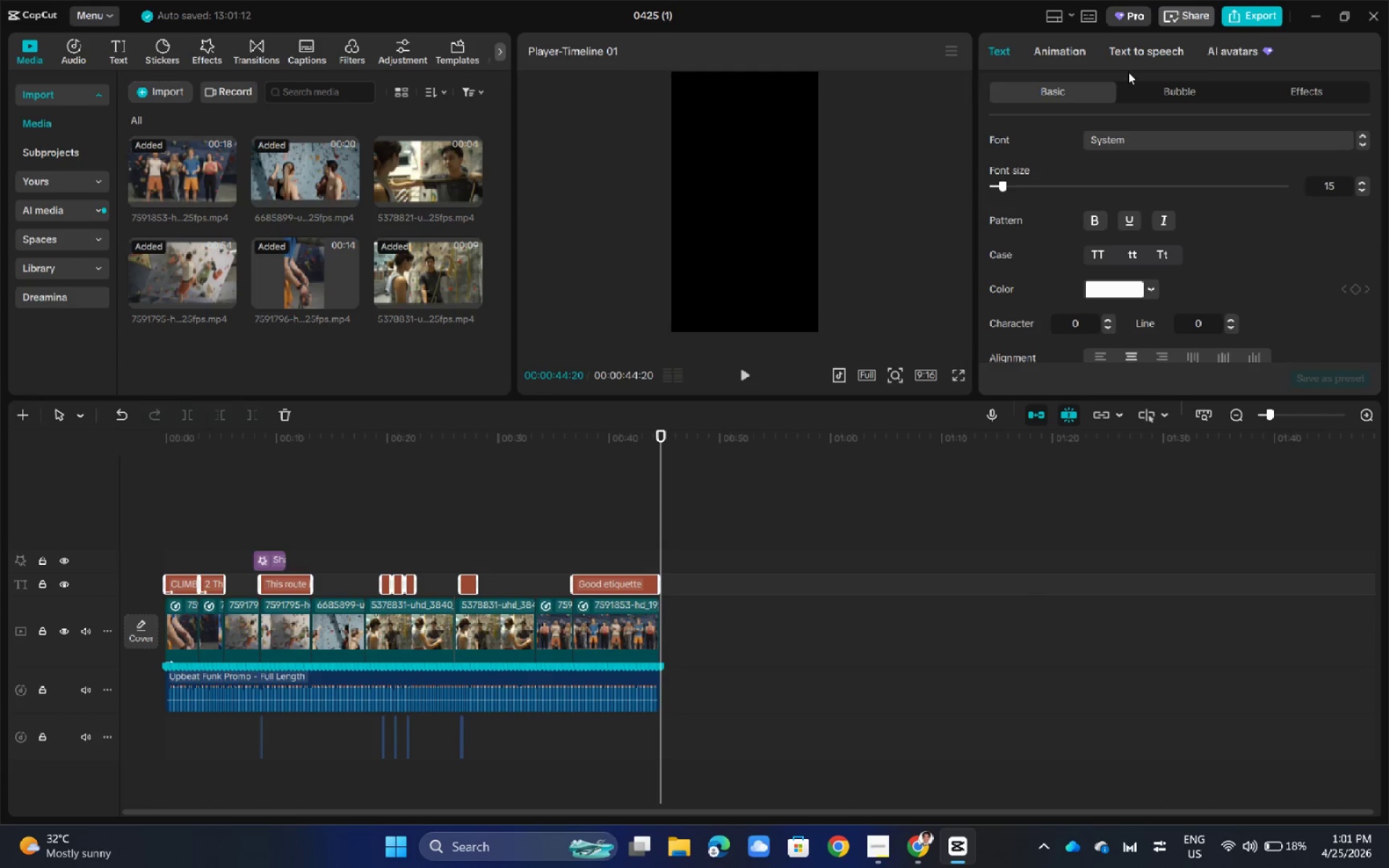 
mouse_move([1136, 71])
 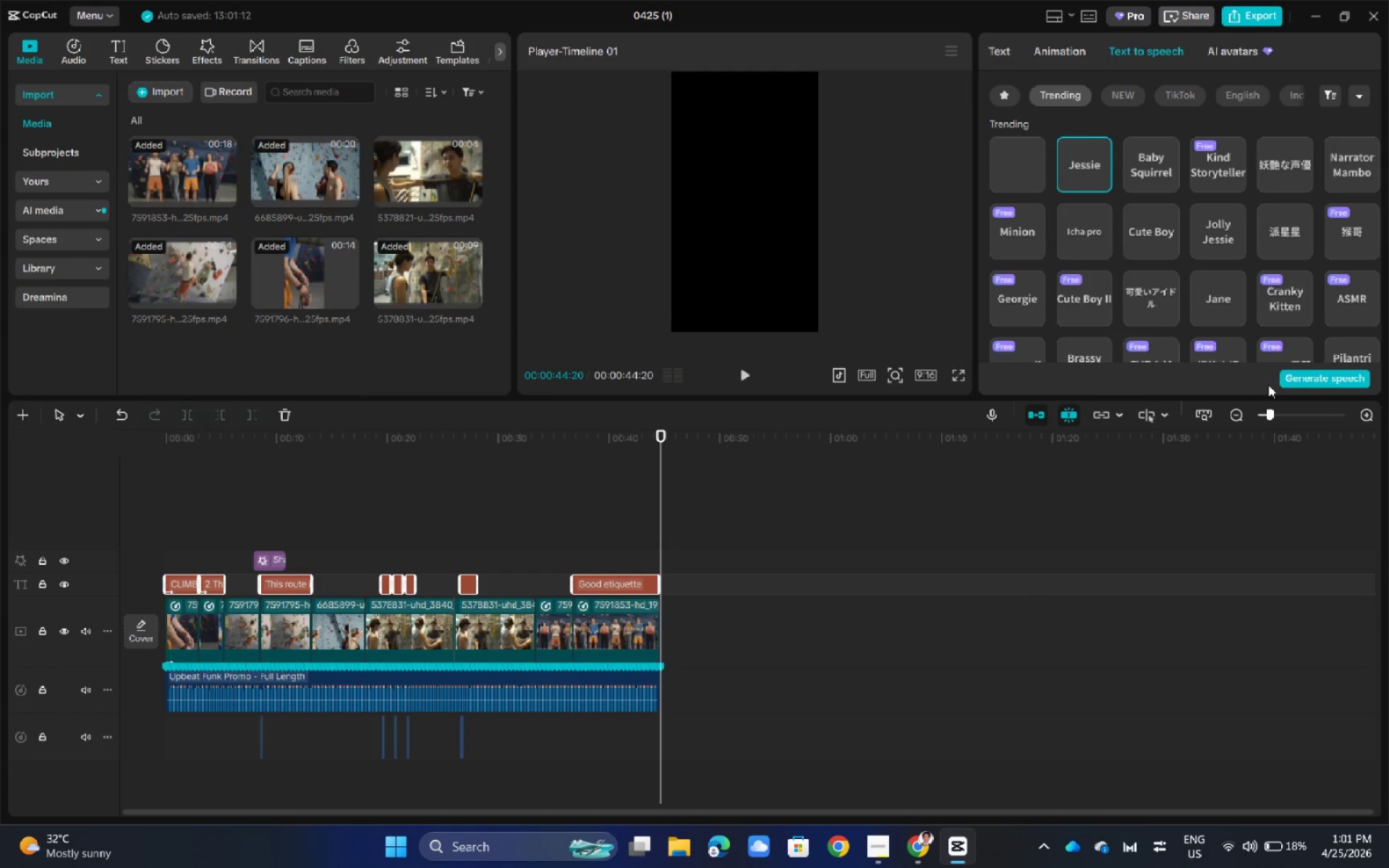 
left_click([1319, 378])
 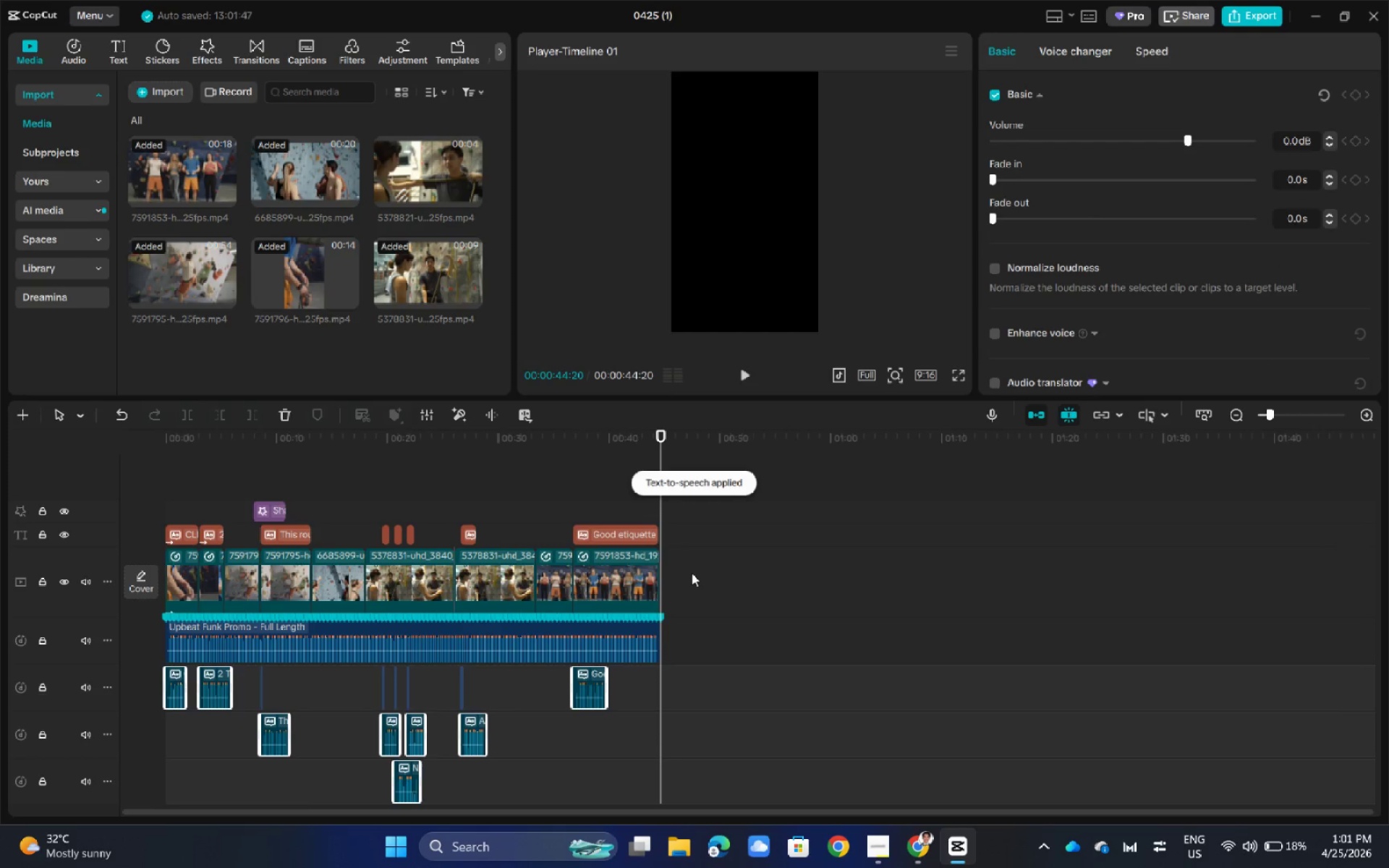 
wait(6.73)
 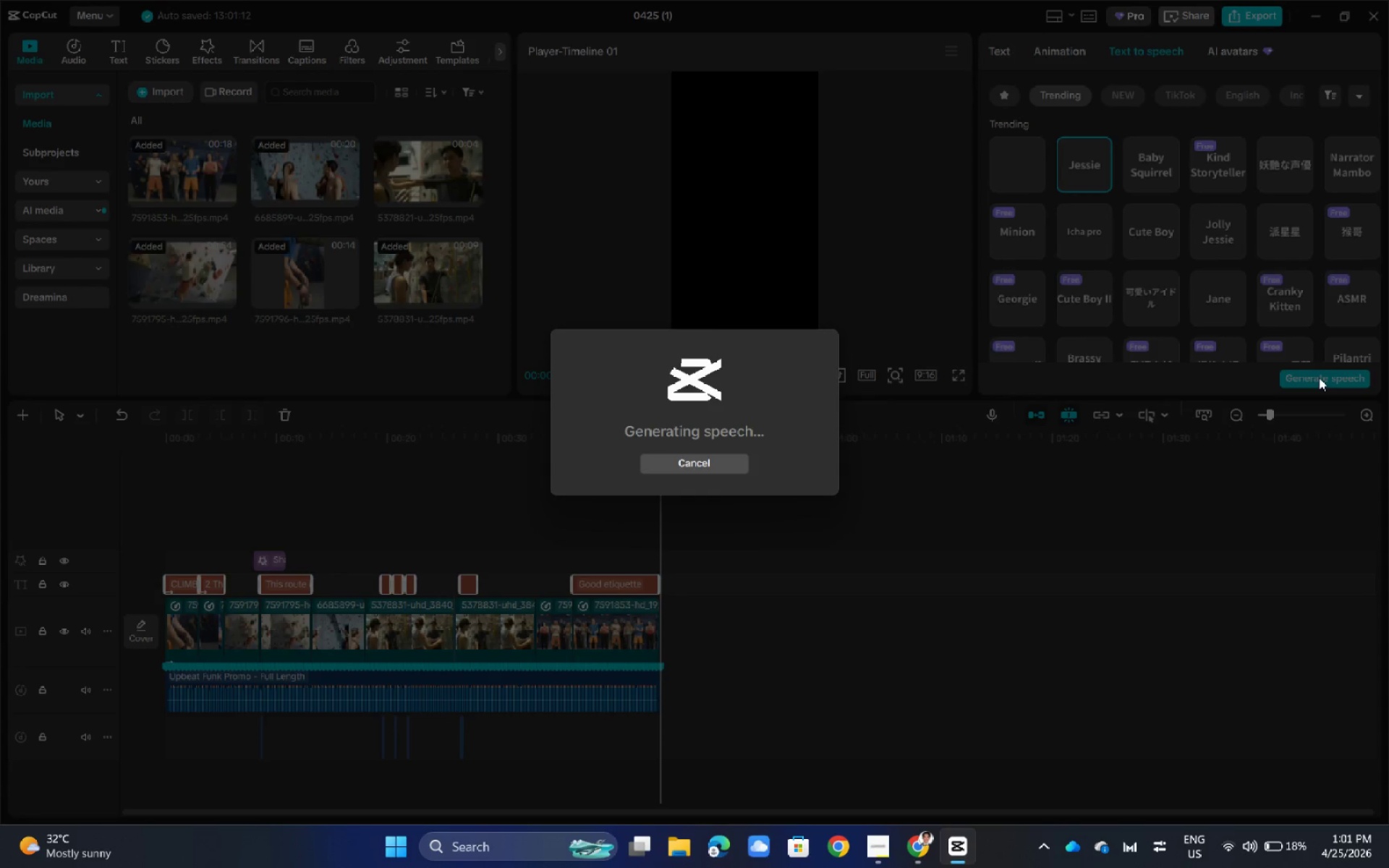 
hold_key(key=ControlLeft, duration=1.19)
scroll: coordinate [816, 642], scroll_direction: up, amount: 11.0
 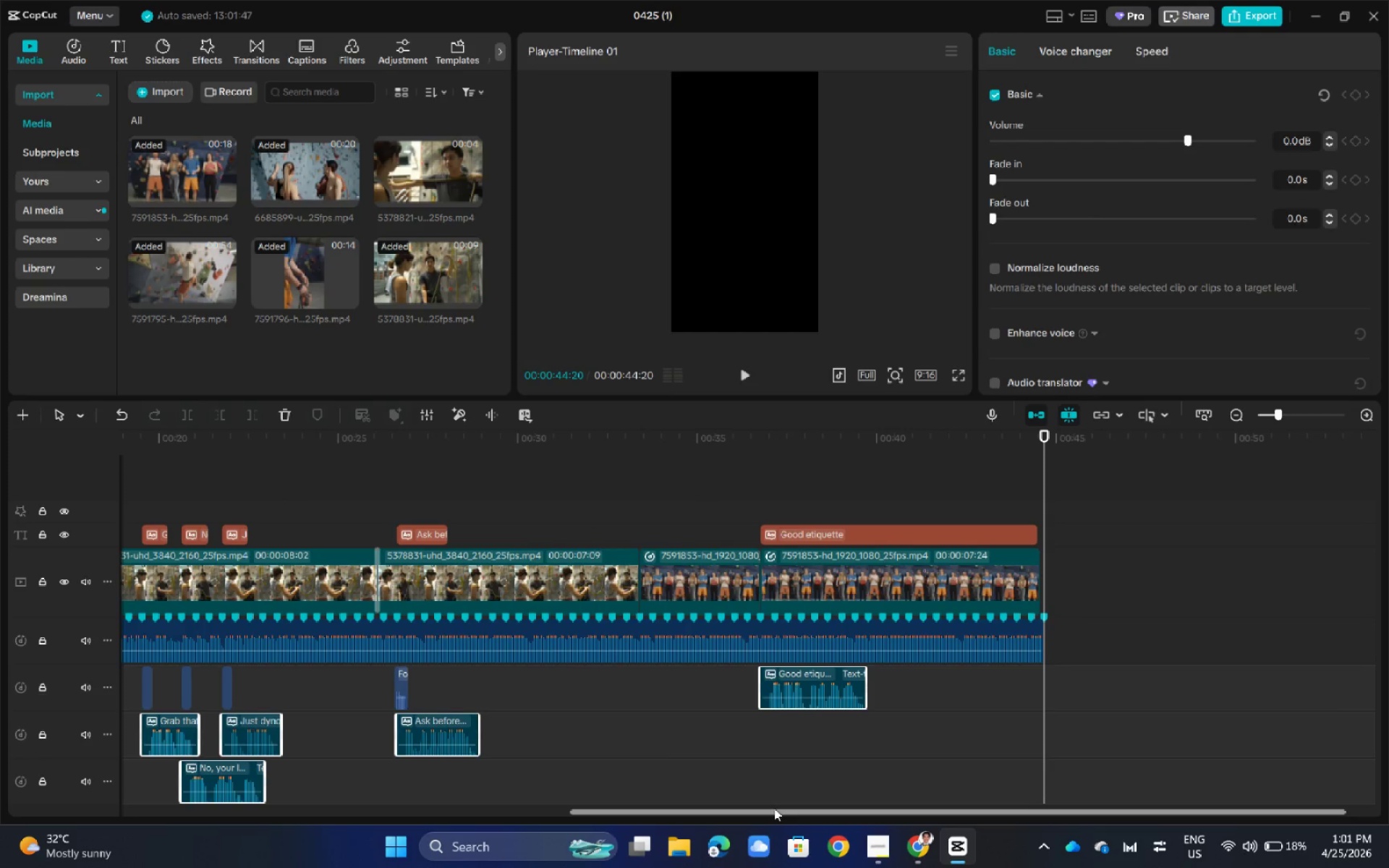 
left_click_drag(start_coordinate=[774, 808], to_coordinate=[264, 807])
 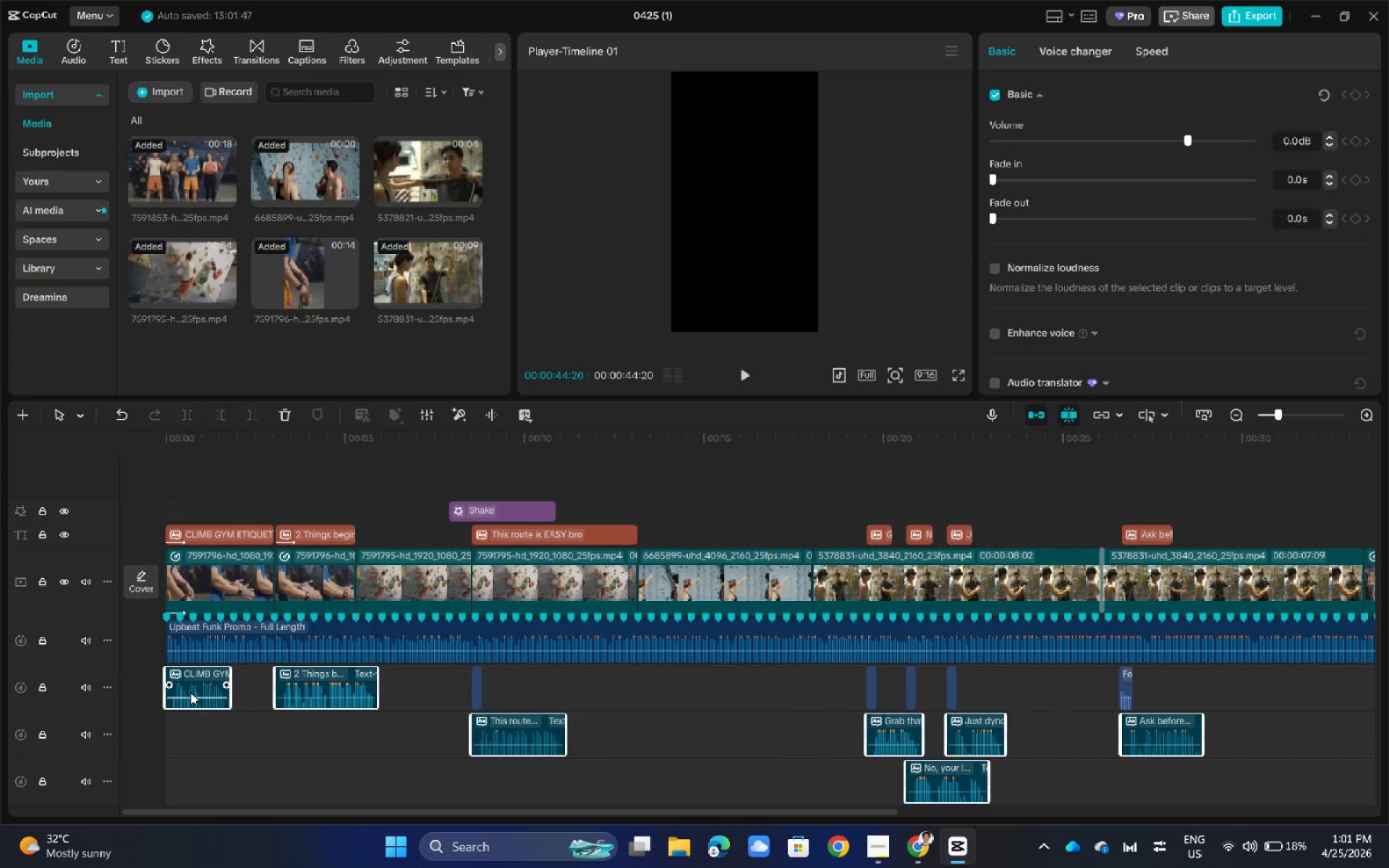 
left_click([190, 692])
 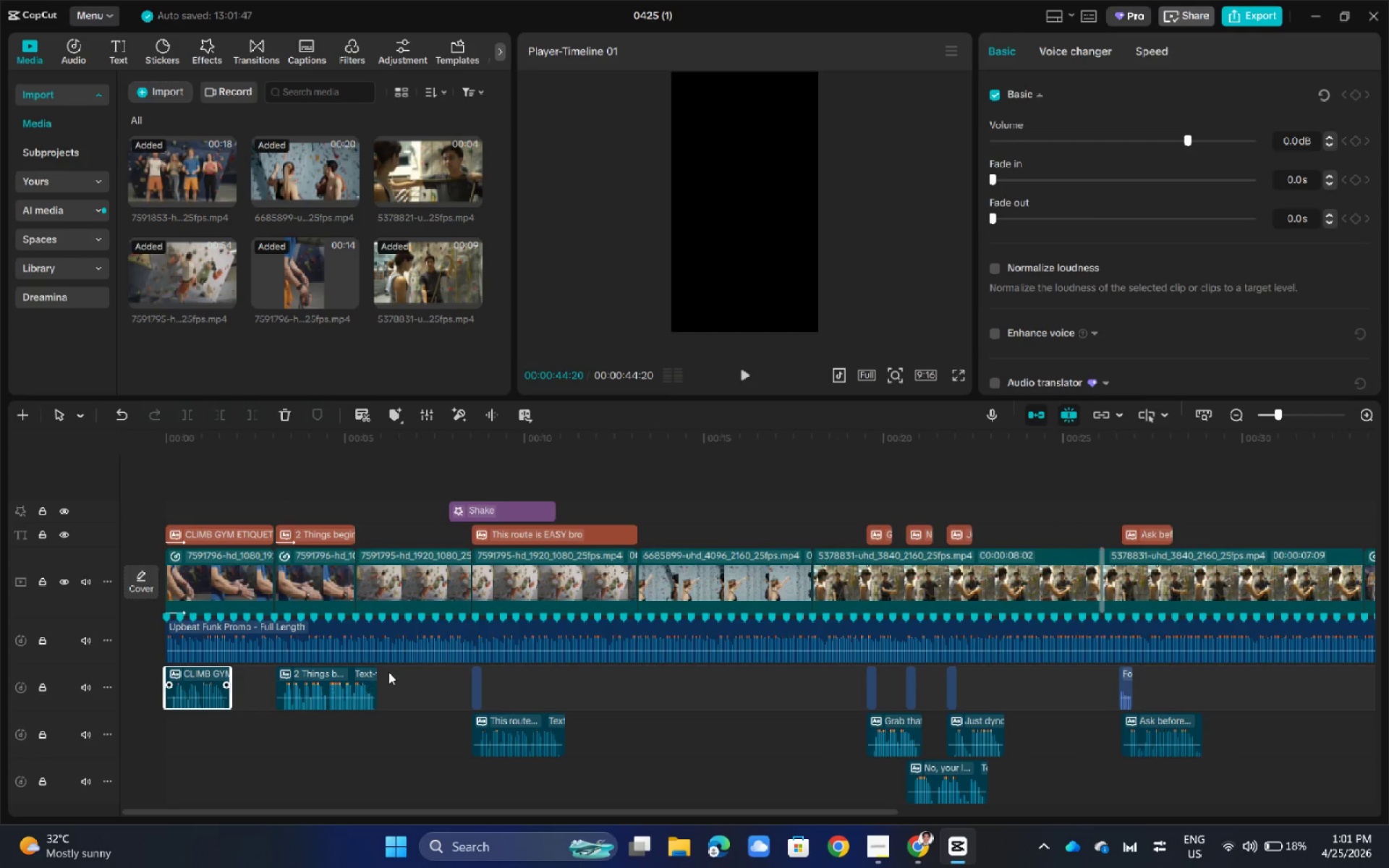 
left_click_drag(start_coordinate=[226, 480], to_coordinate=[209, 480])
 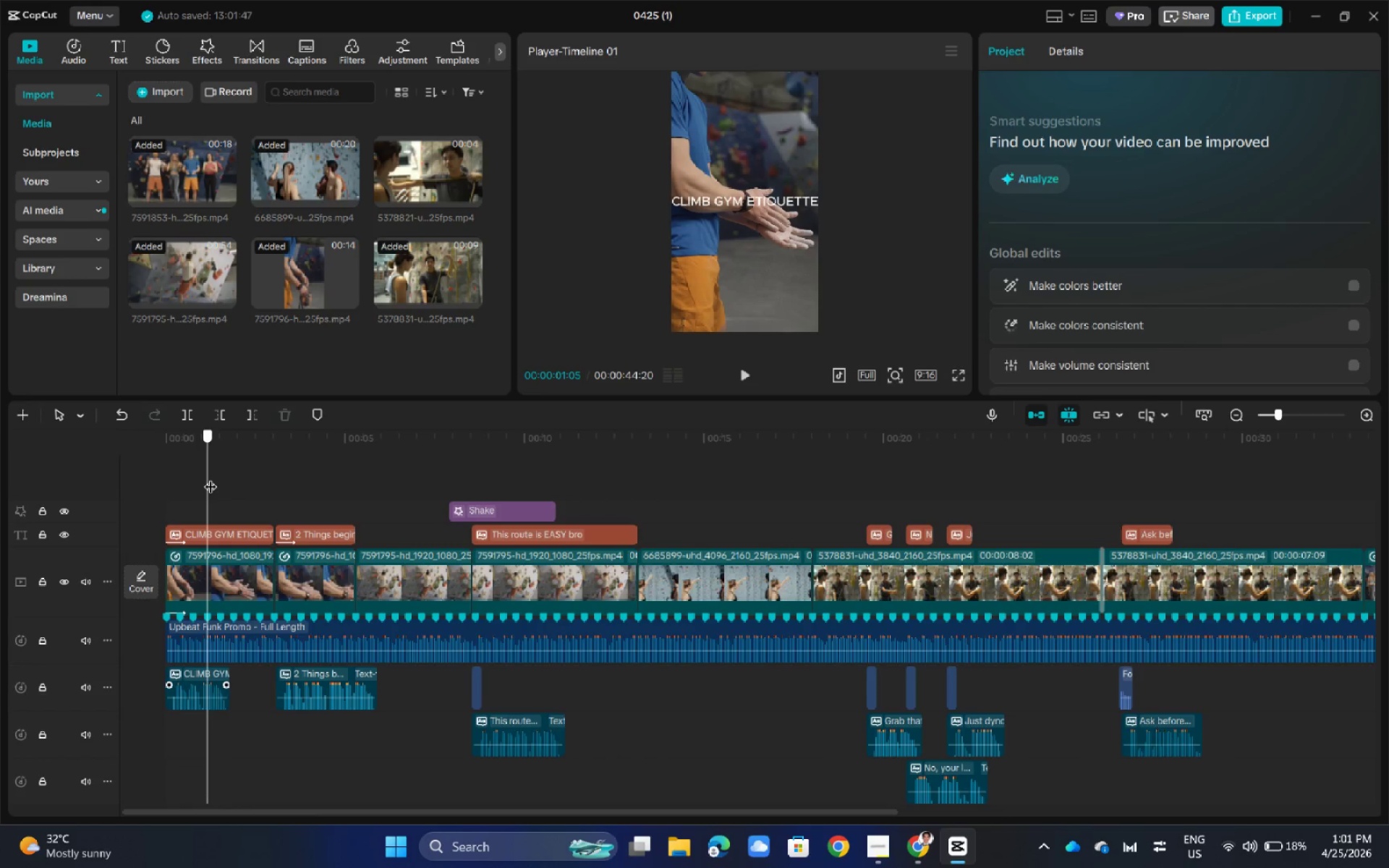 
left_click_drag(start_coordinate=[209, 478], to_coordinate=[143, 475])
 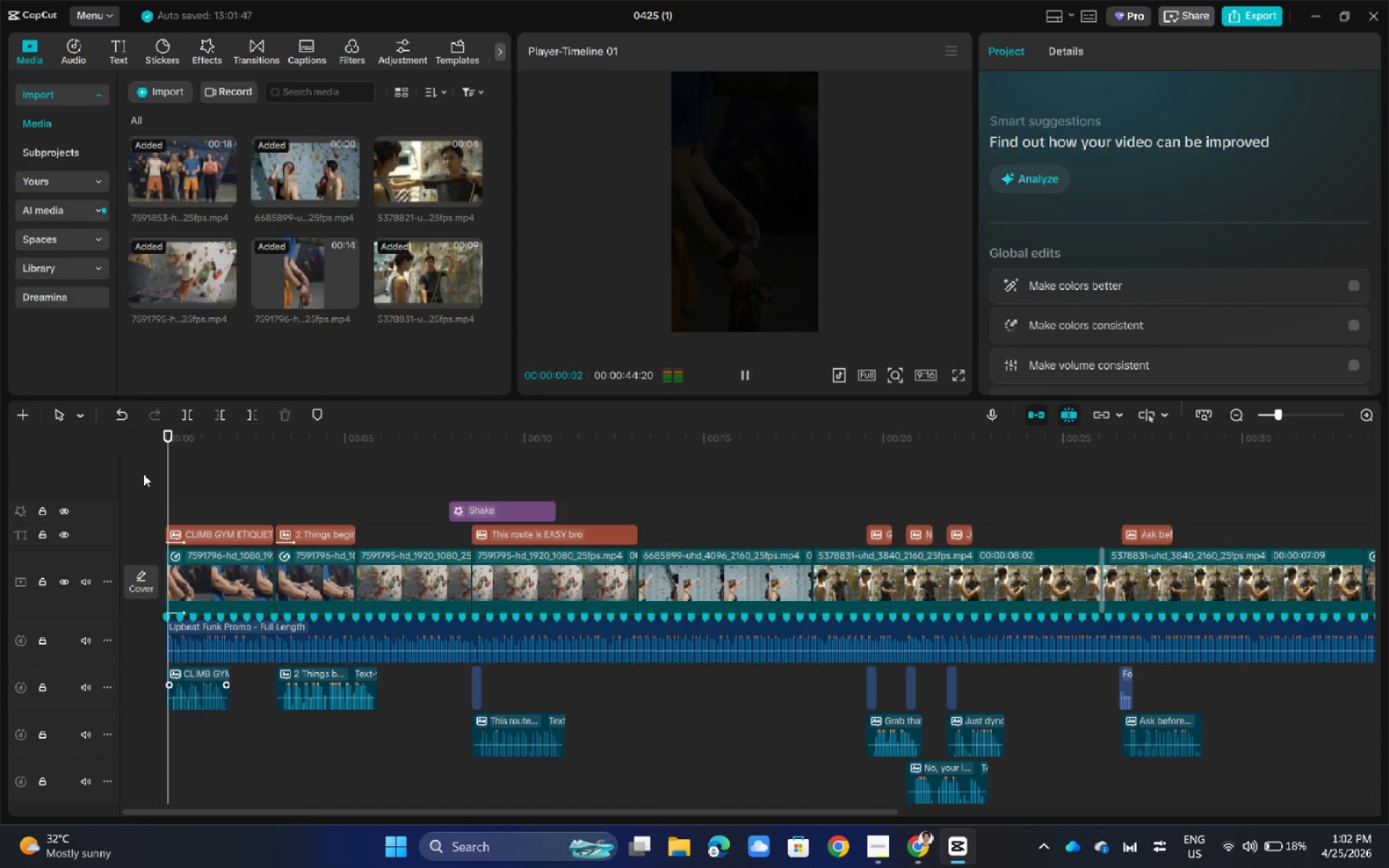 
key(Space)
 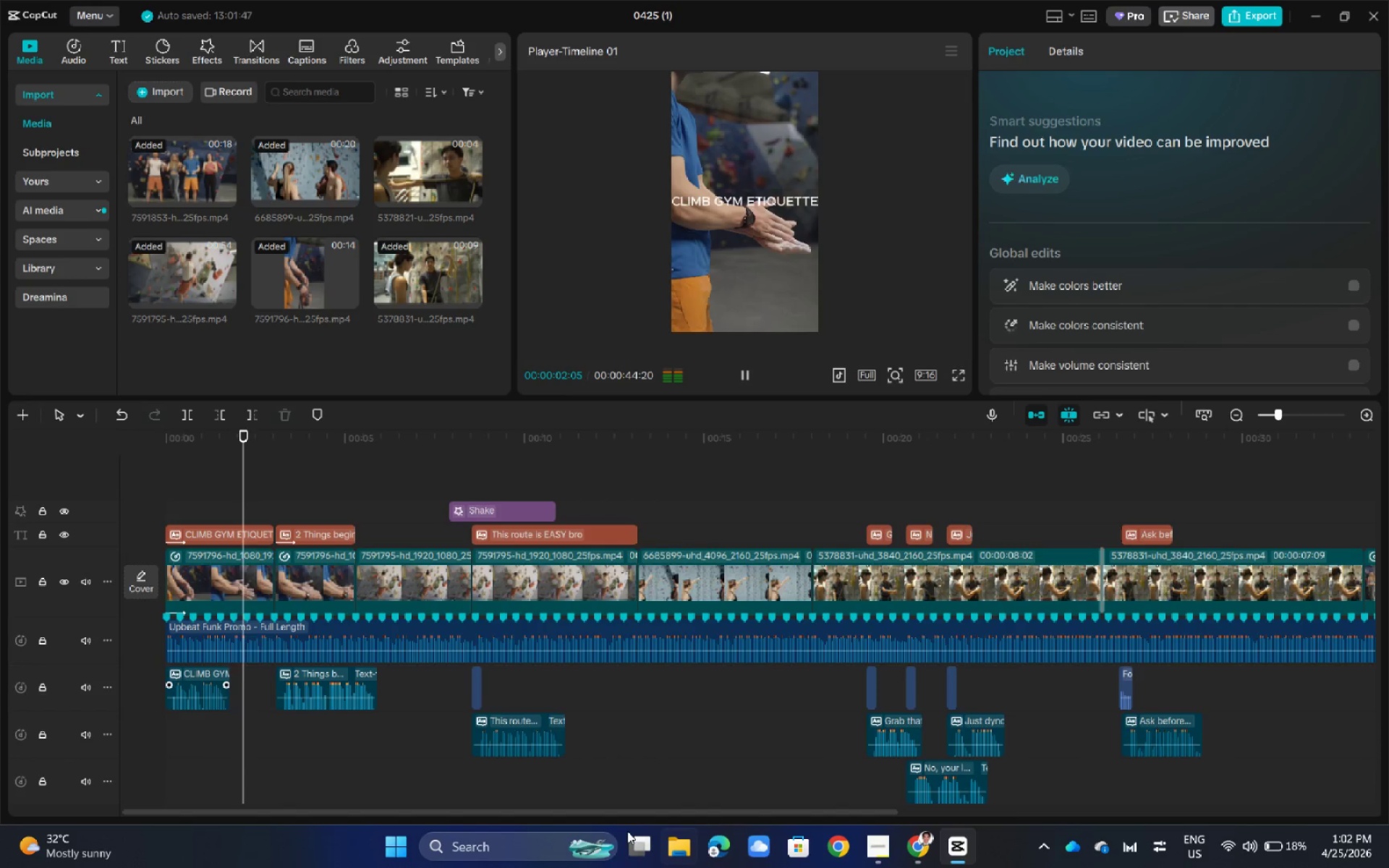 
left_click_drag(start_coordinate=[631, 812], to_coordinate=[822, 809])
 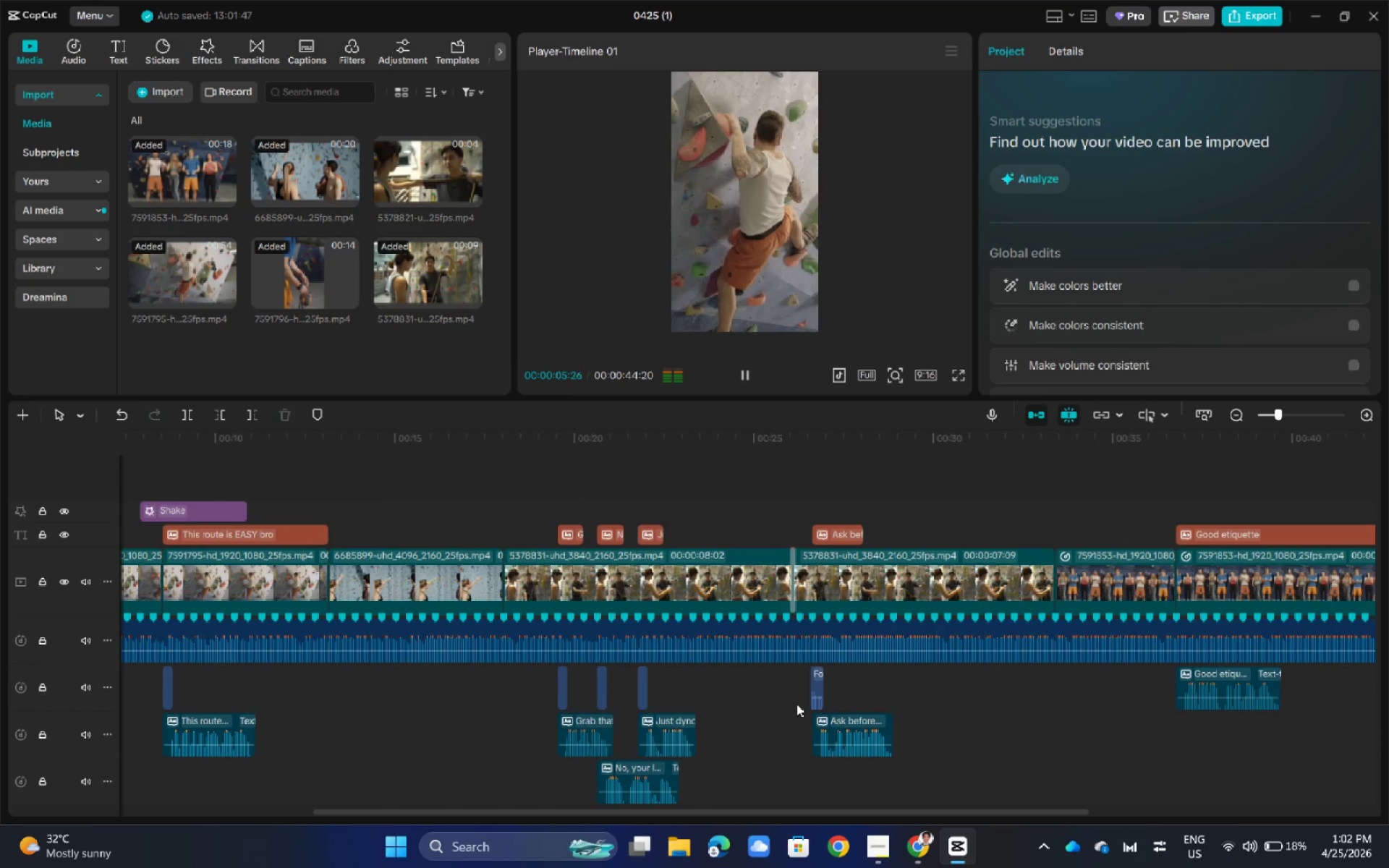 
hold_key(key=ControlLeft, duration=0.7)
scroll: coordinate [797, 704], scroll_direction: up, amount: 9.0
 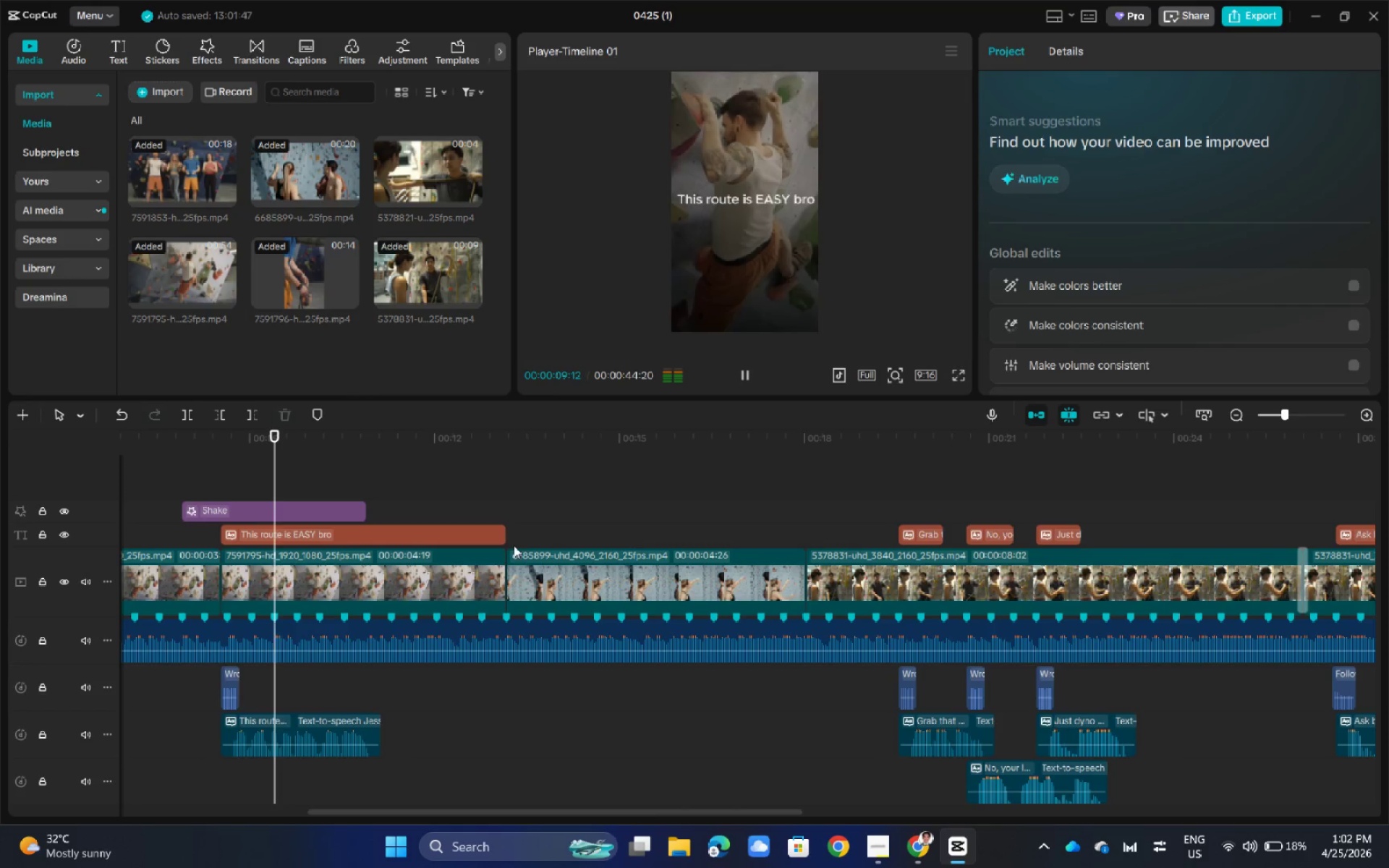 
key(Space)
 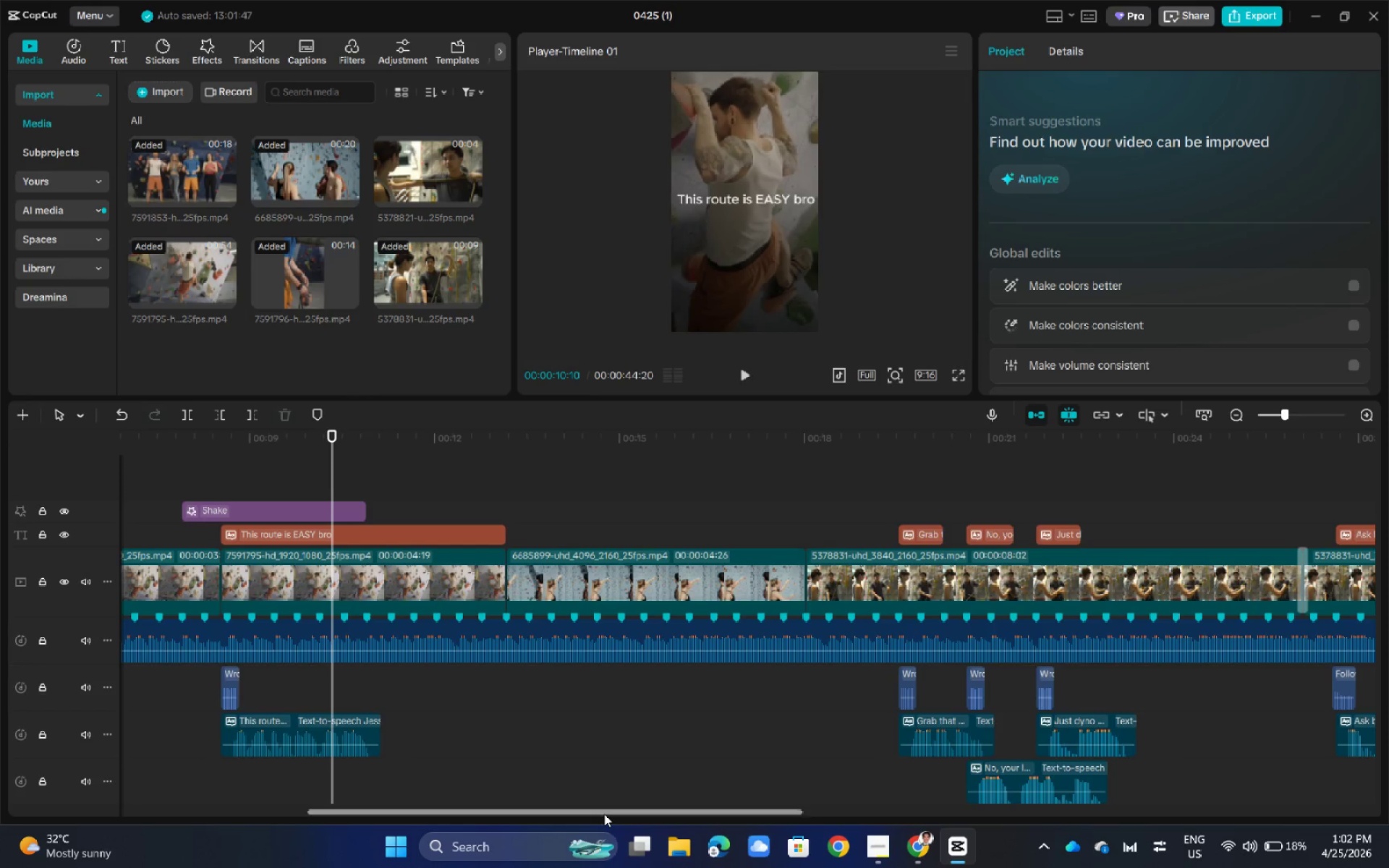 
left_click_drag(start_coordinate=[604, 814], to_coordinate=[561, 813])
 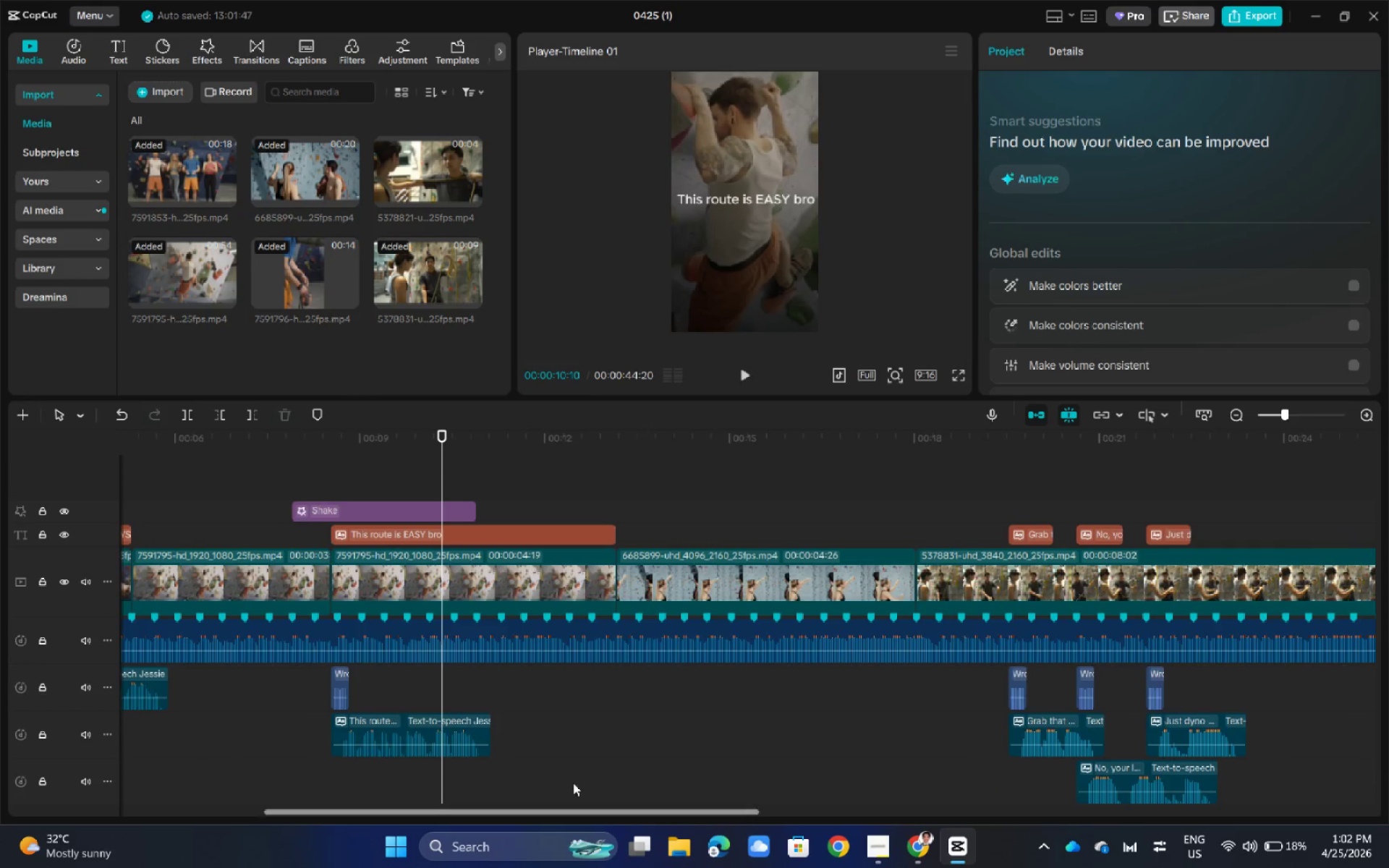 
hold_key(key=ControlLeft, duration=0.34)
hold_key(key=ControlLeft, duration=0.38)
scroll: coordinate [582, 773], scroll_direction: down, amount: 3.0
 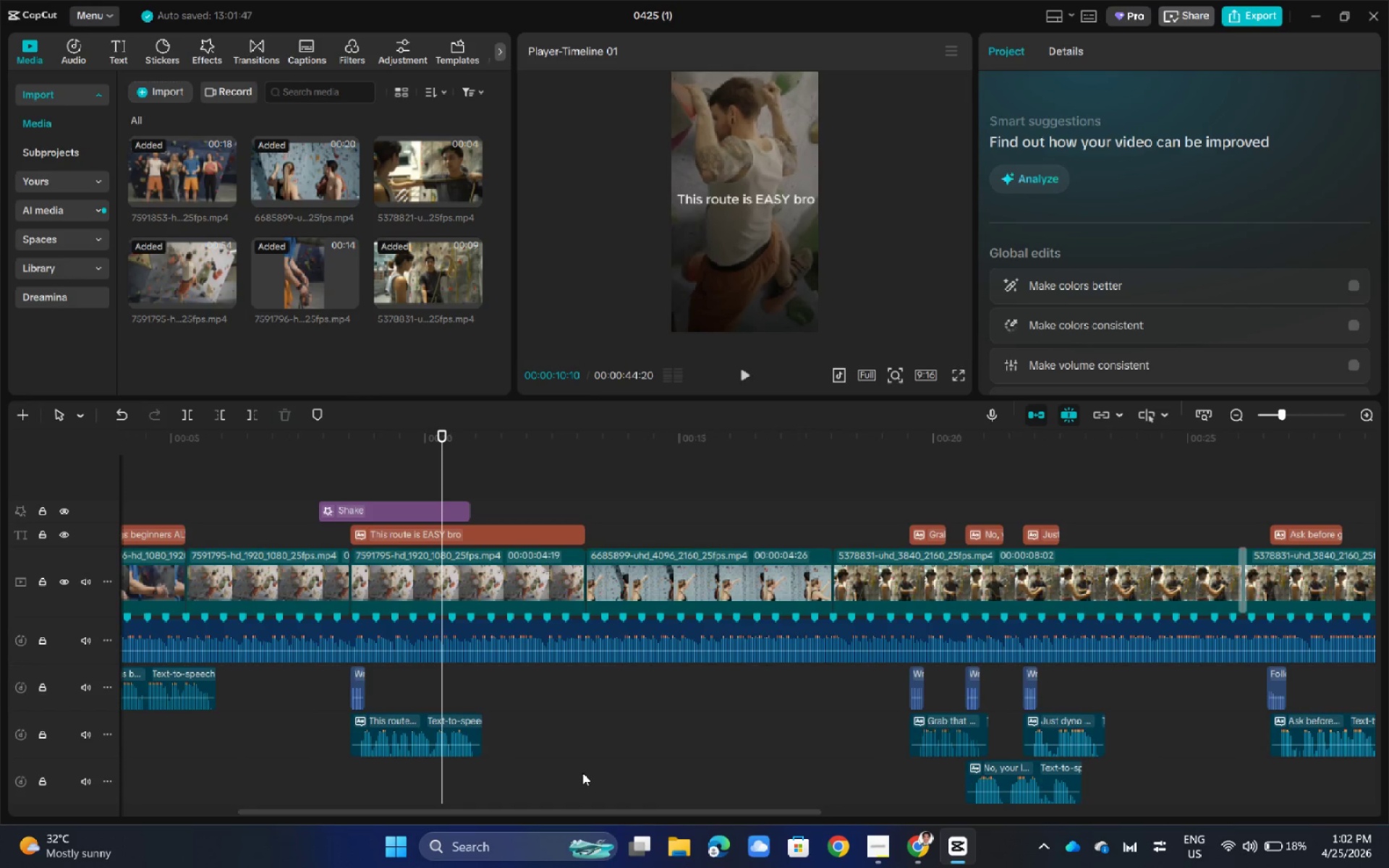 
hold_key(key=ControlLeft, duration=0.69)
 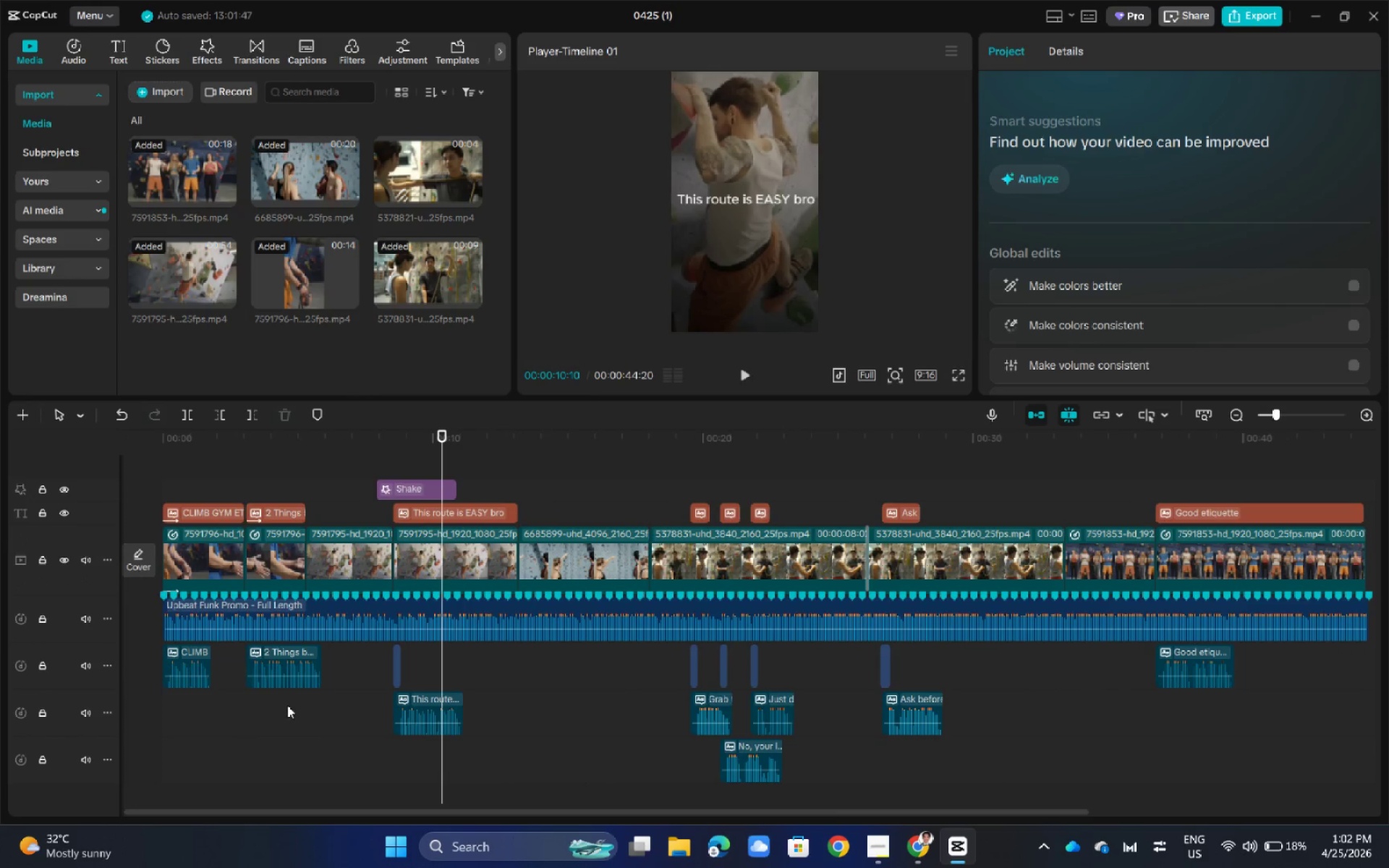 
hold_key(key=ControlLeft, duration=5.19)
left_click([181, 667])
 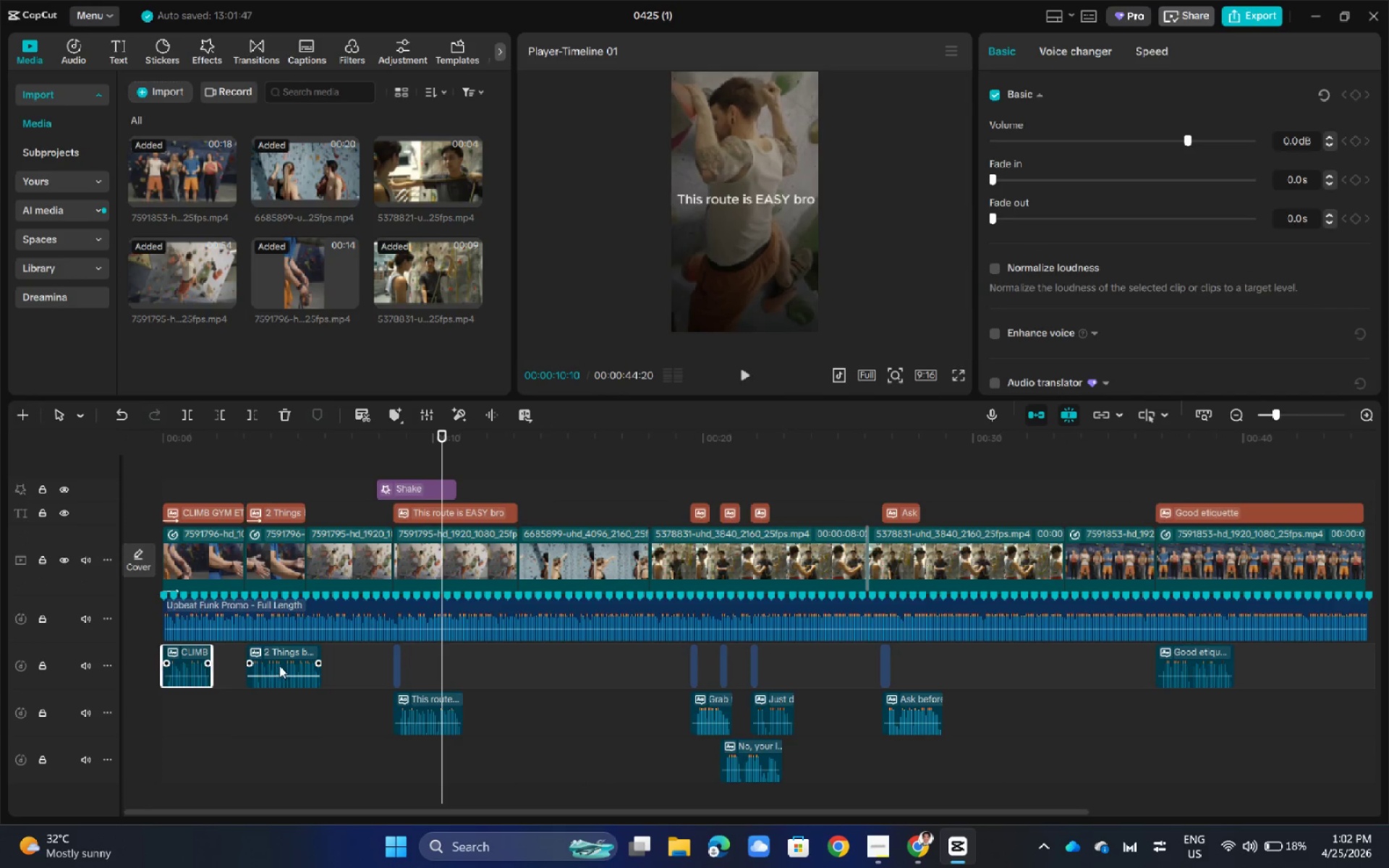 
left_click([280, 665])
 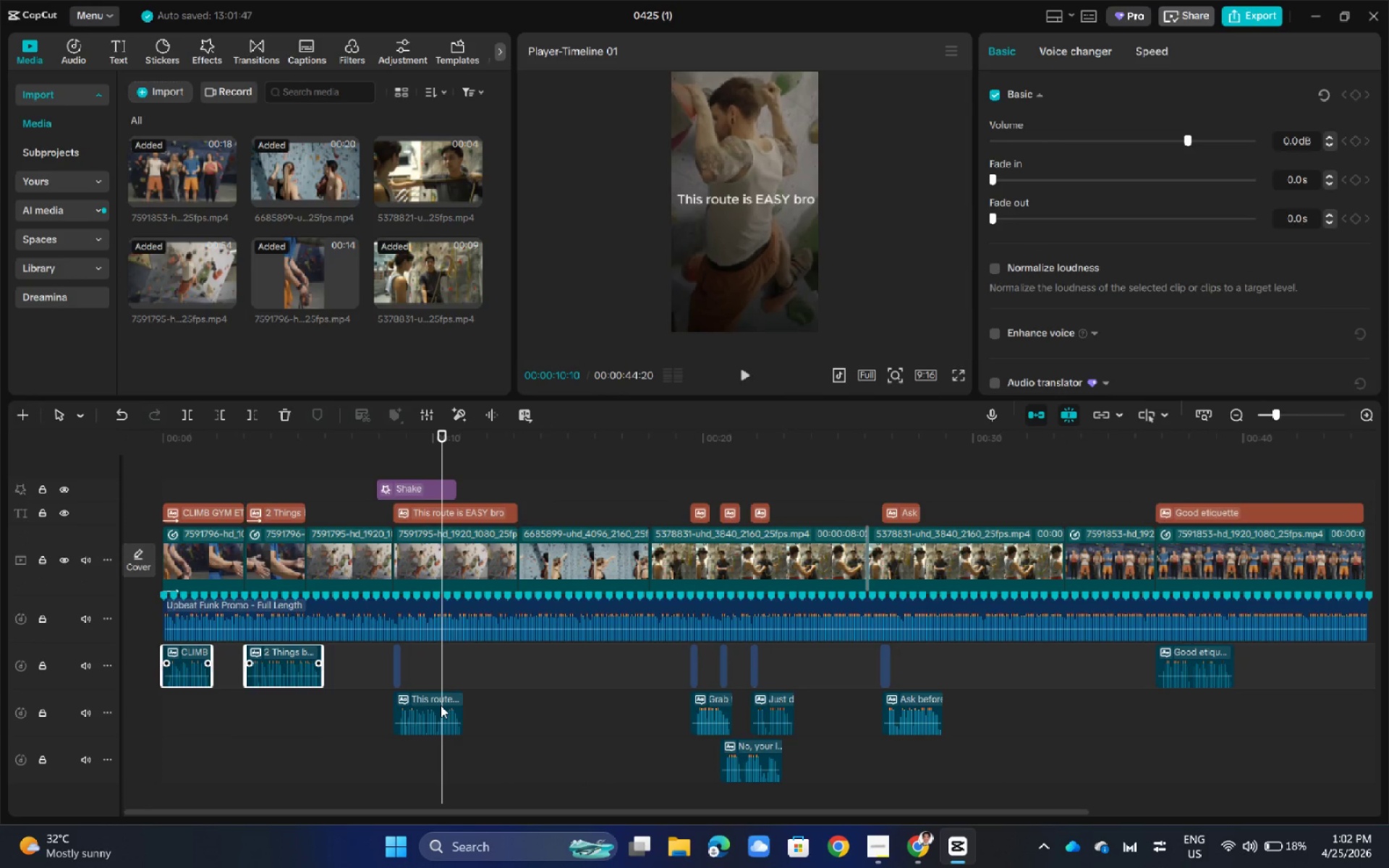 
left_click([441, 705])
 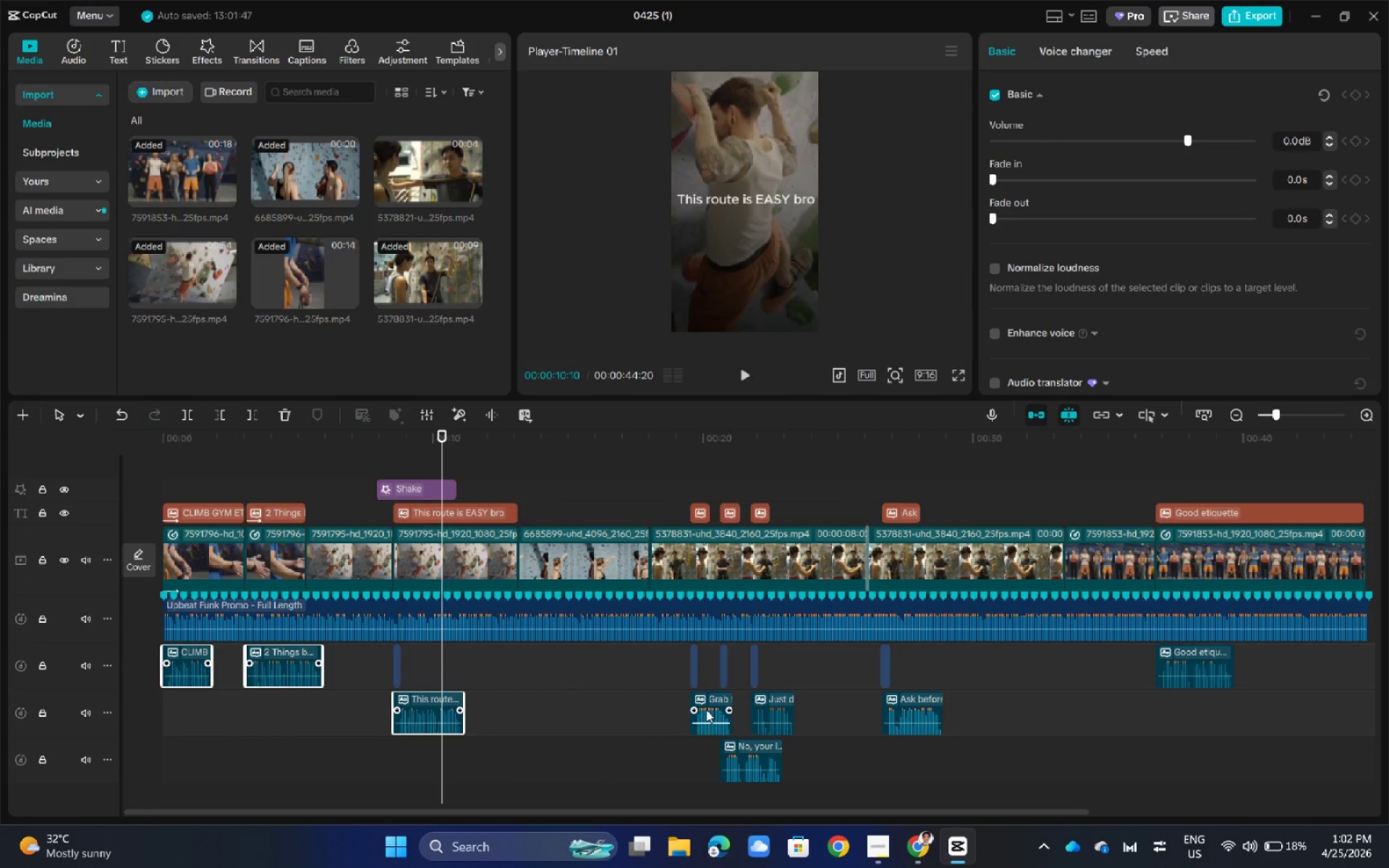 
double_click([794, 709])
 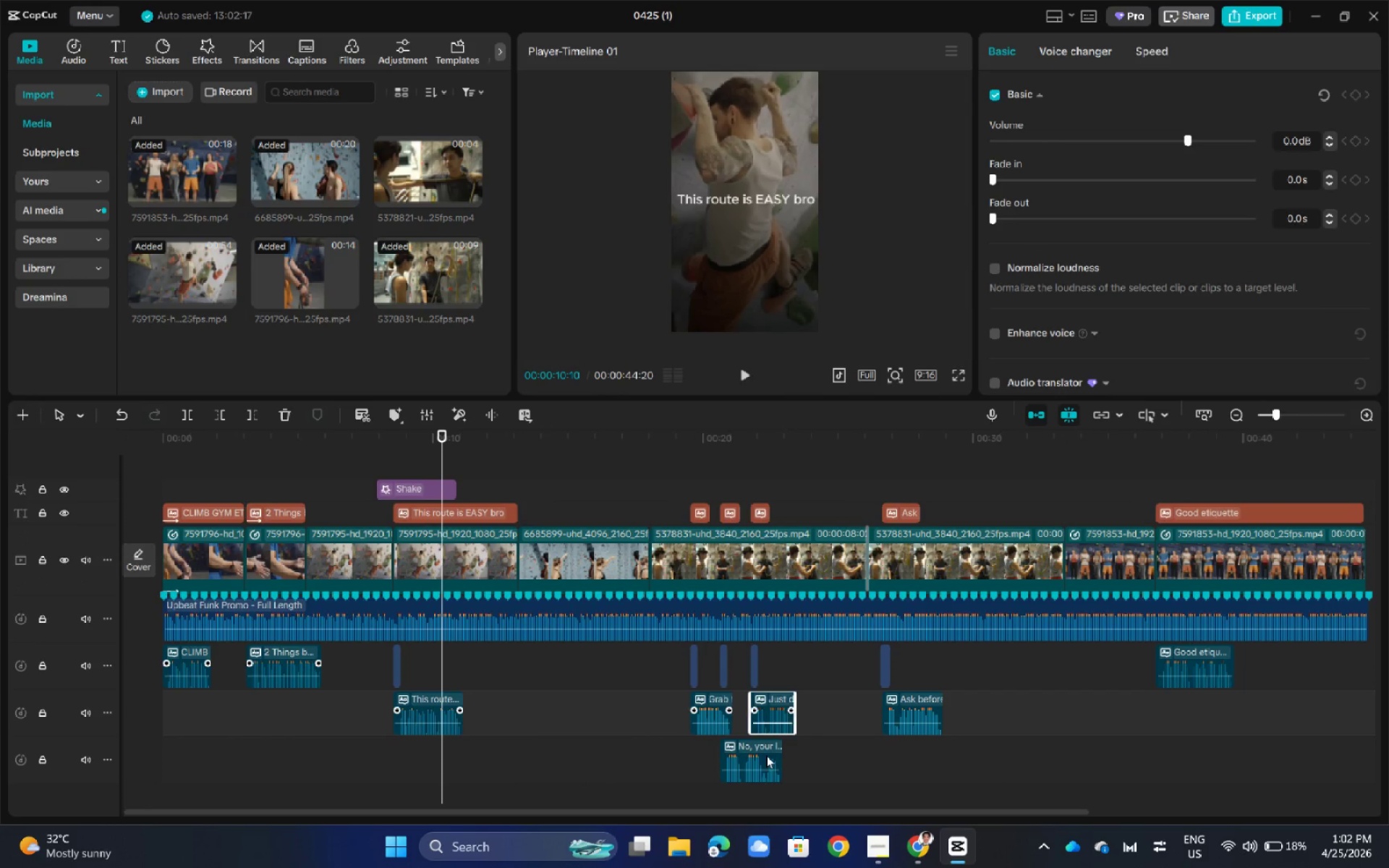 
left_click([763, 764])
 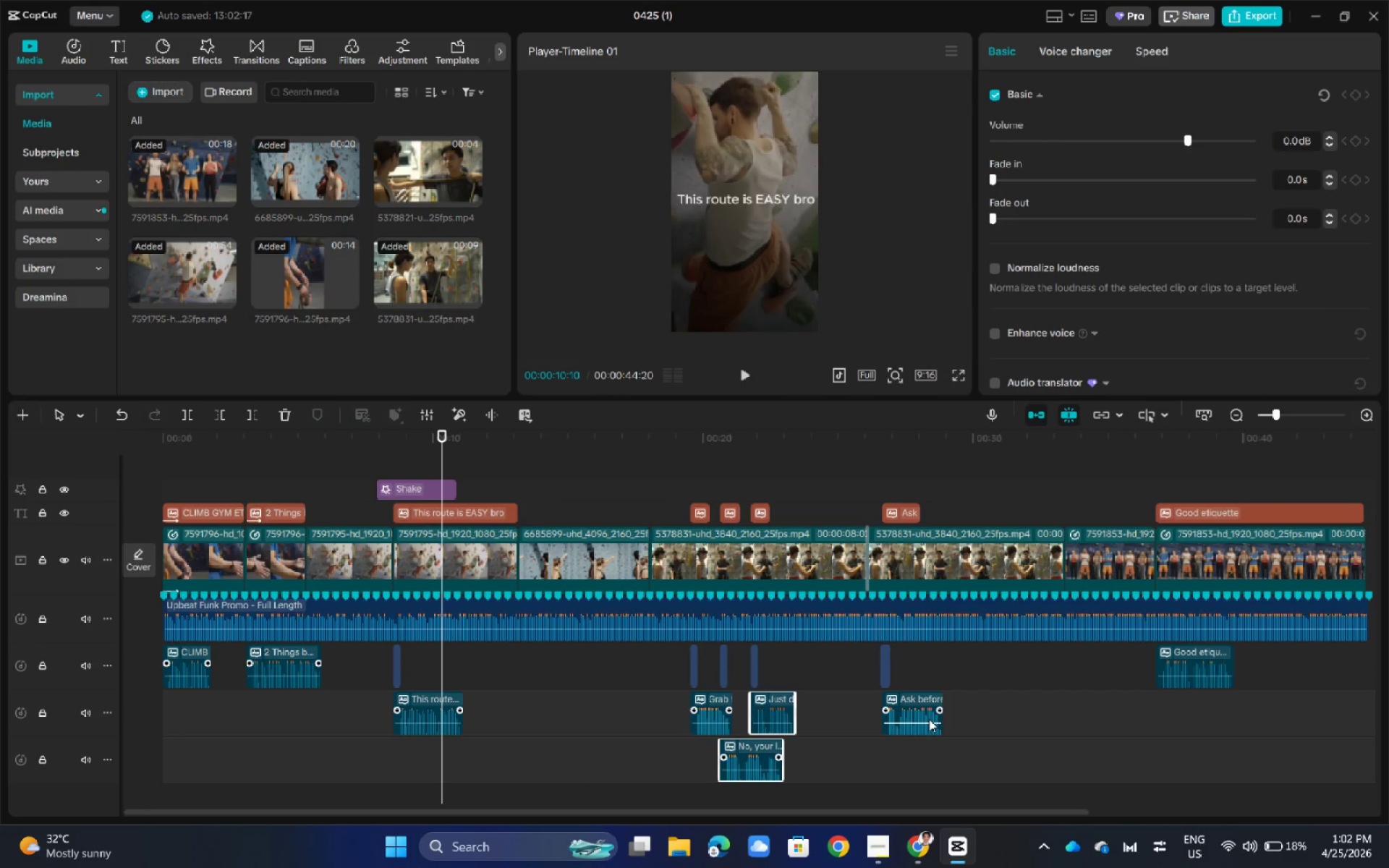 
left_click([929, 719])
 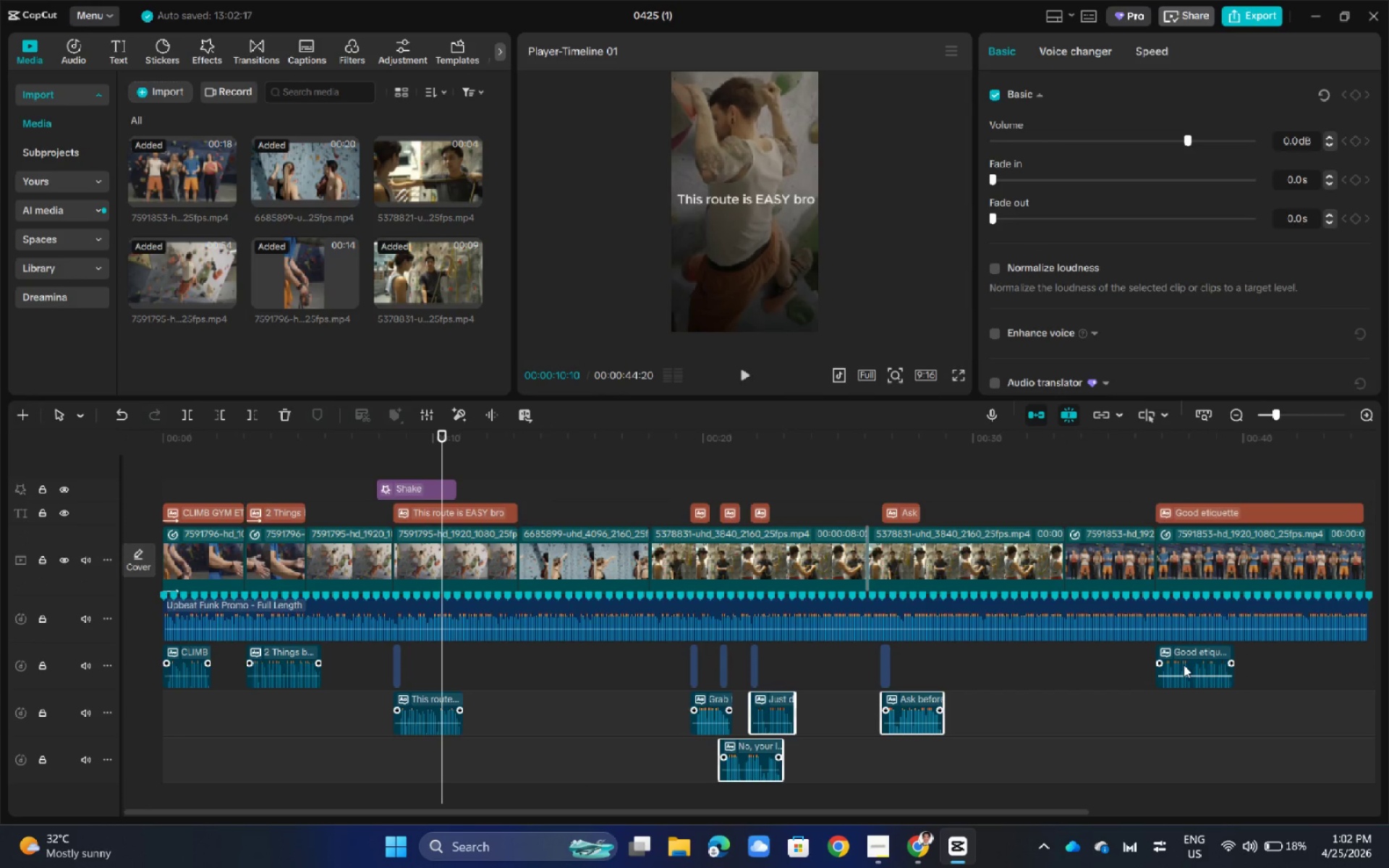 
left_click([1186, 664])
 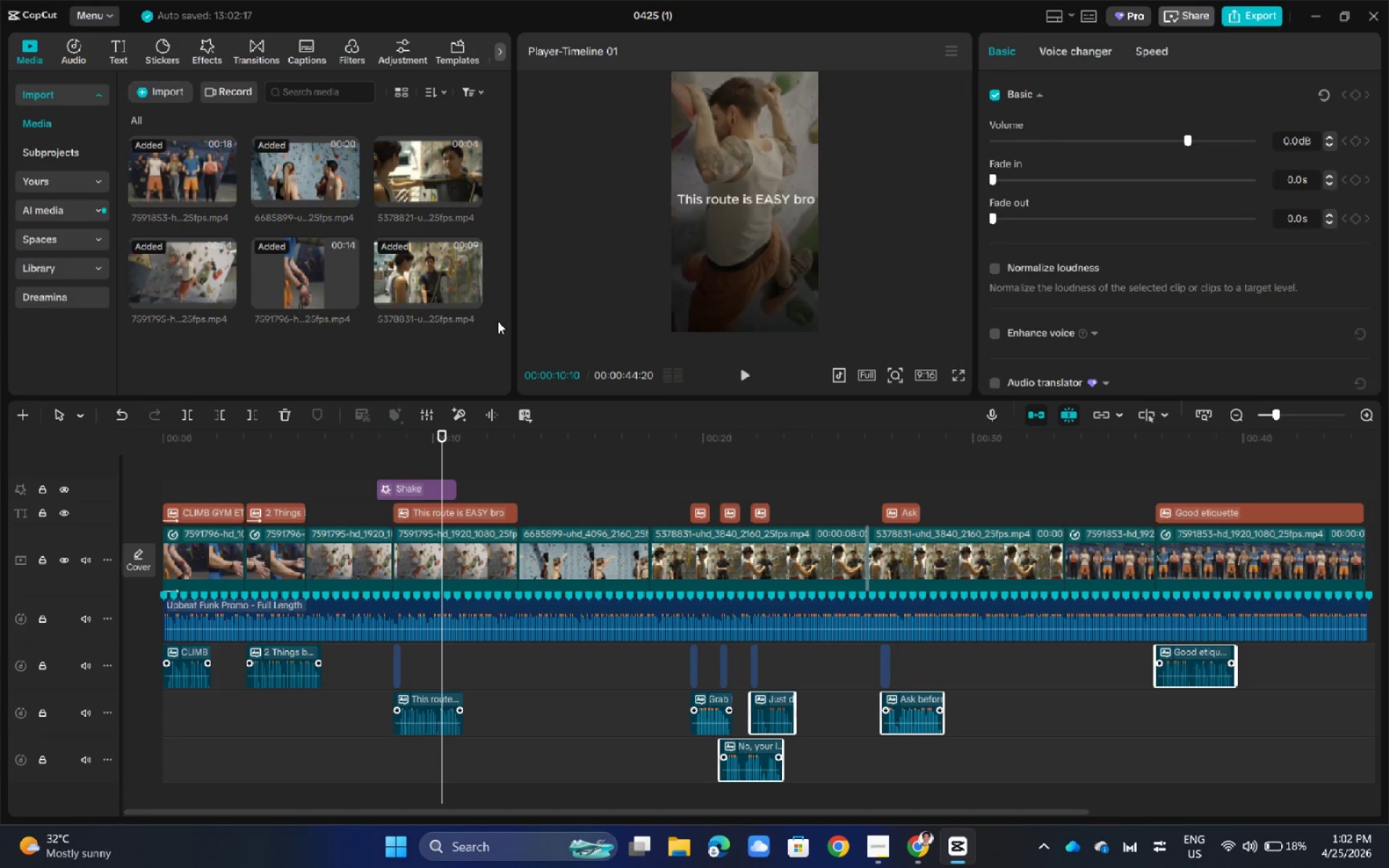 
left_click([280, 739])
 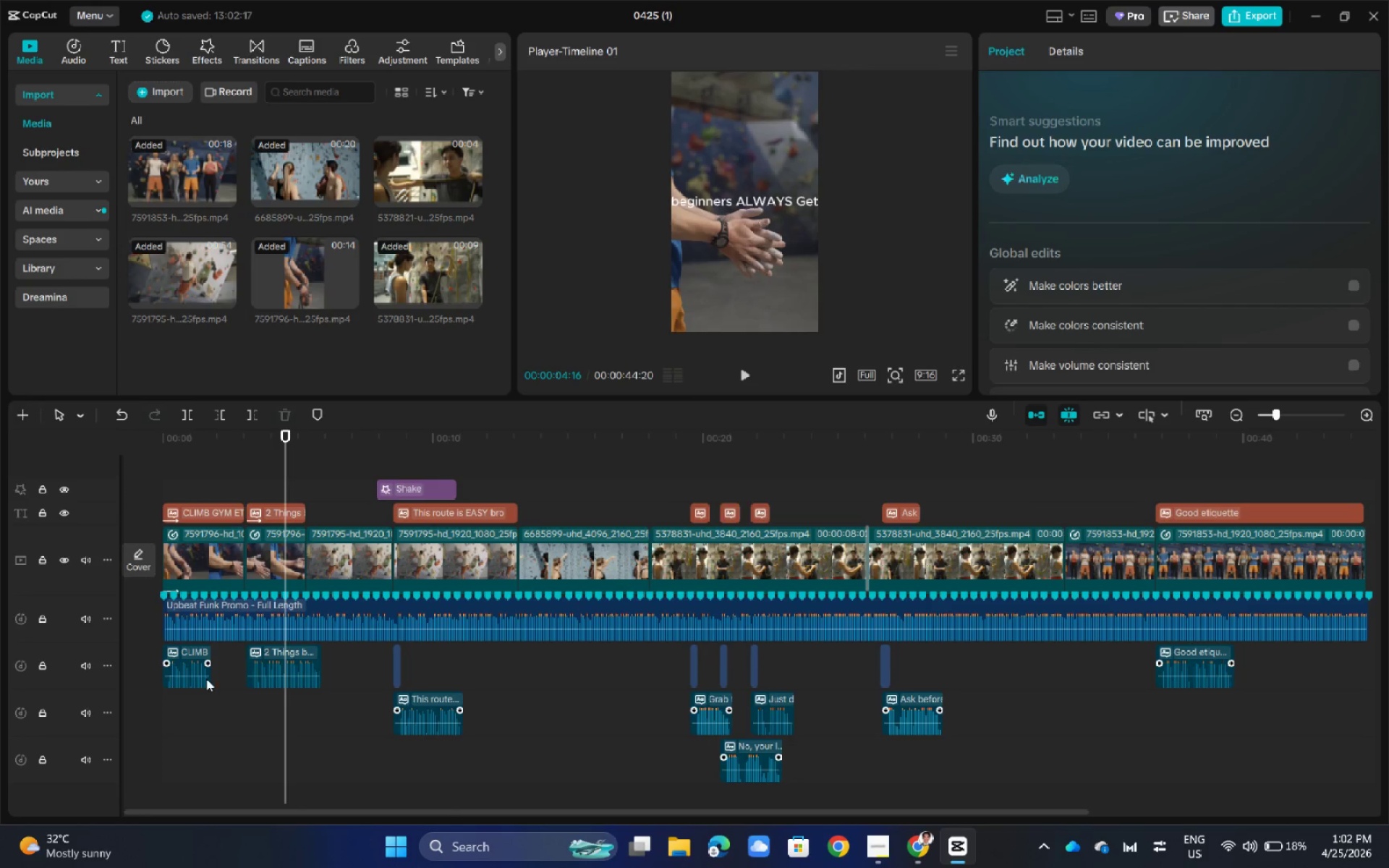 
left_click([192, 663])
 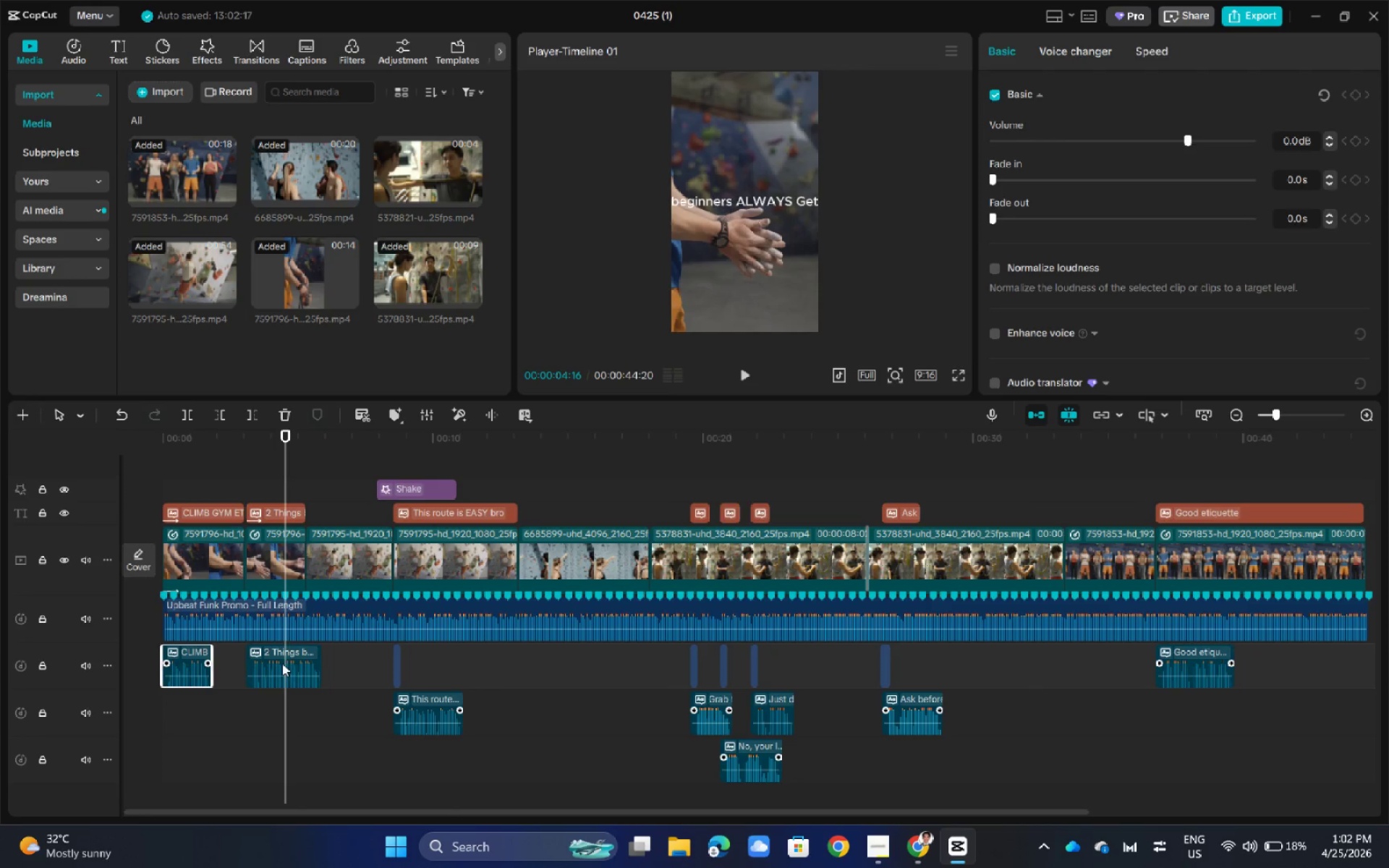 
hold_key(key=ControlLeft, duration=4.78)
left_click([308, 665])
 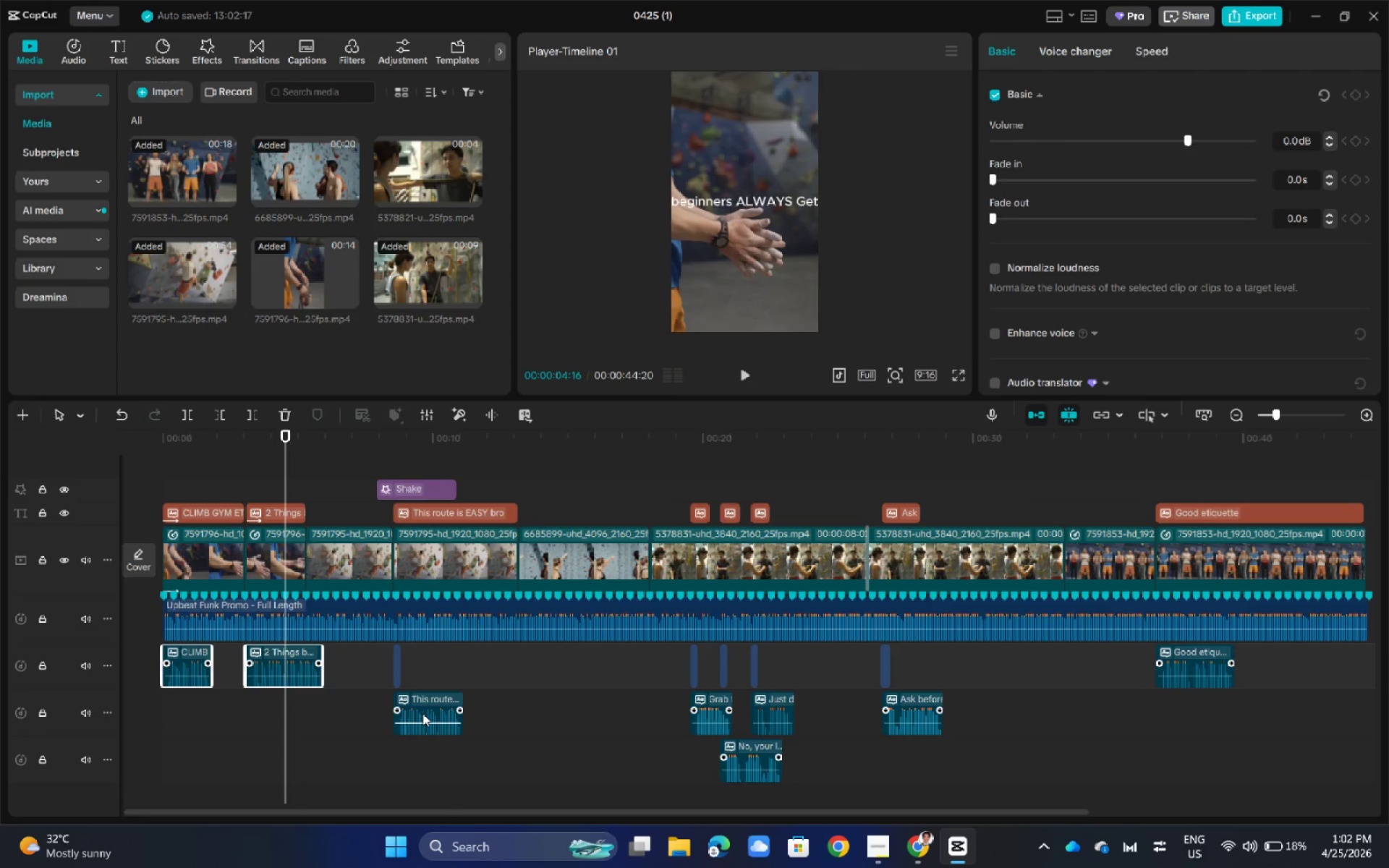 
left_click([422, 713])
 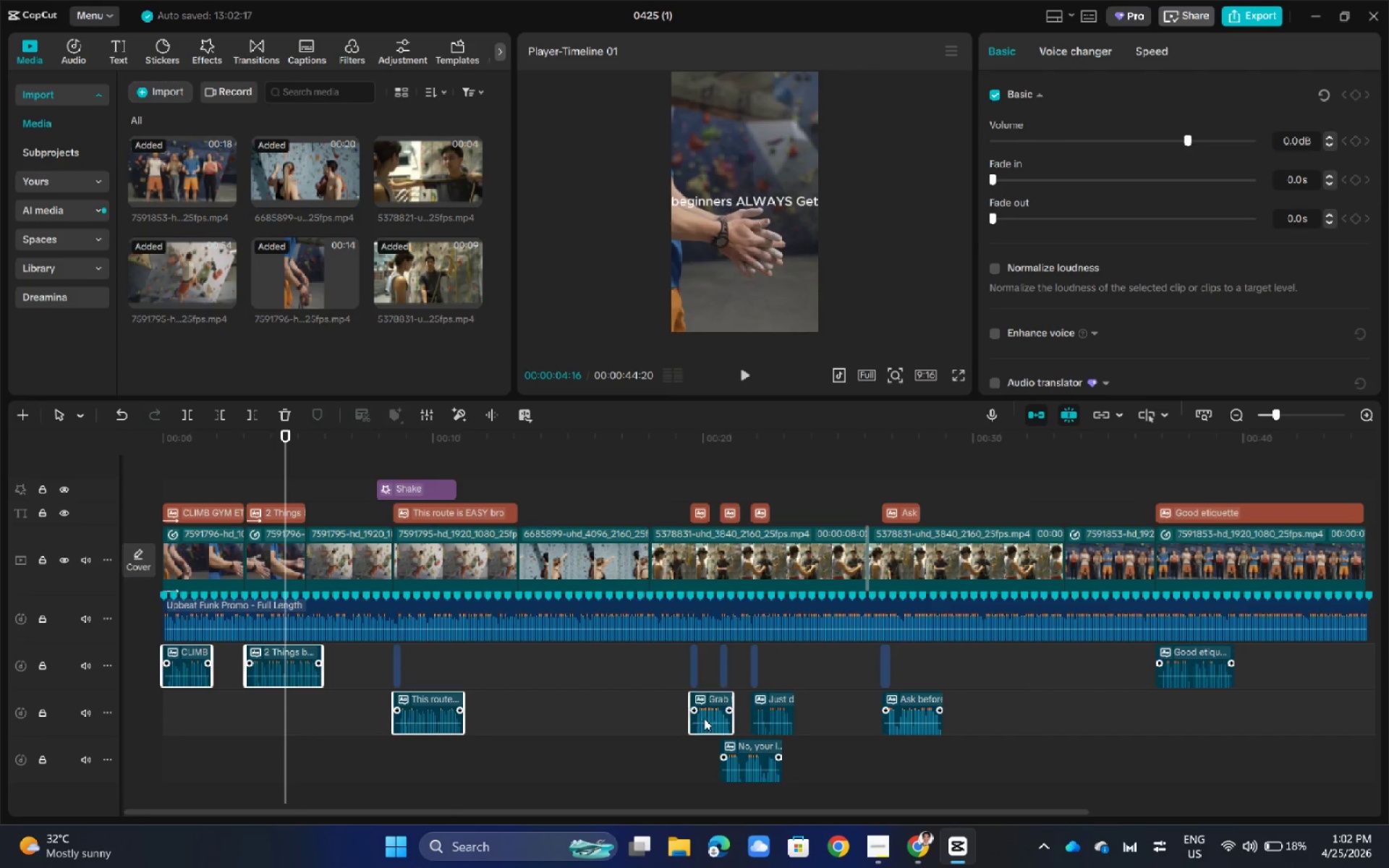 
double_click([733, 763])
 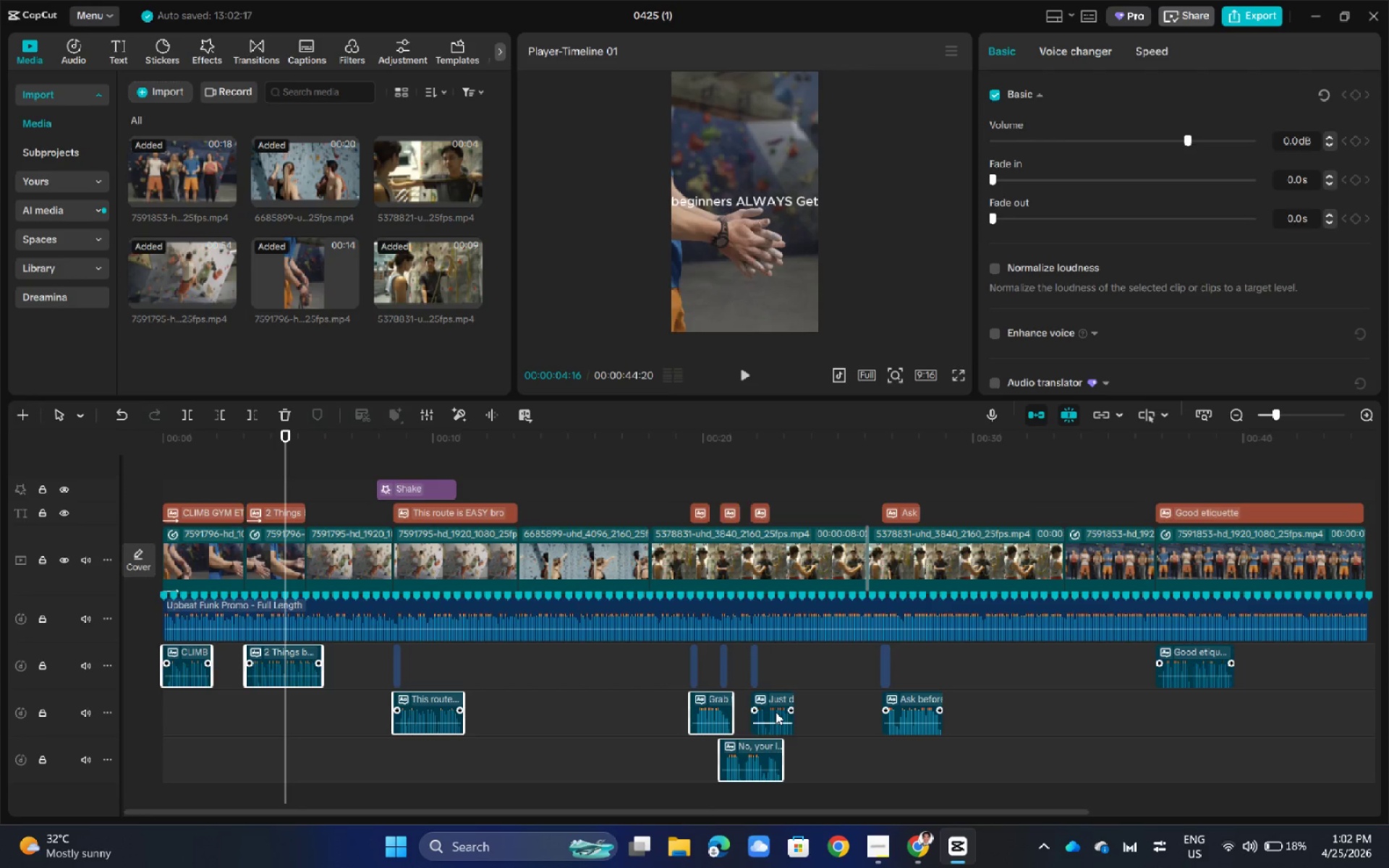 
triple_click([776, 710])
 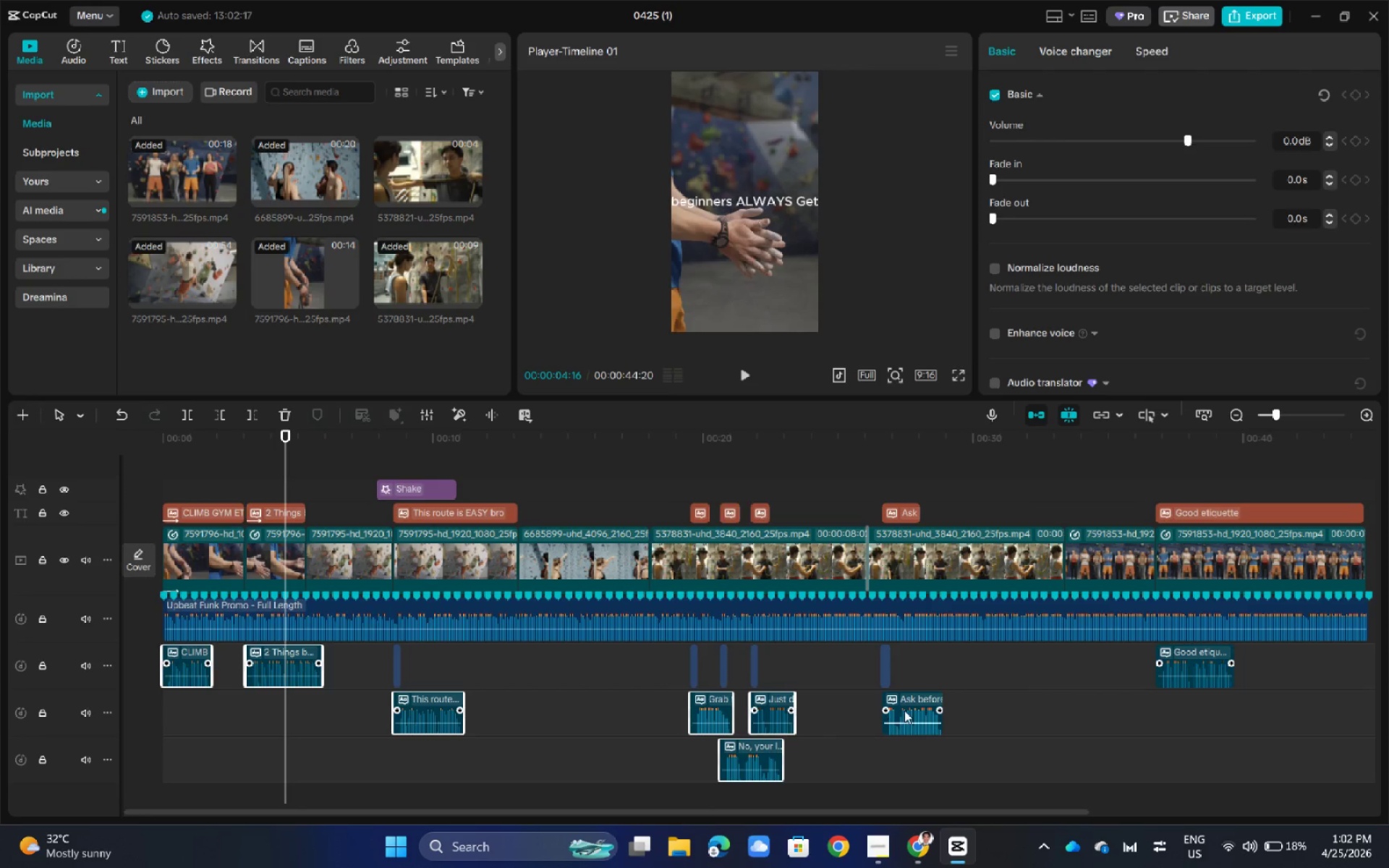 
left_click([904, 710])
 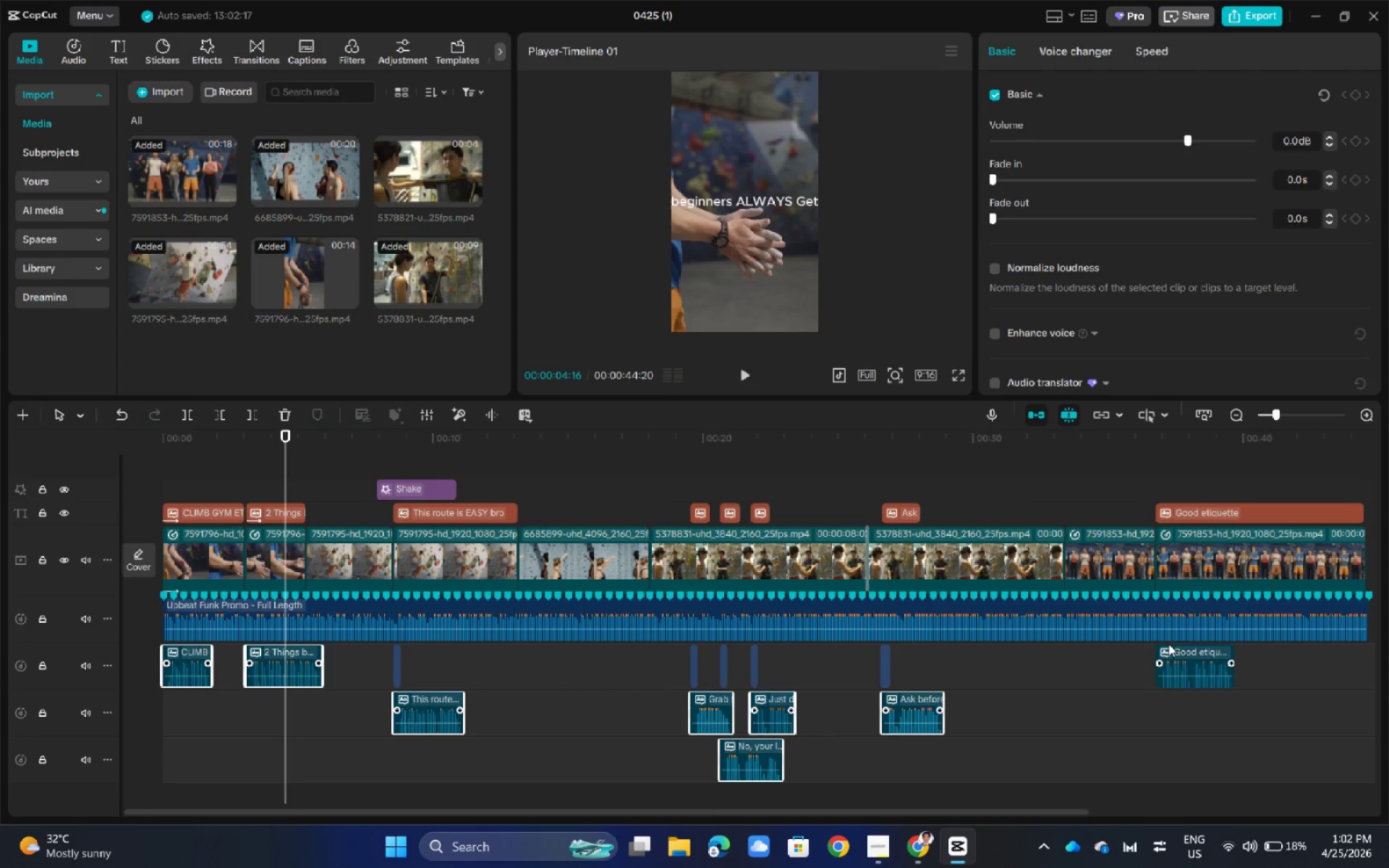 
left_click([1172, 655])
 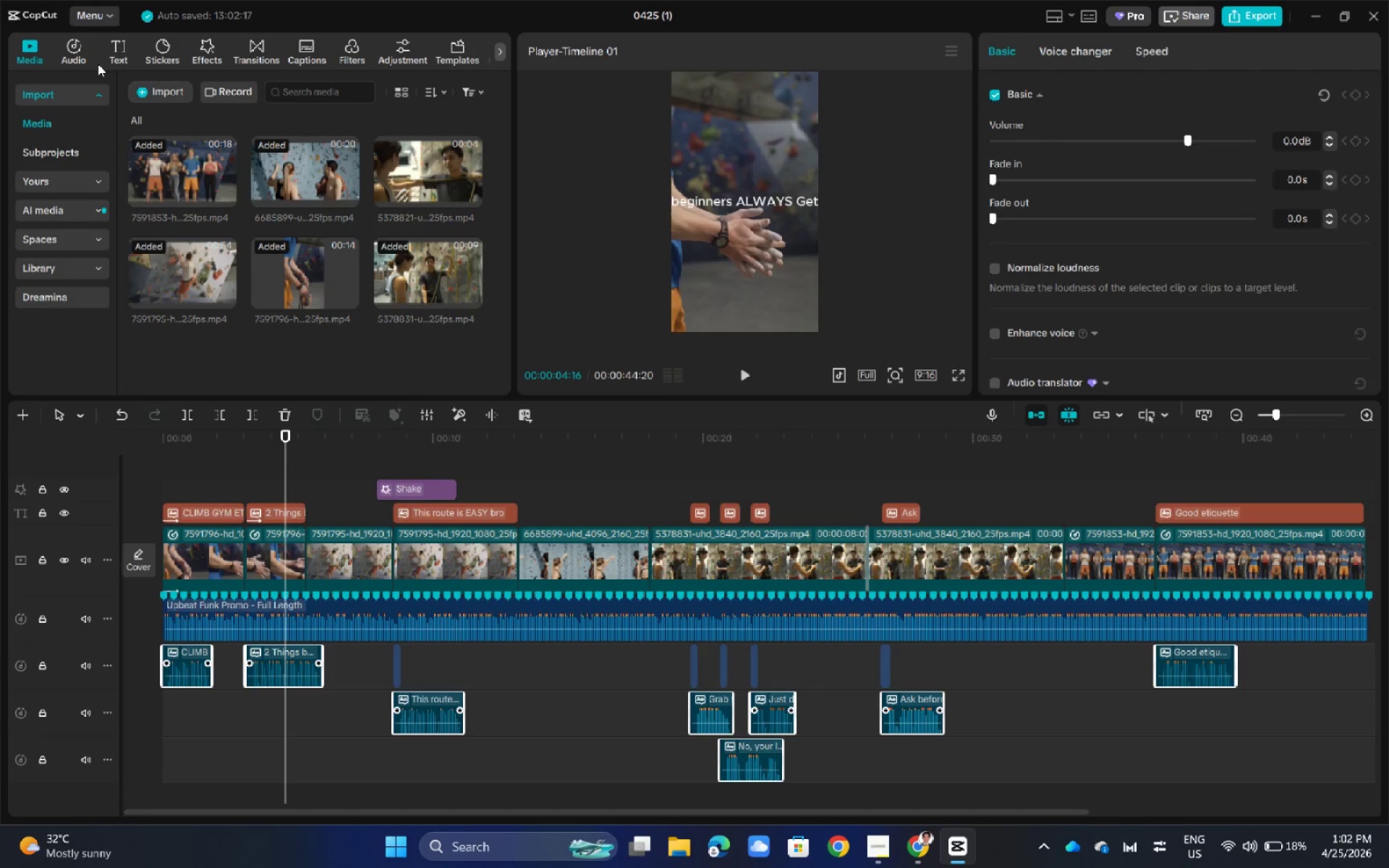 
left_click([80, 51])
 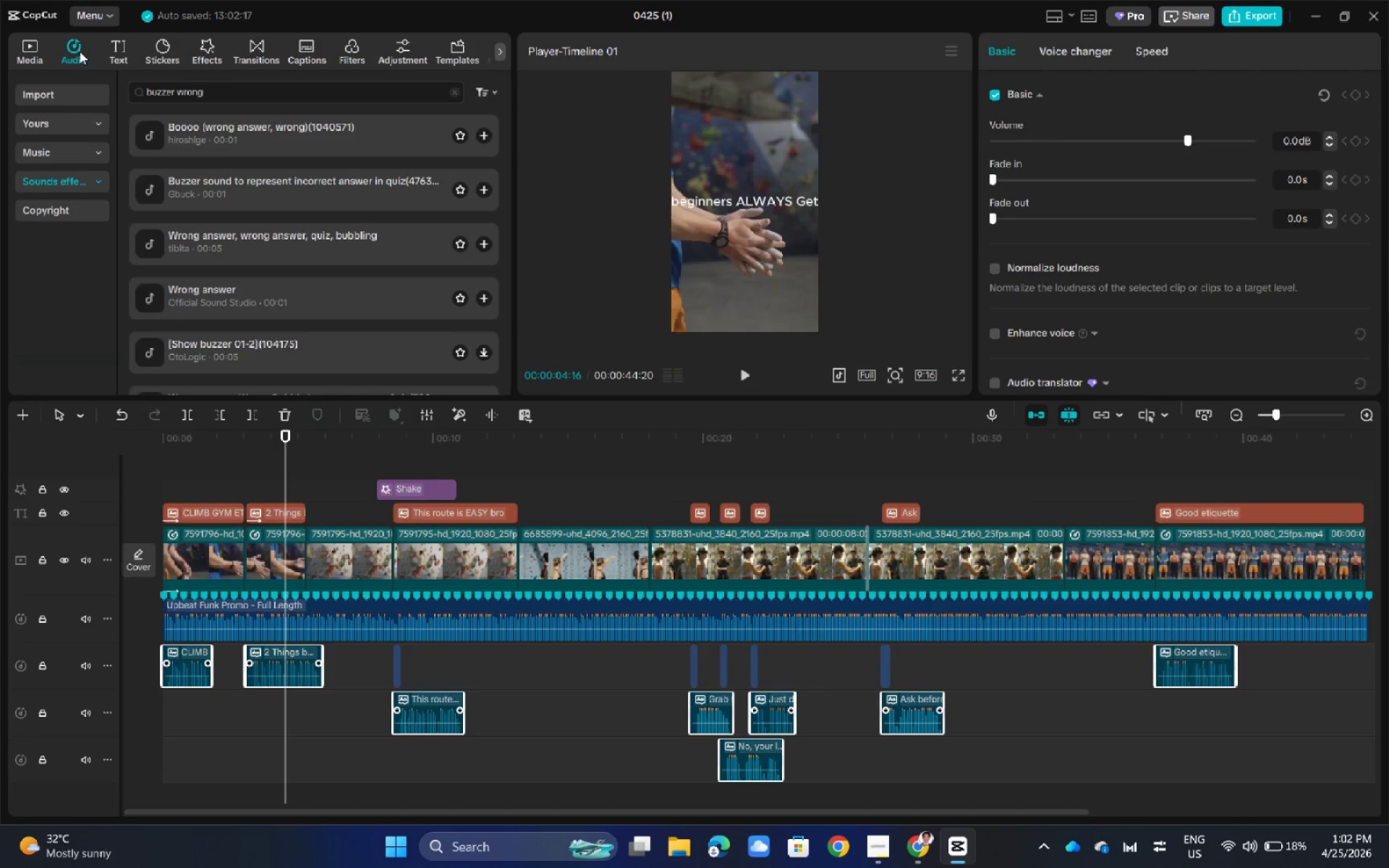 
left_click([129, 48])
 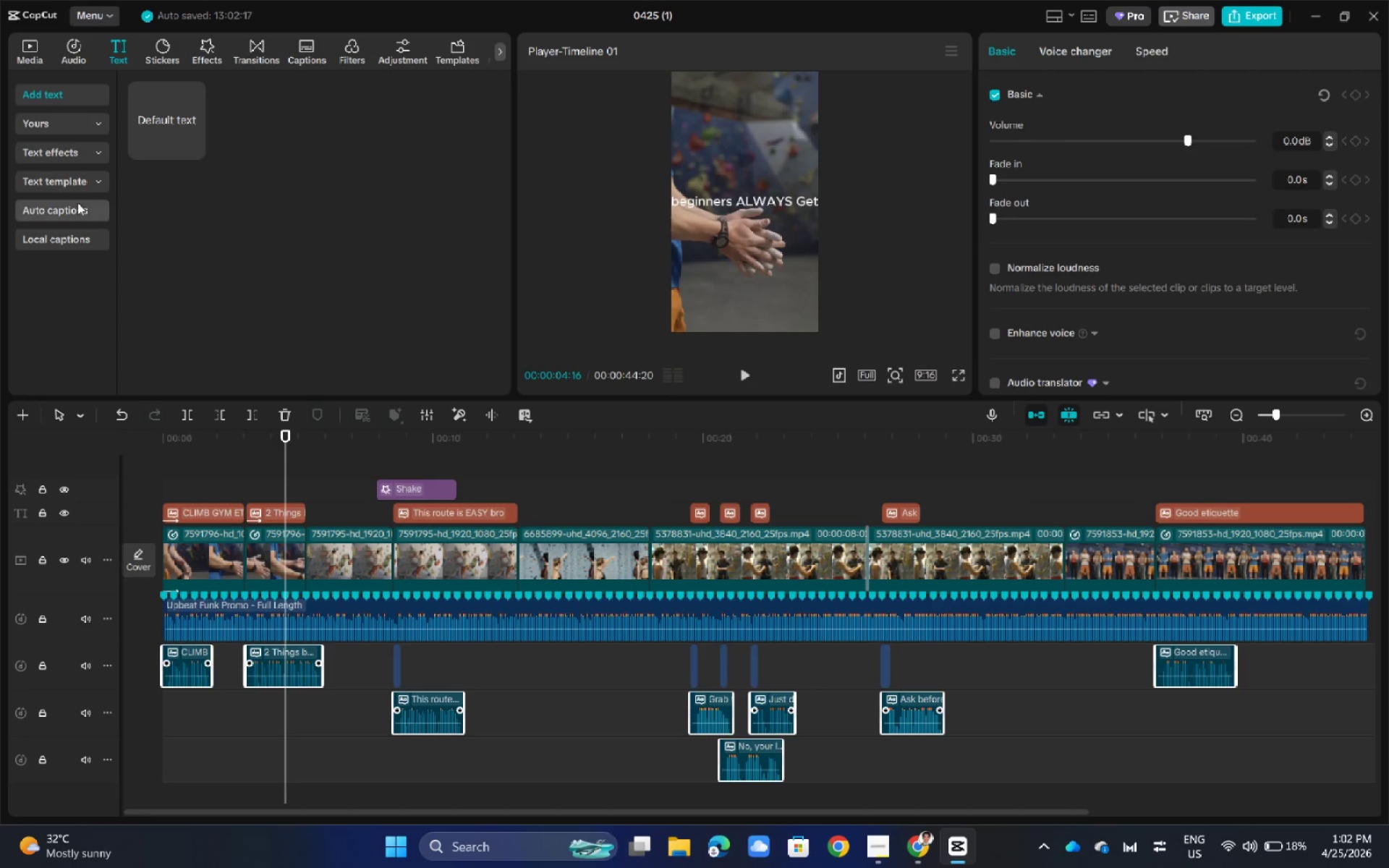 
left_click([71, 204])
 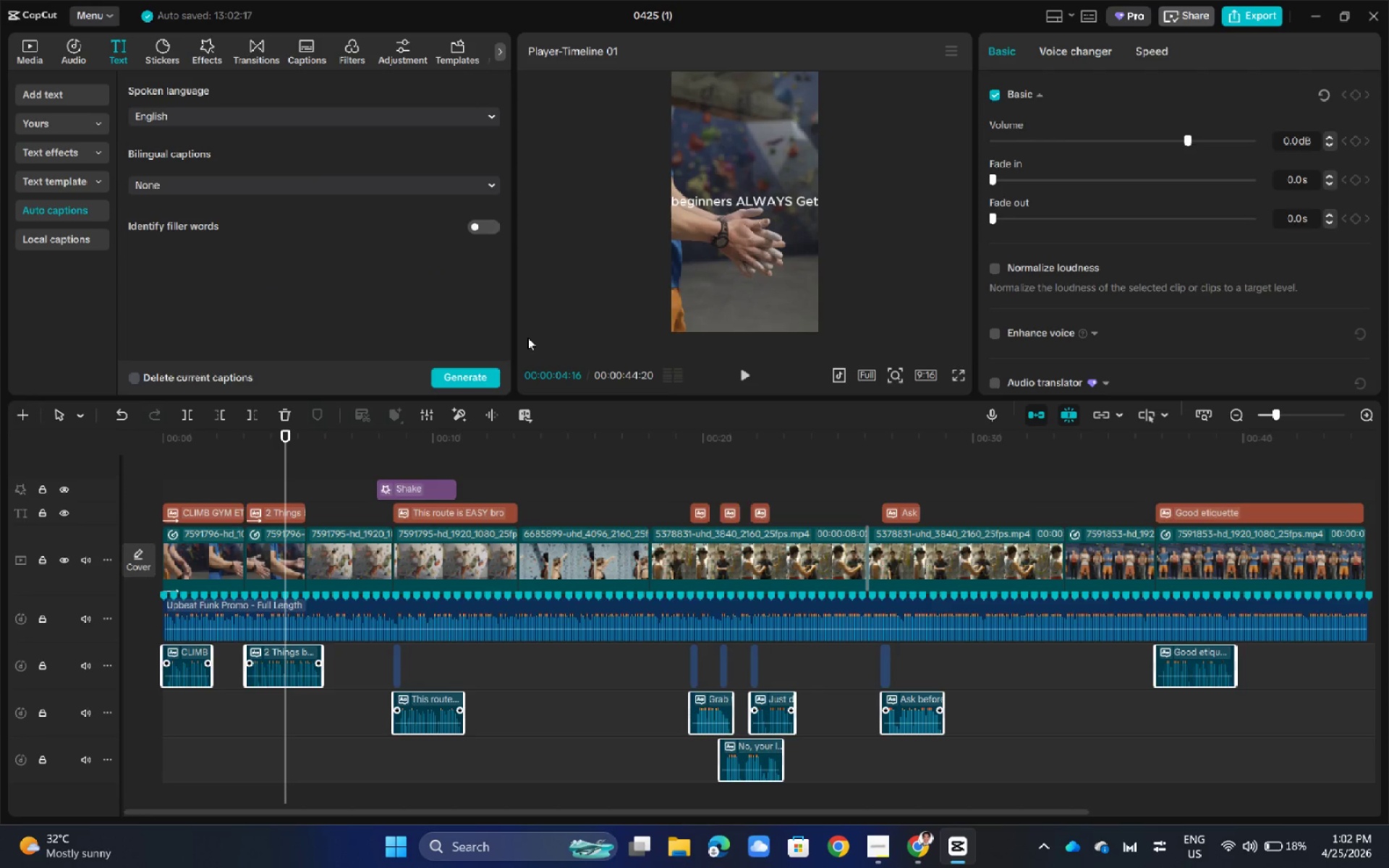 
left_click([478, 381])
 